 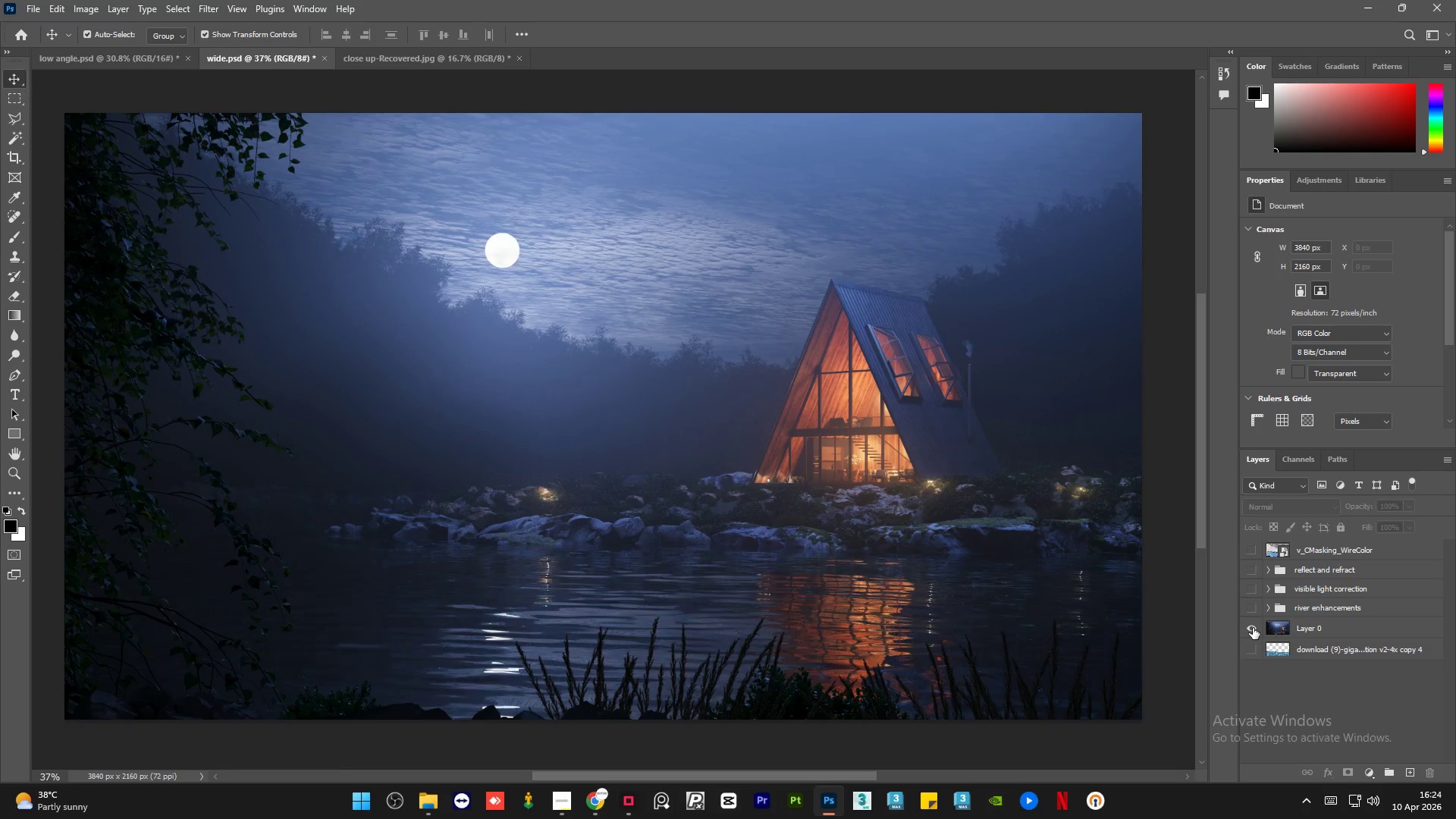 
left_click([1253, 628])
 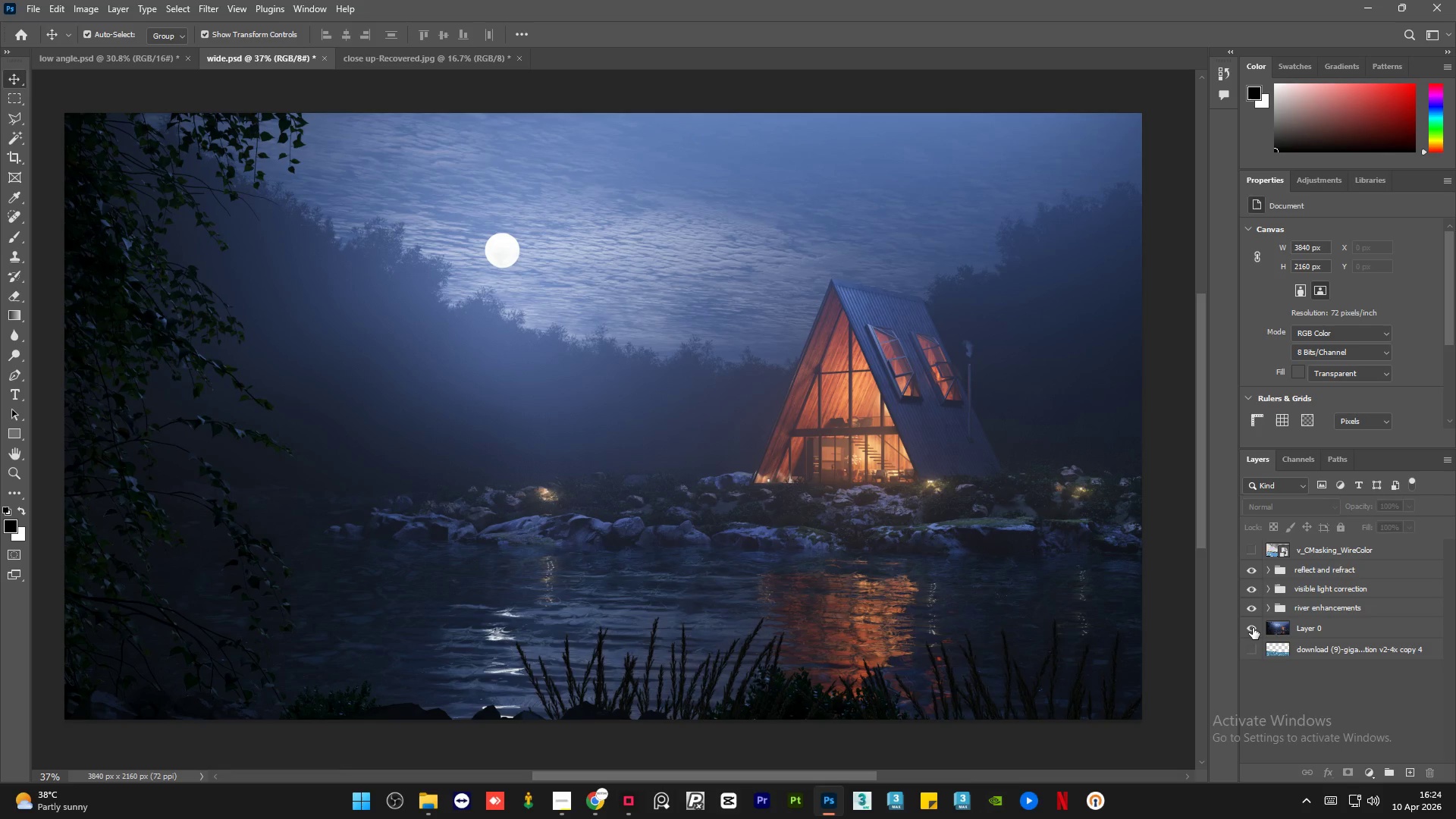 
hold_key(key=AltLeft, duration=1.5)
left_click([1253, 628])
 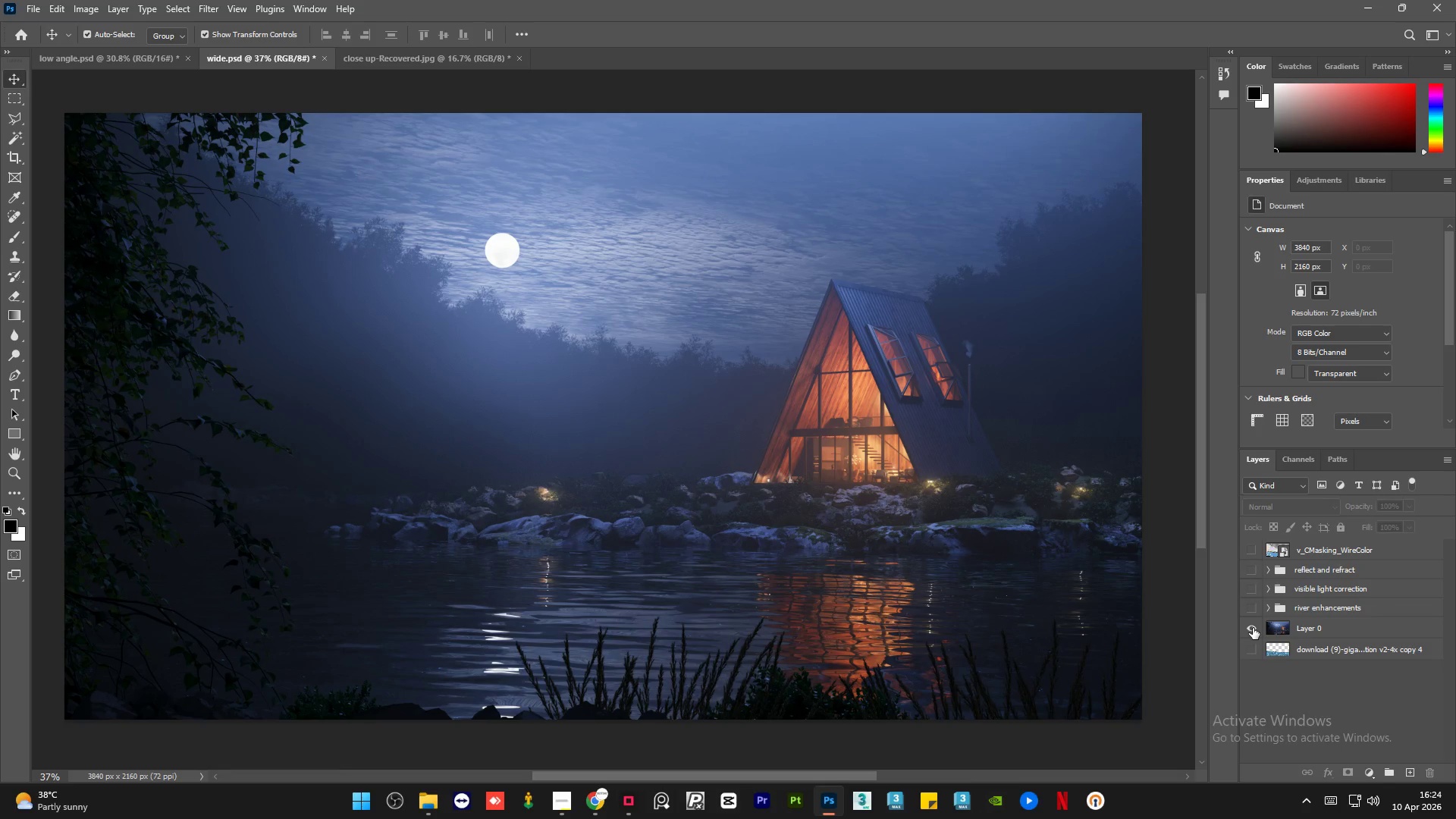 
left_click([1253, 628])
 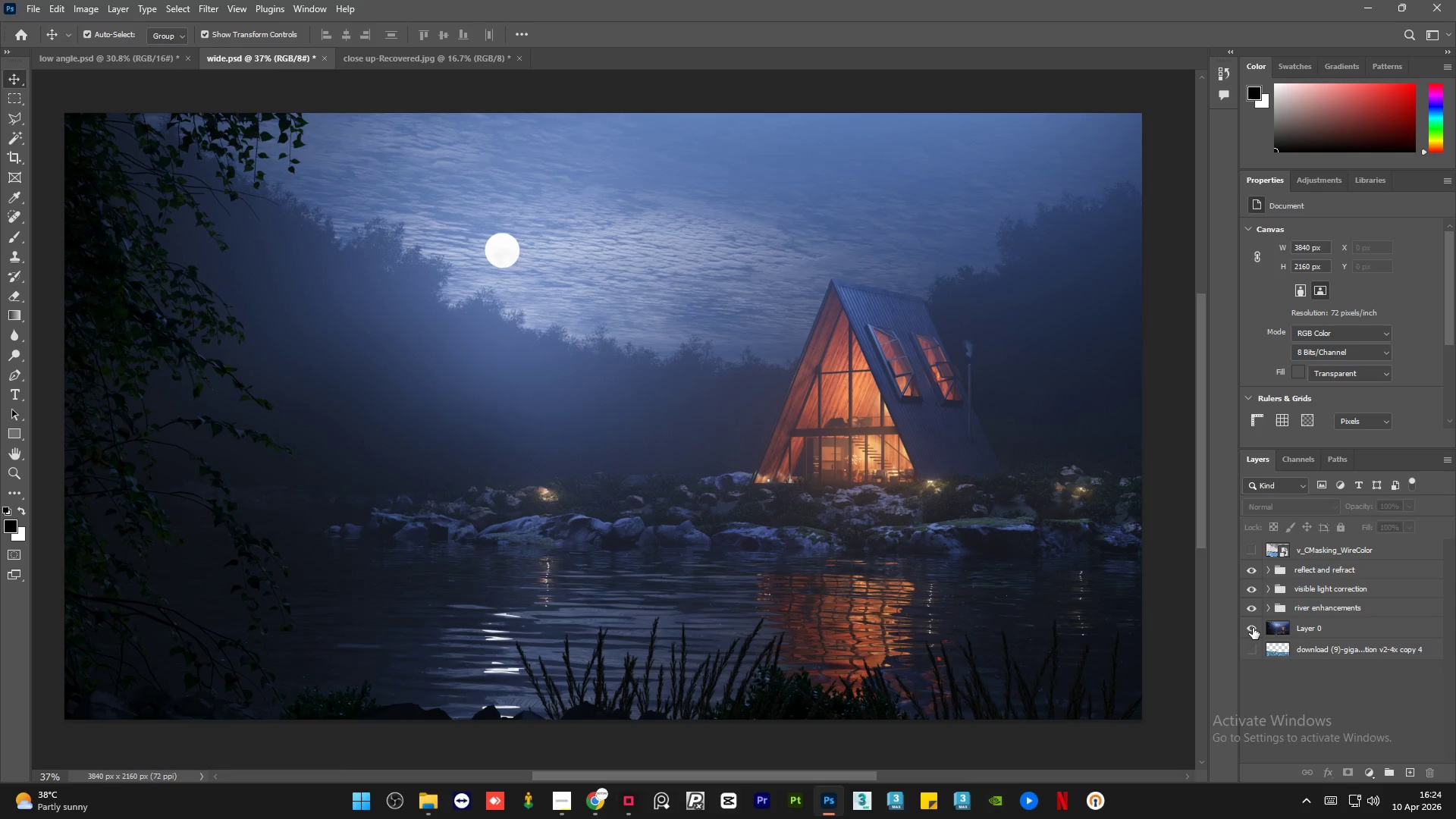 
hold_key(key=AltLeft, duration=0.41)
 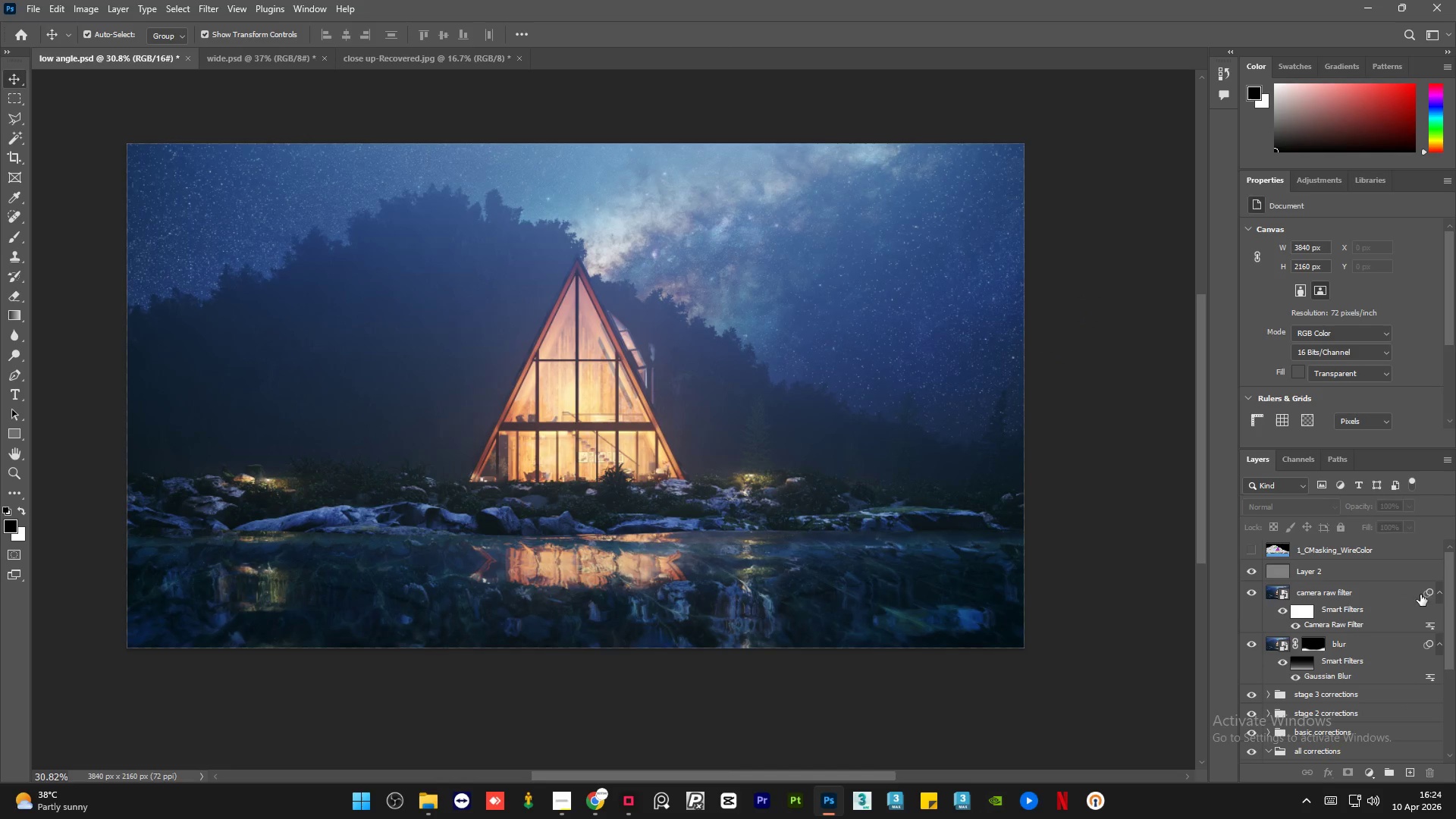 
left_click_drag(start_coordinate=[1448, 599], to_coordinate=[1451, 691])
 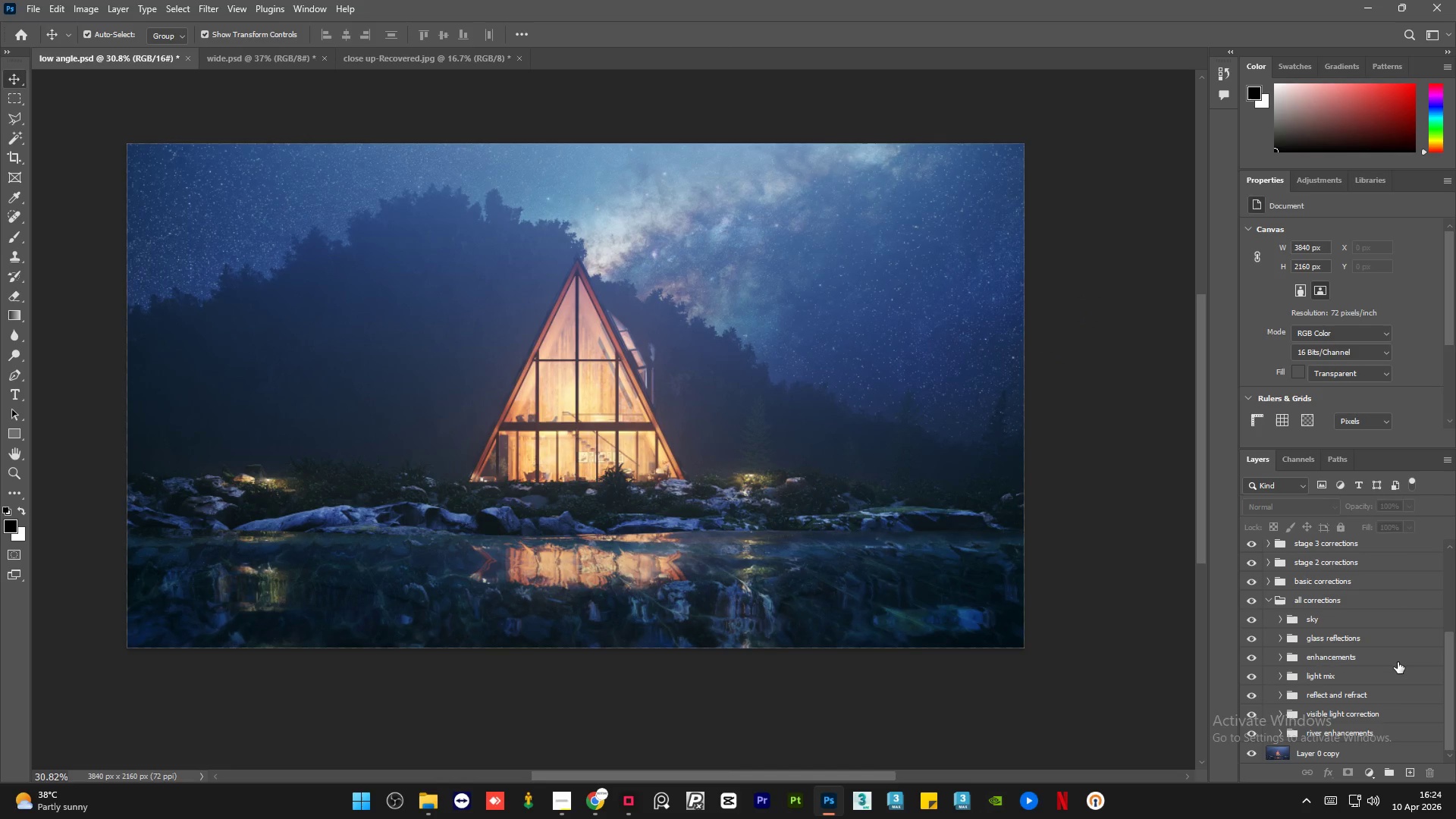 
left_click([1398, 662])
 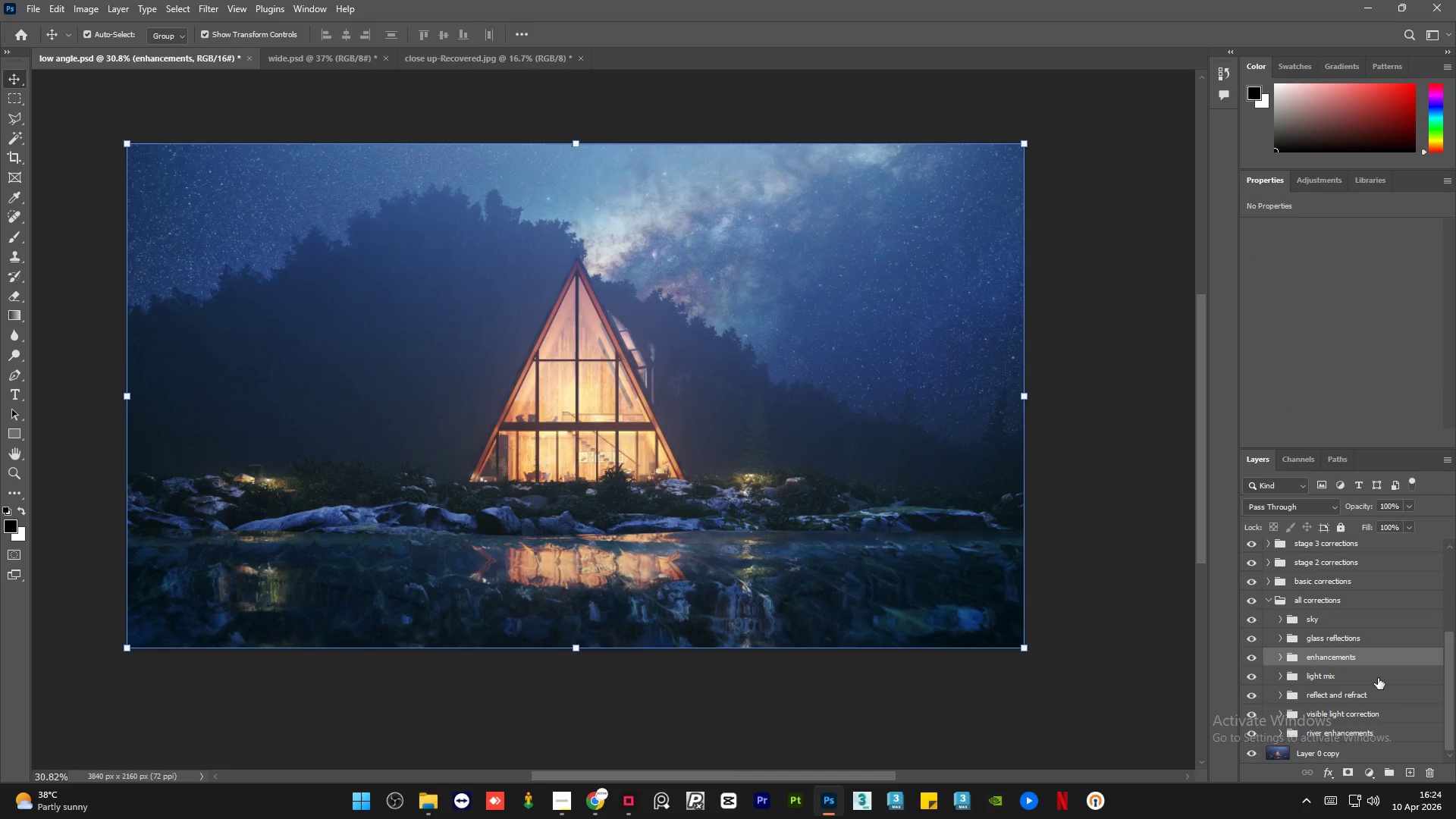 
left_click([1377, 679])
 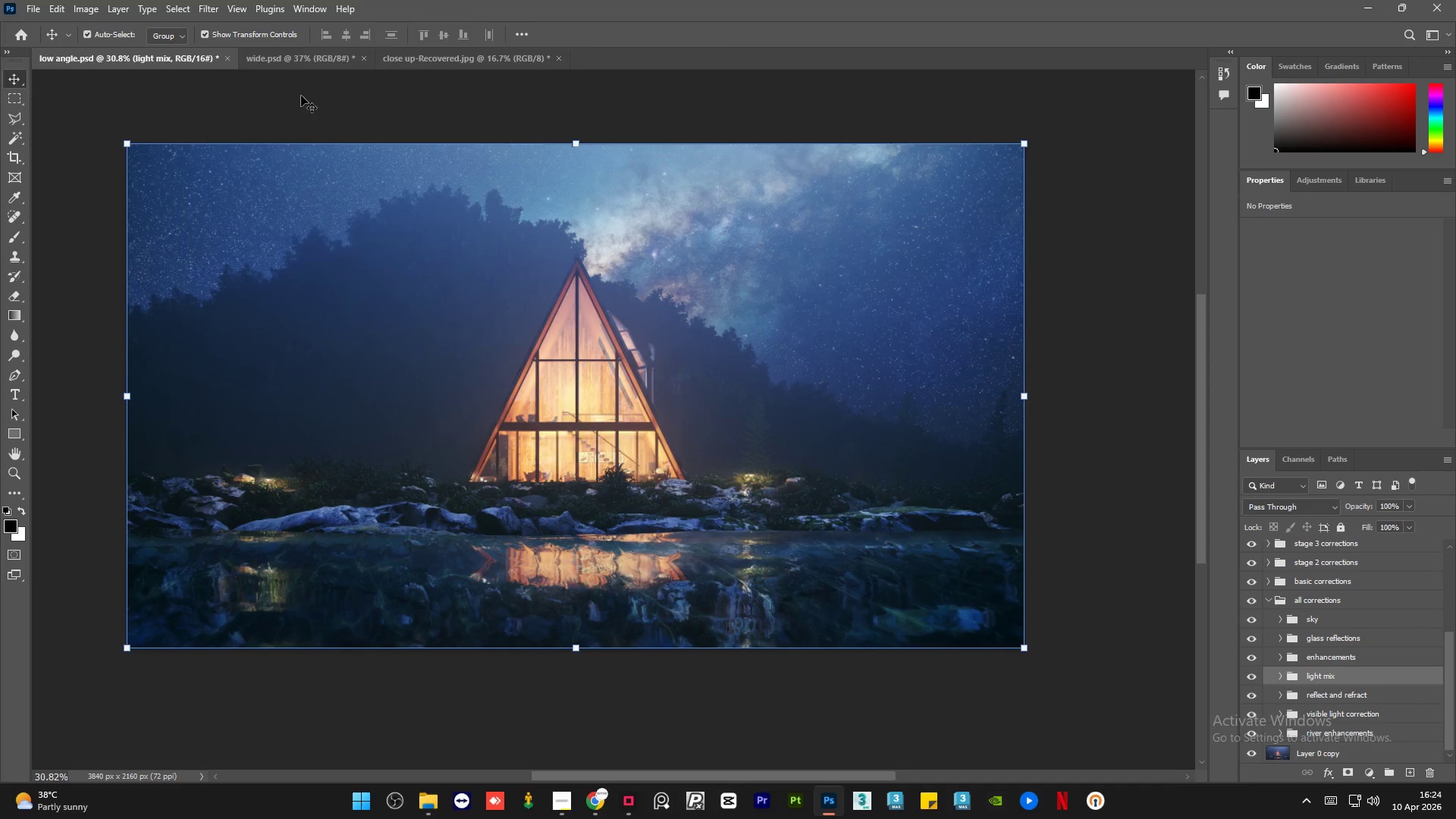 
left_click([304, 60])
 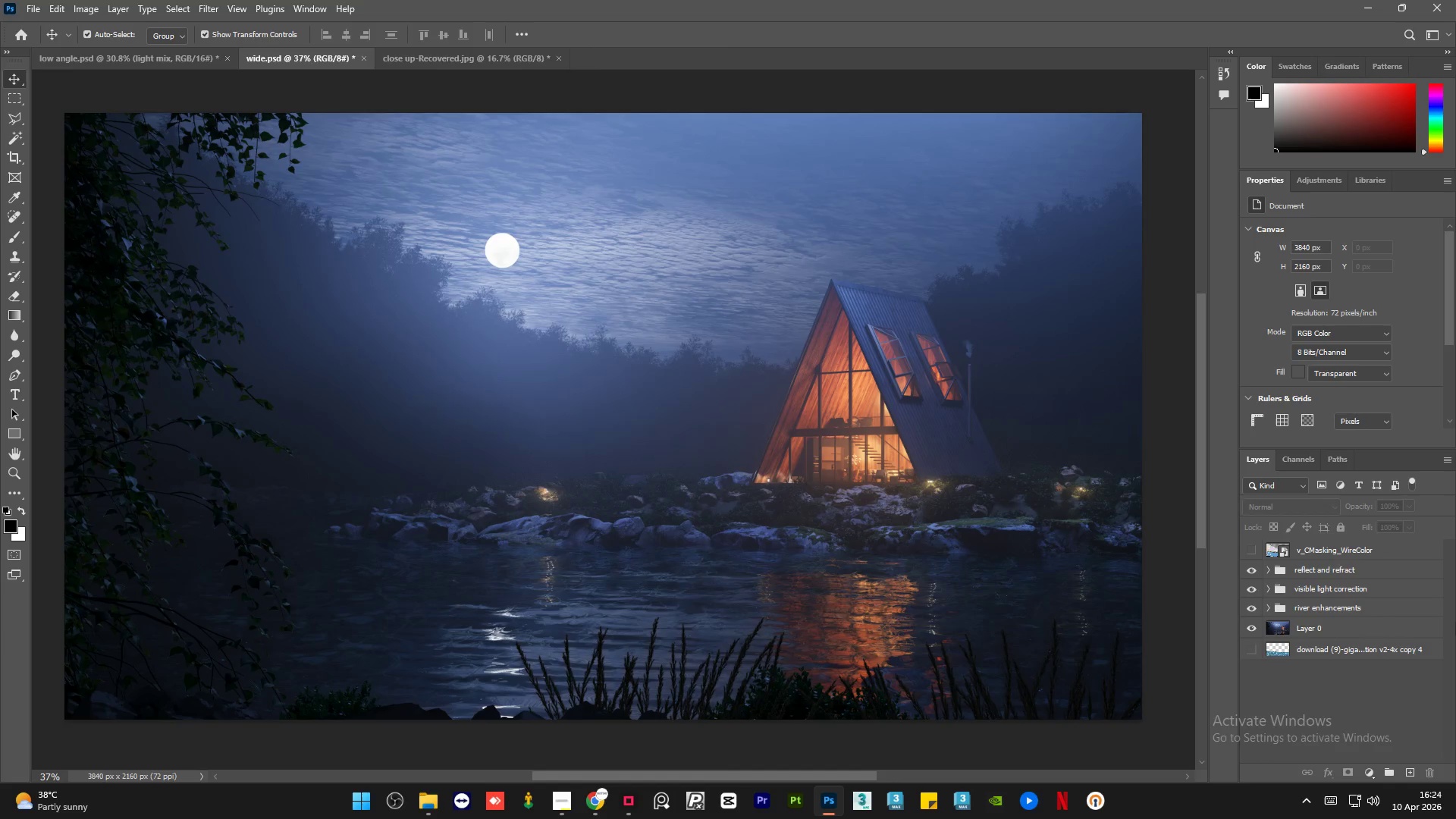 
left_click([1367, 560])
 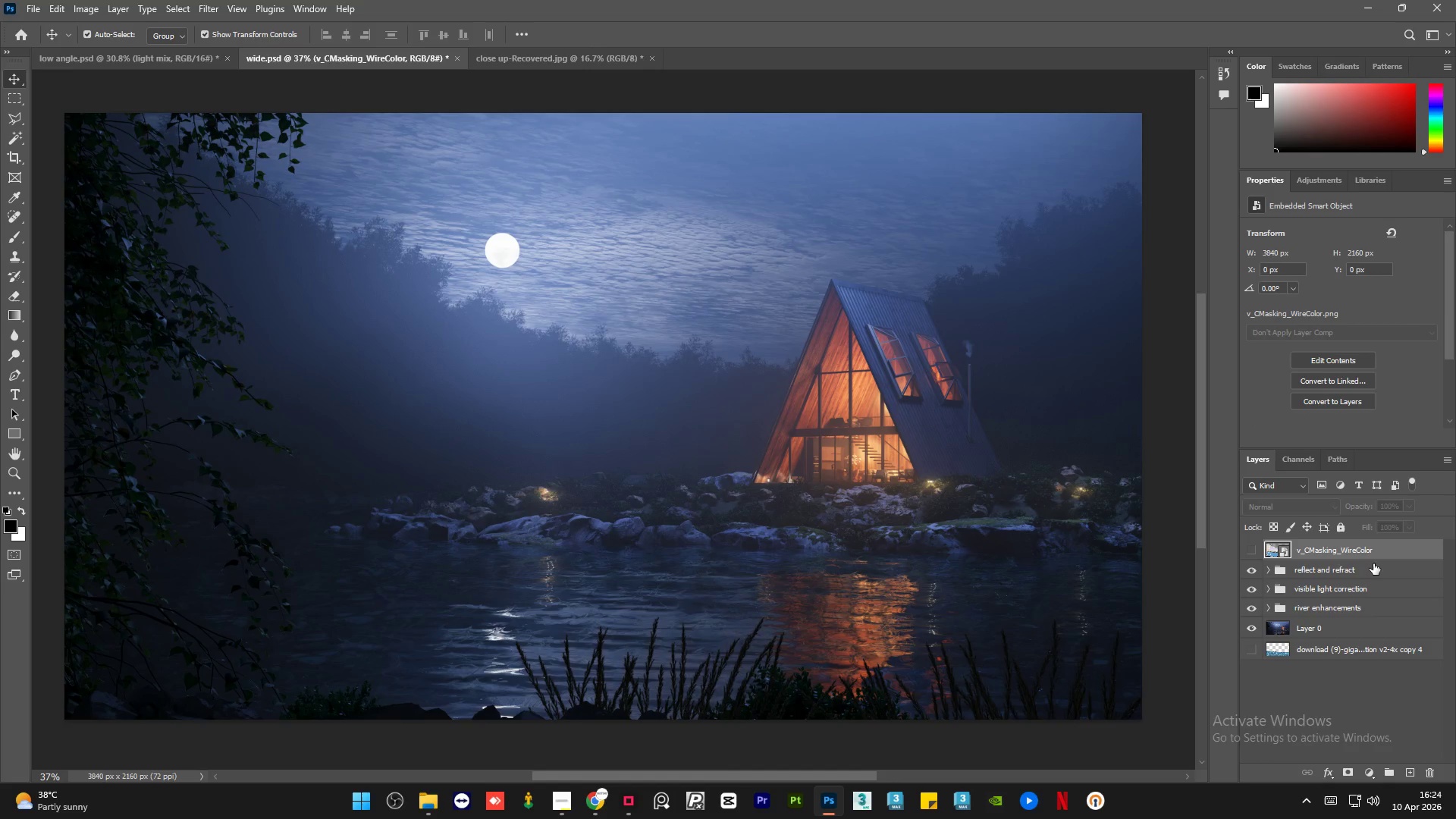 
left_click([1373, 563])
 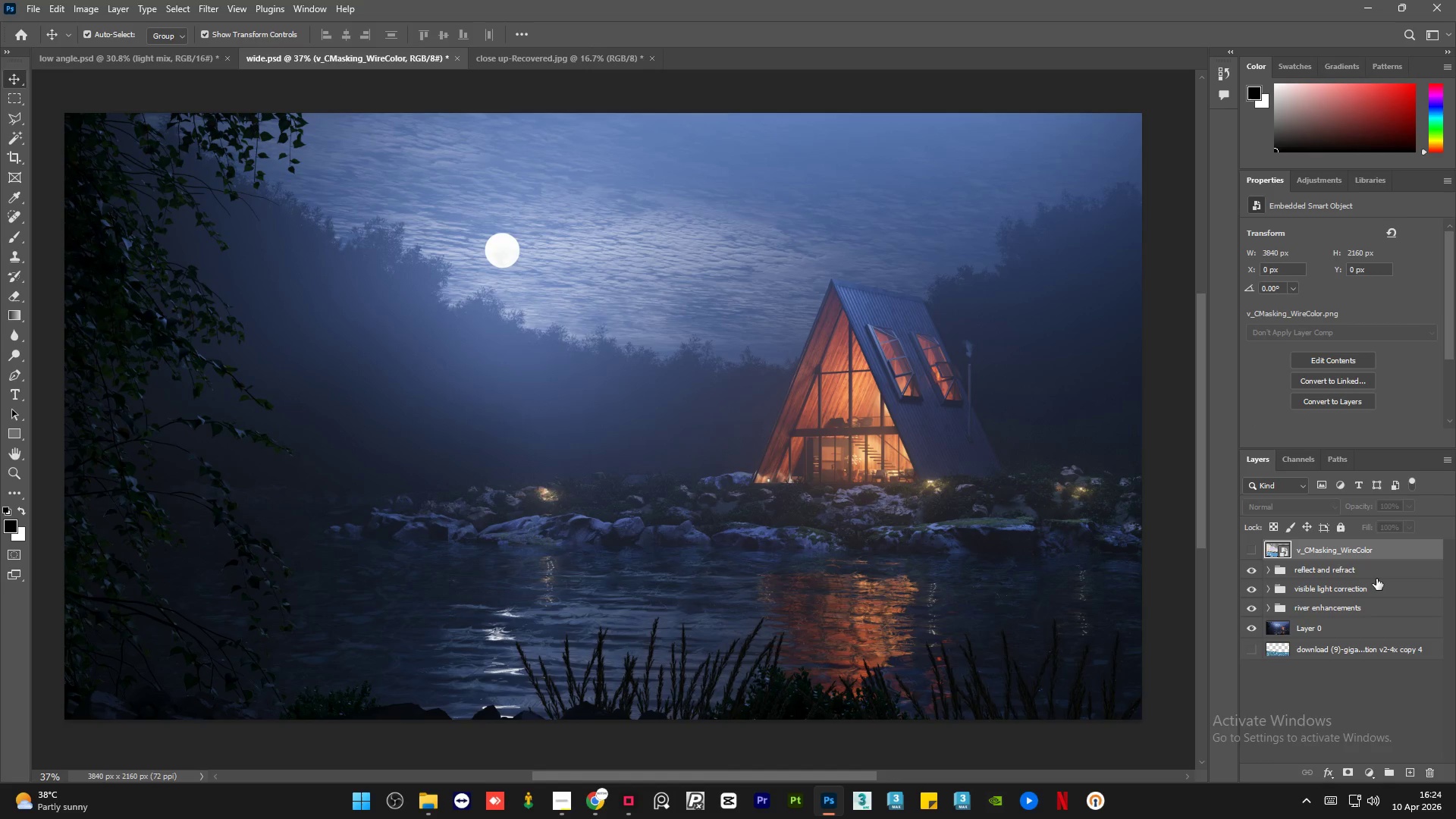 
left_click([1382, 567])
 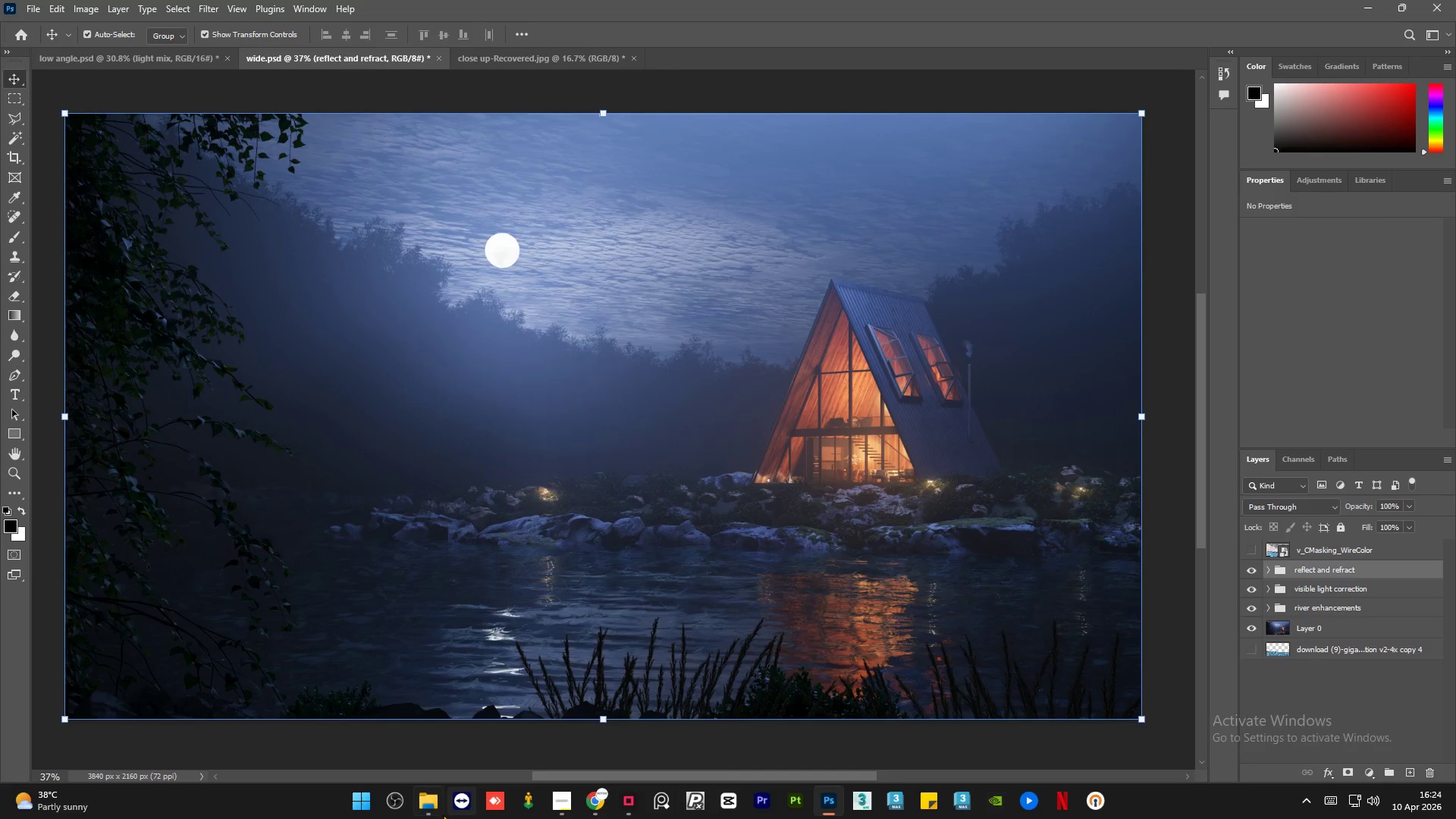 
left_click([428, 796])
 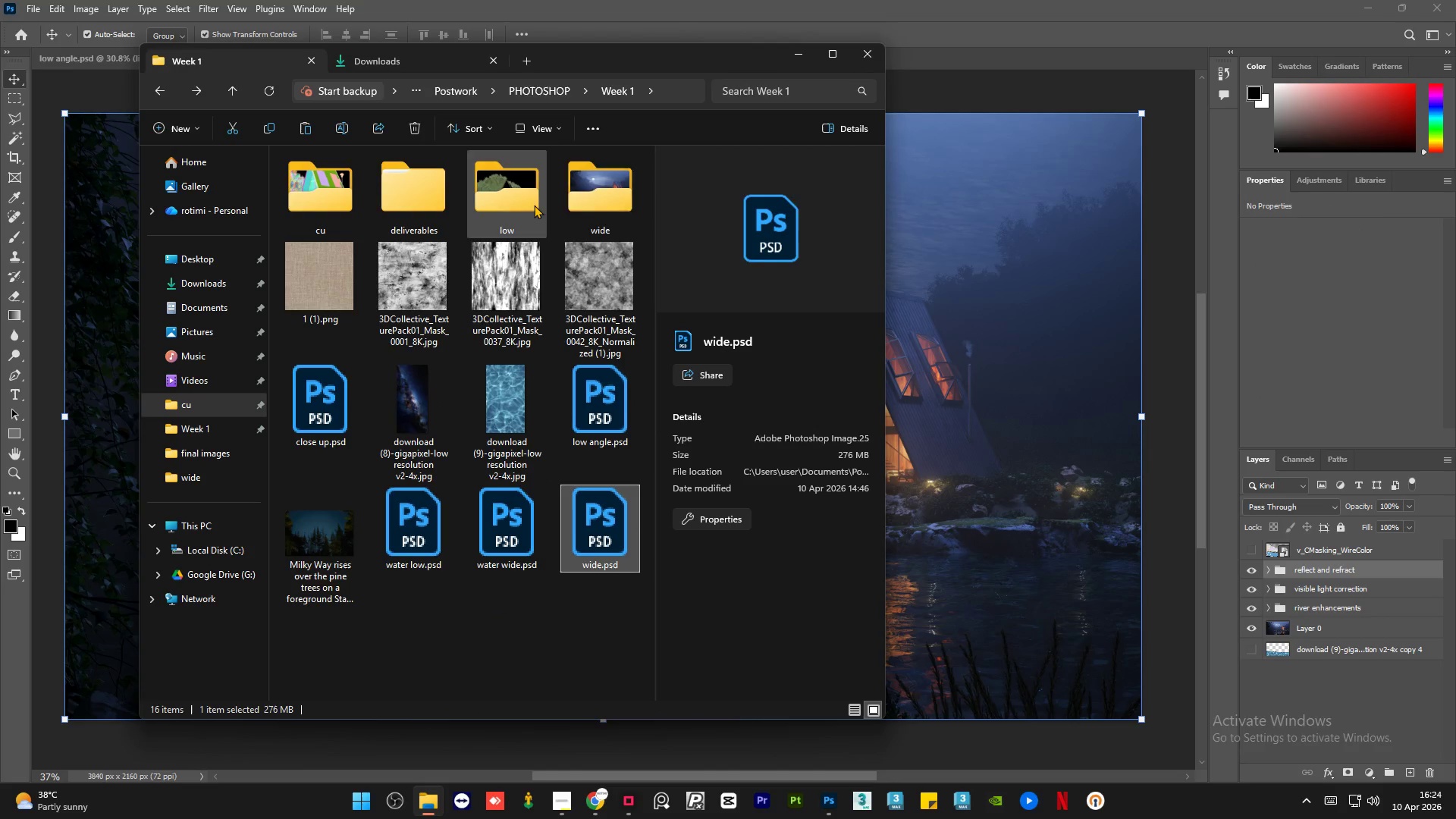 
left_click([642, 171])
 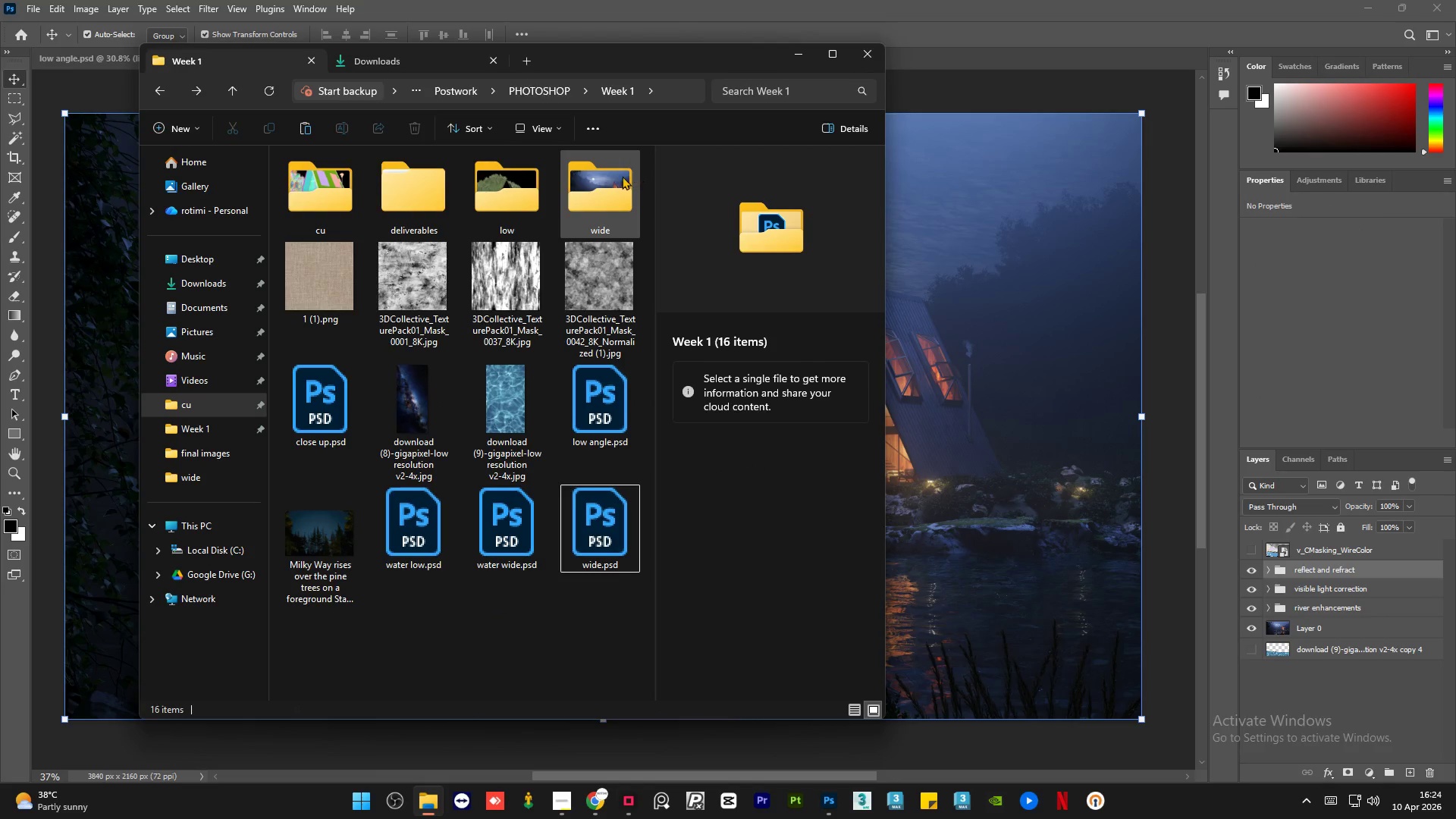 
left_click([620, 177])
 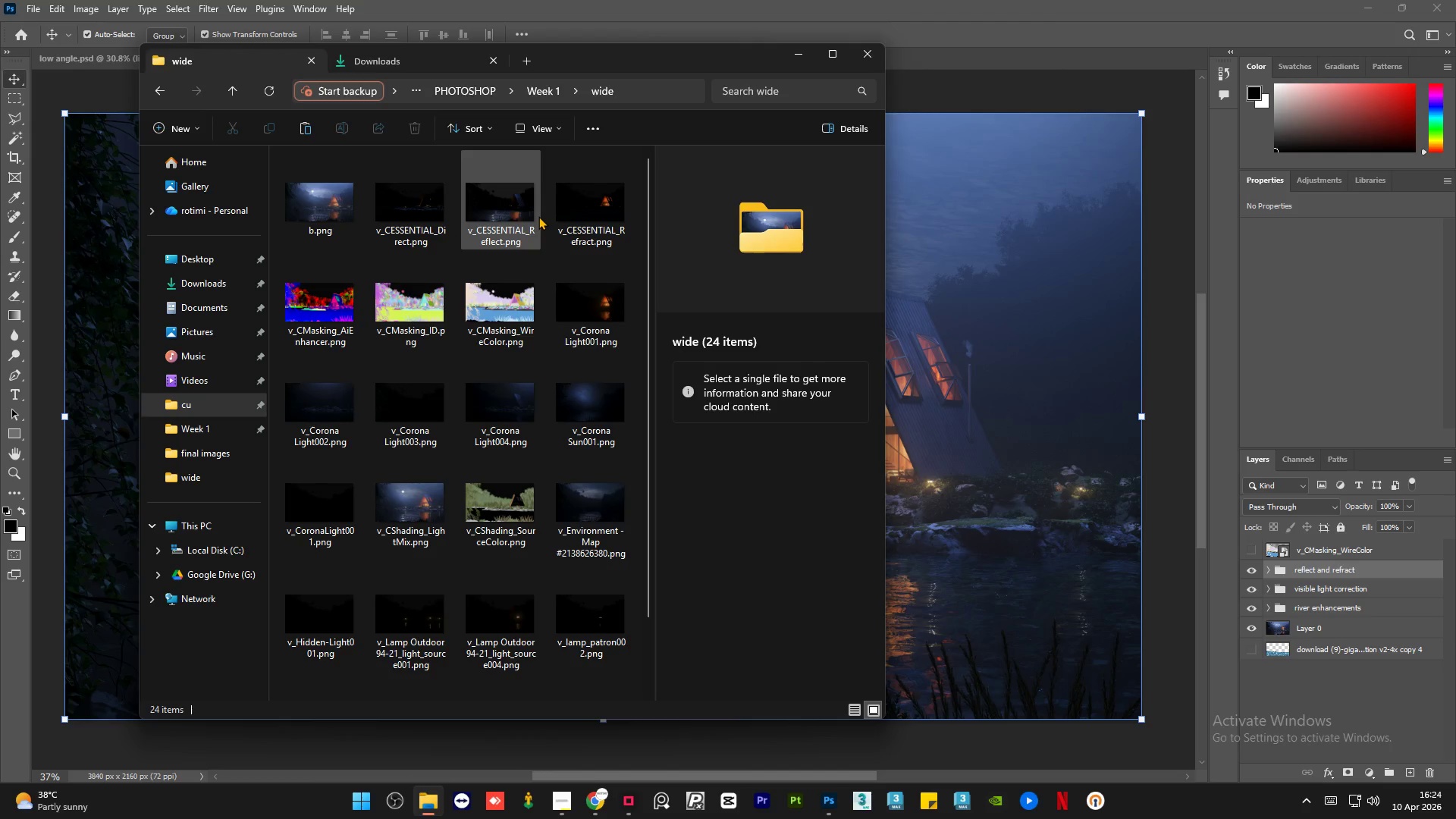 
left_click([569, 342])
 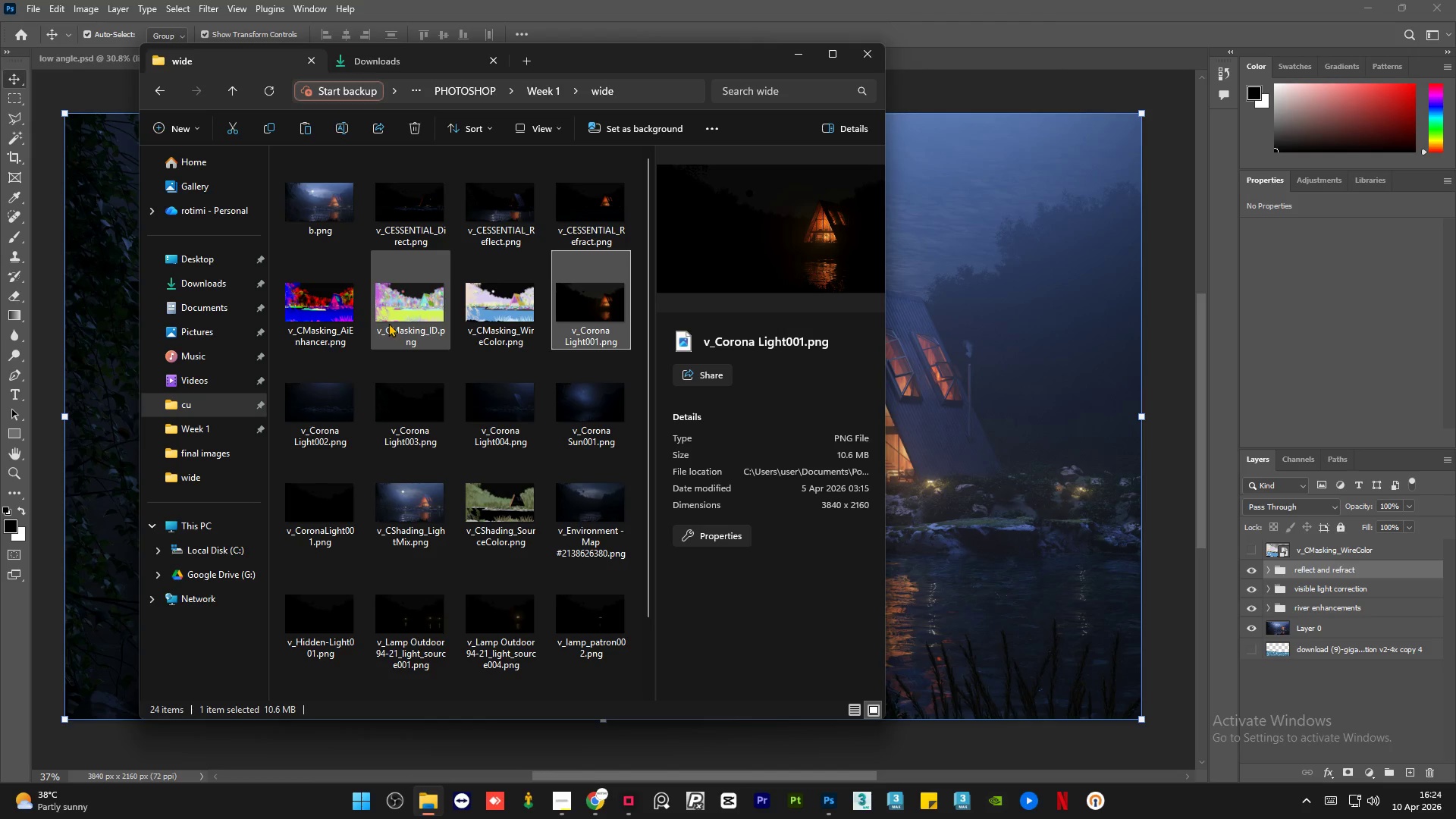 
left_click([365, 318])
 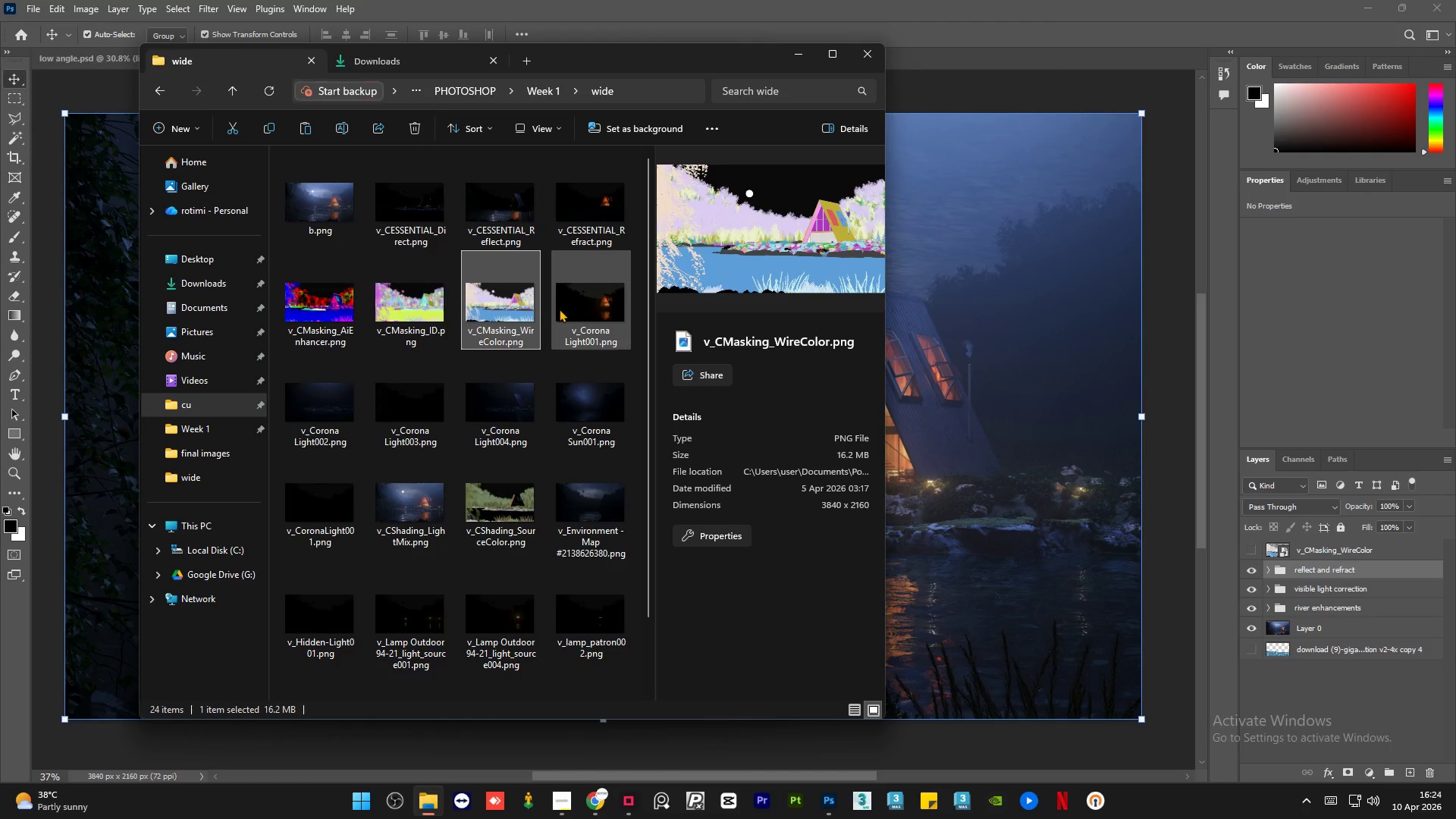 
left_click([559, 309])
 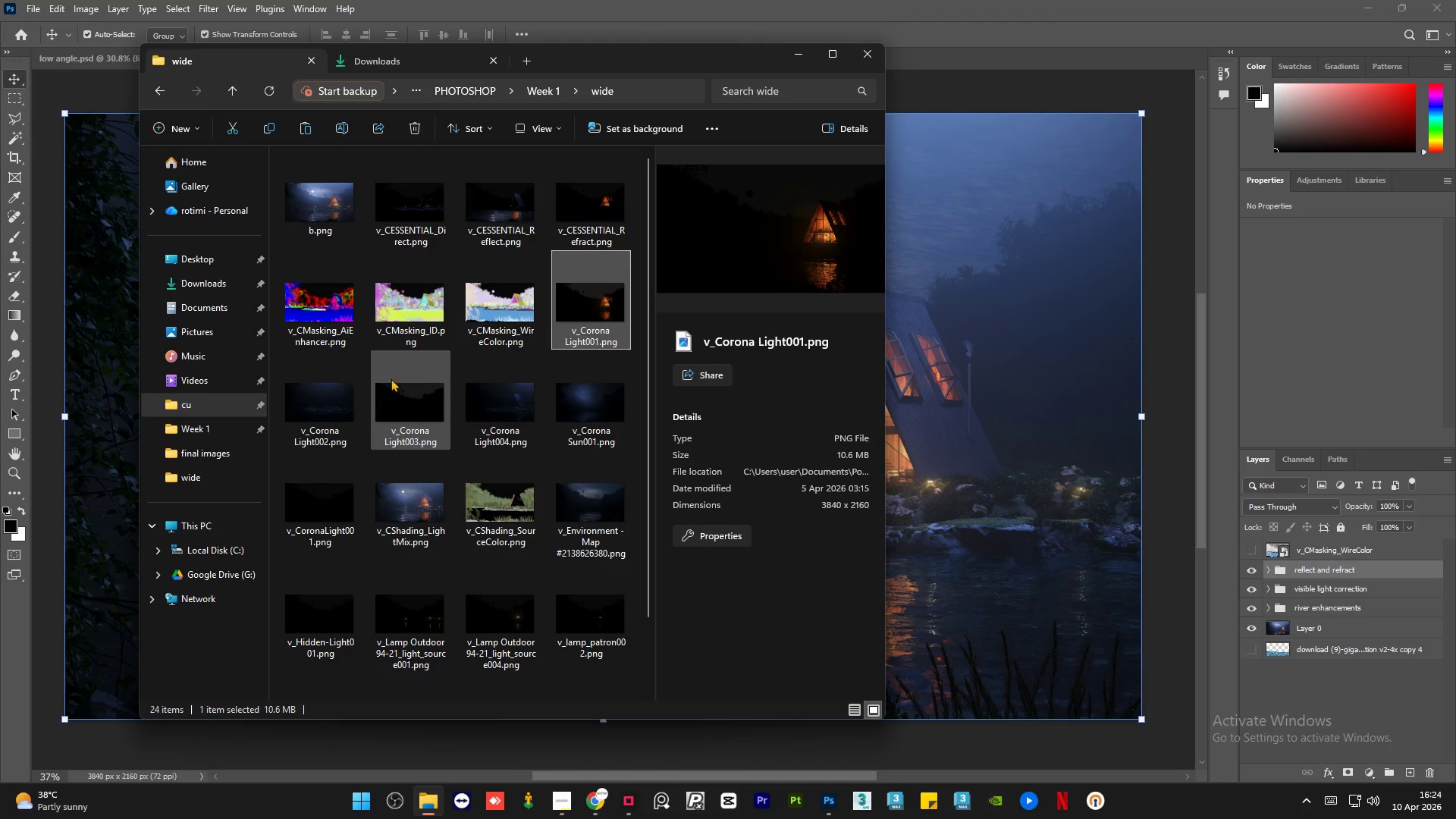 
hold_key(key=ShiftLeft, duration=1.06)
 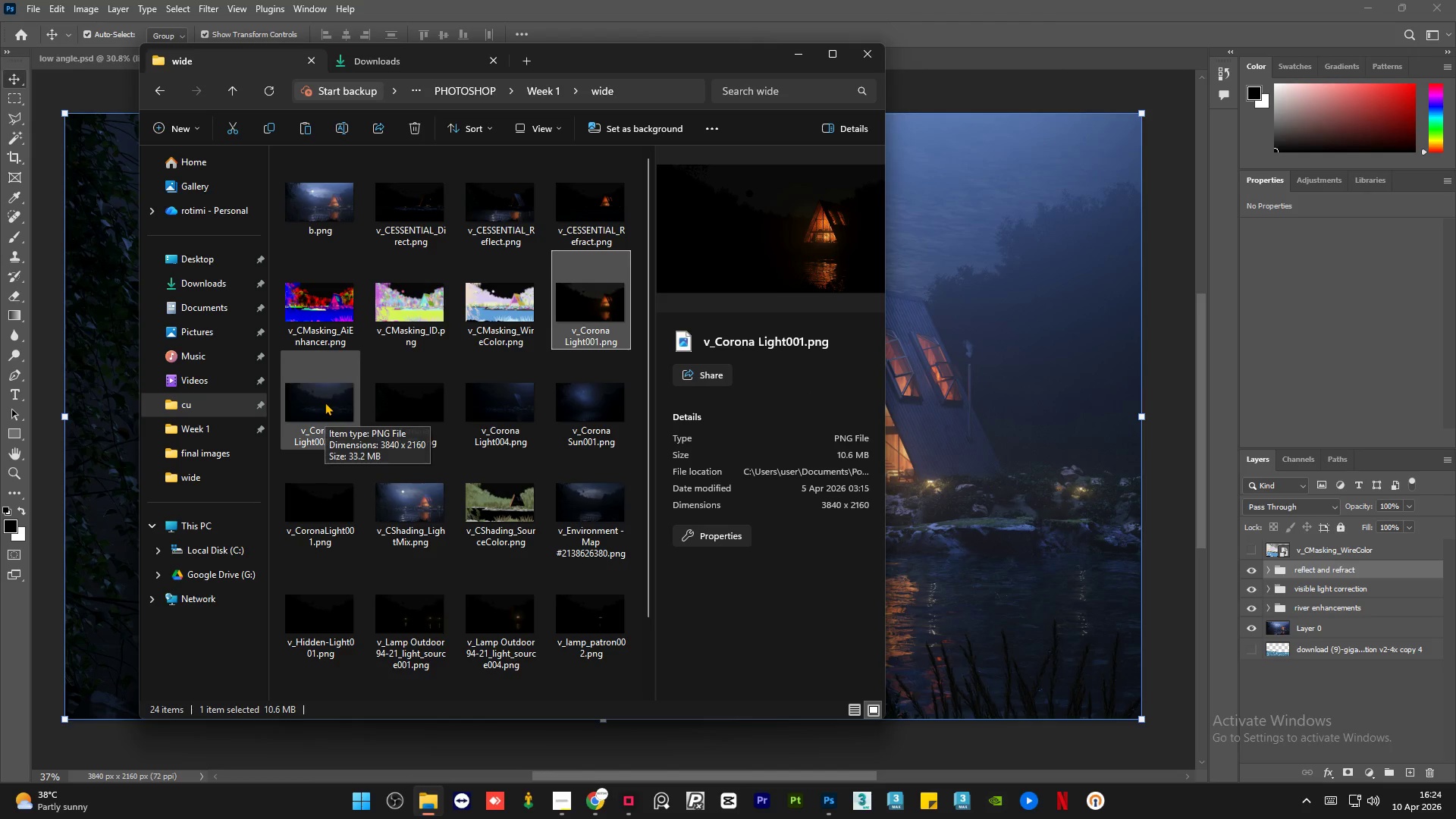 
hold_key(key=ControlLeft, duration=1.5)
left_click([325, 402])
 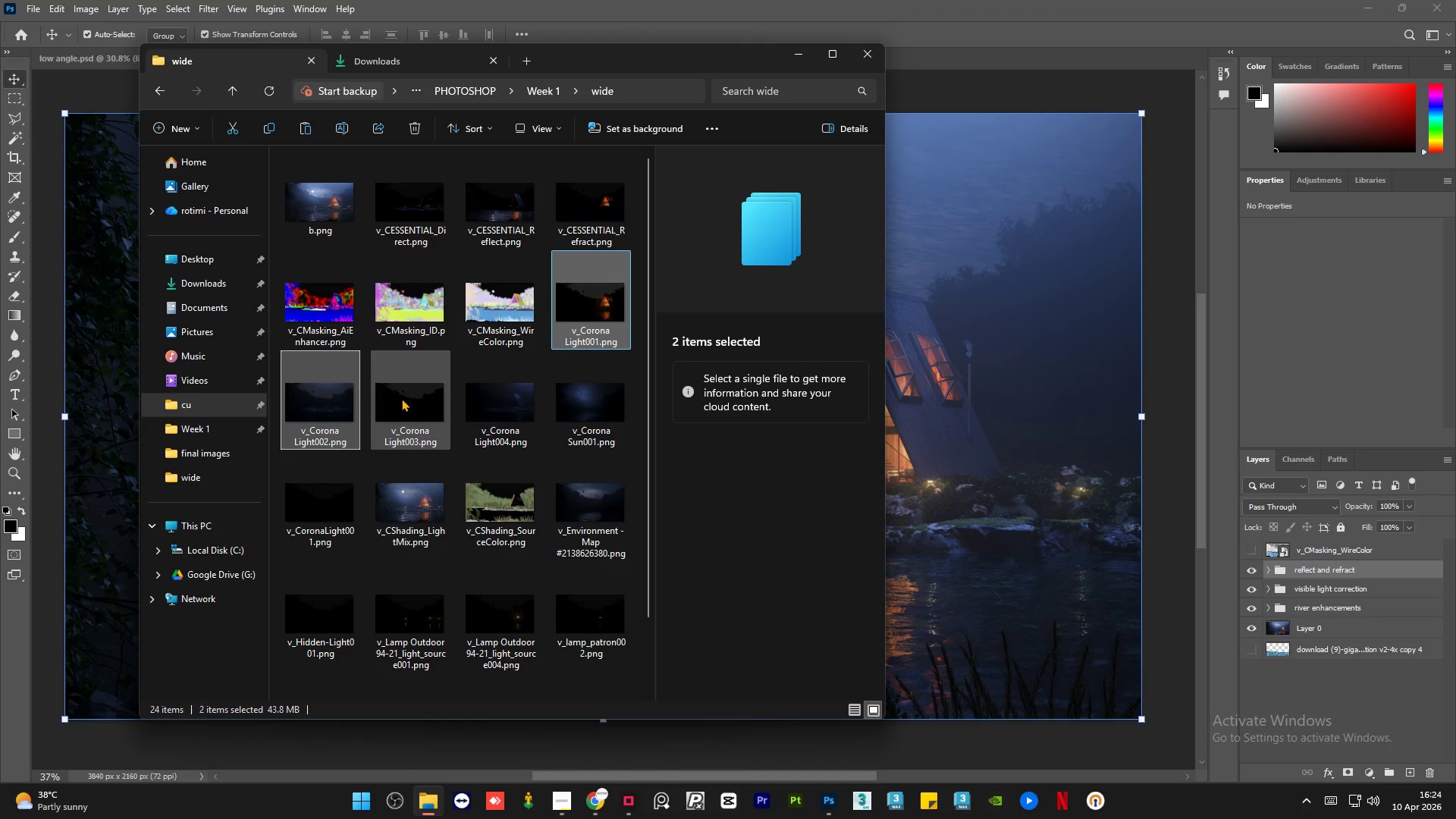 
hold_key(key=ControlLeft, duration=0.38)
 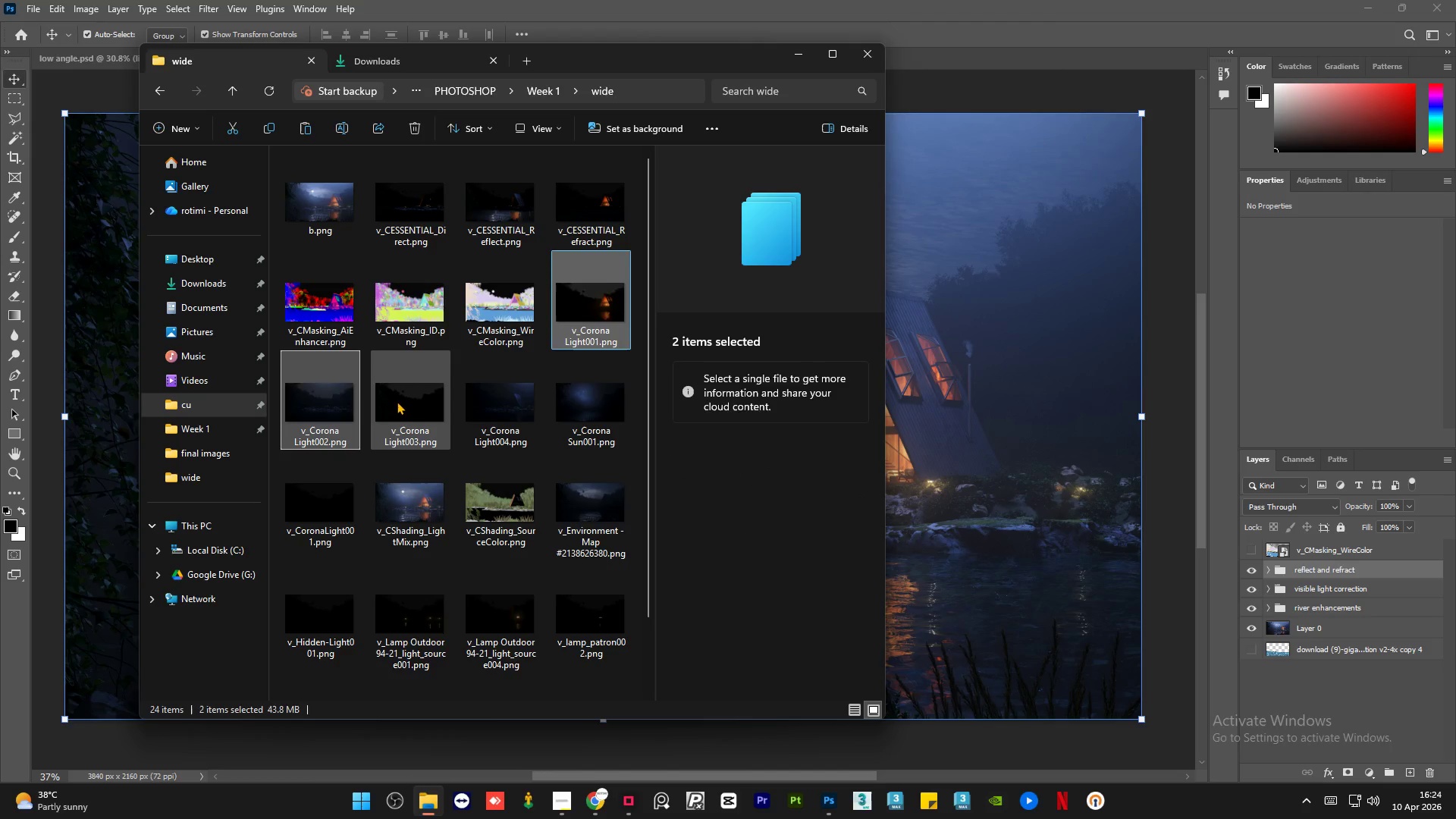 
left_click([397, 401])
 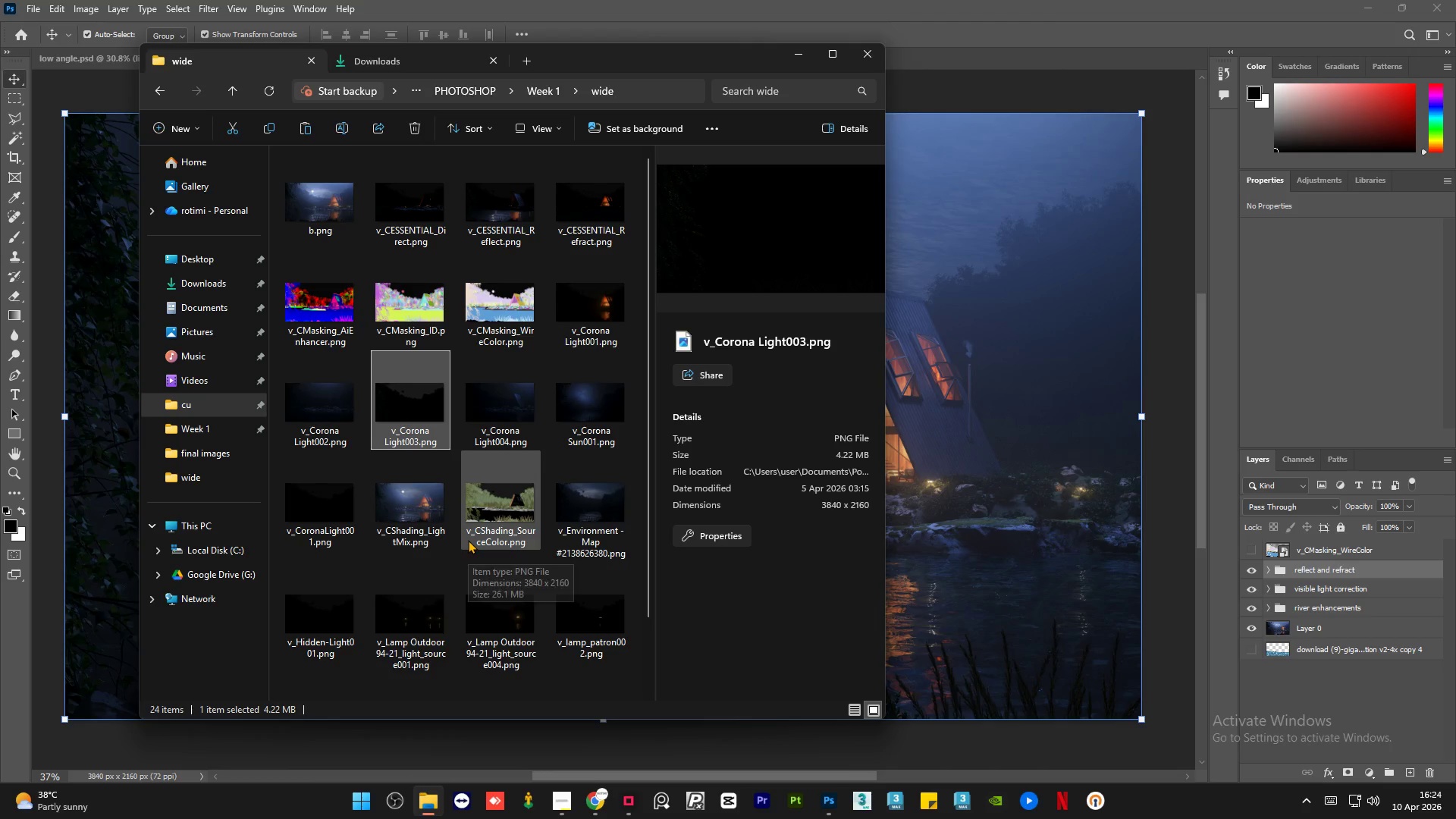 
left_click([601, 307])
 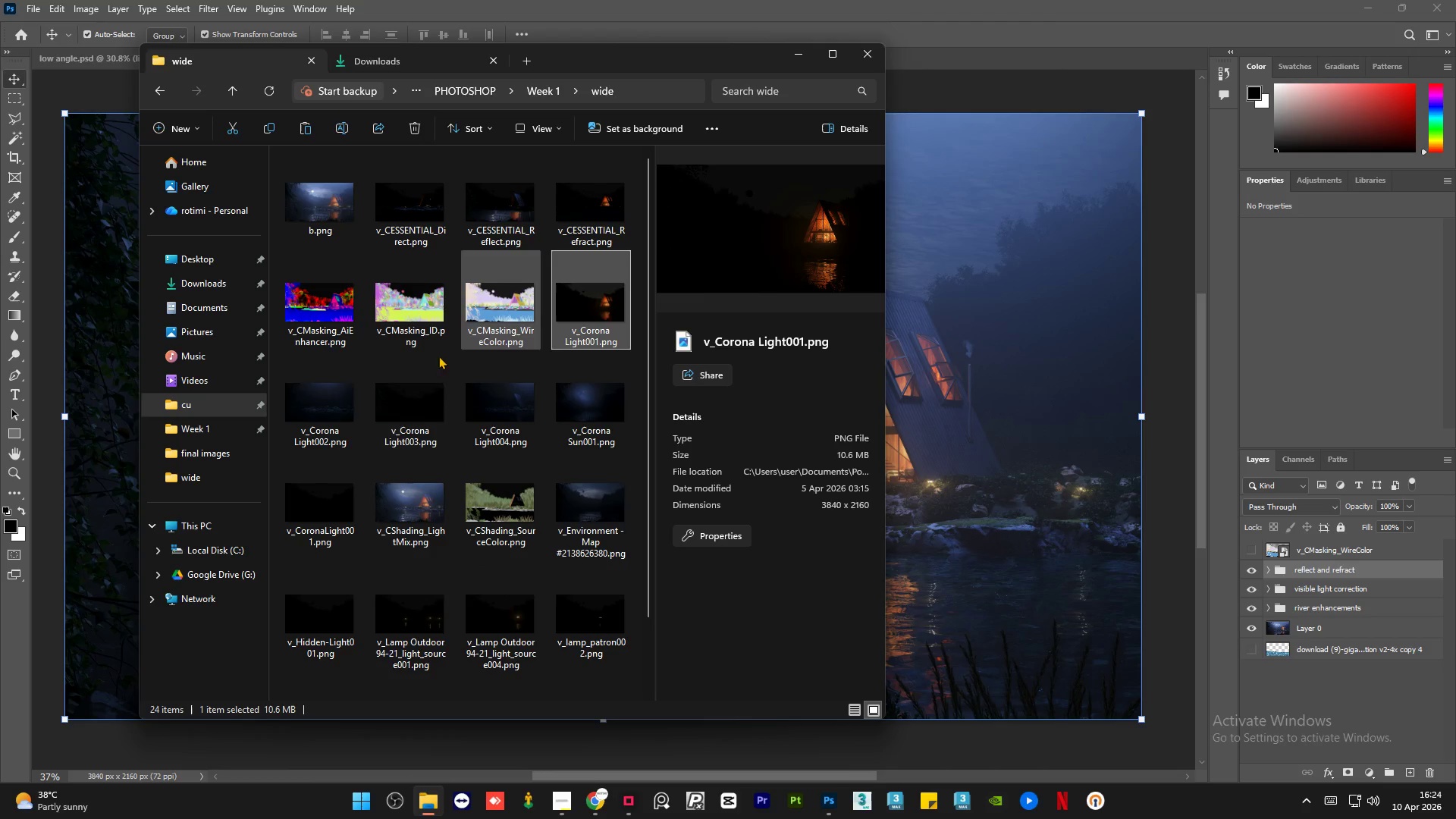 
hold_key(key=ControlLeft, duration=0.84)
left_click([335, 409])
 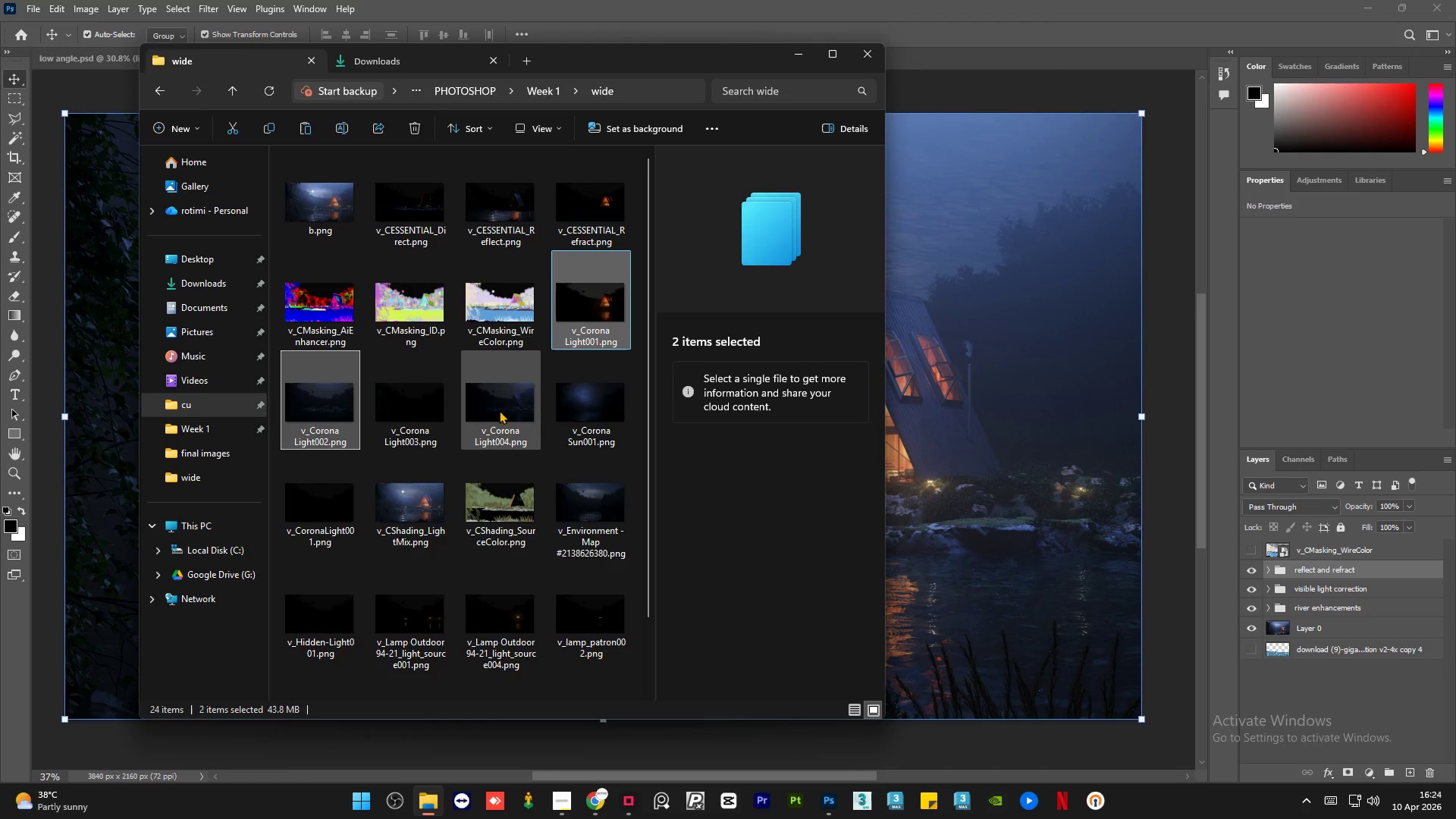 
hold_key(key=ControlLeft, duration=0.5)
left_click([499, 410])
 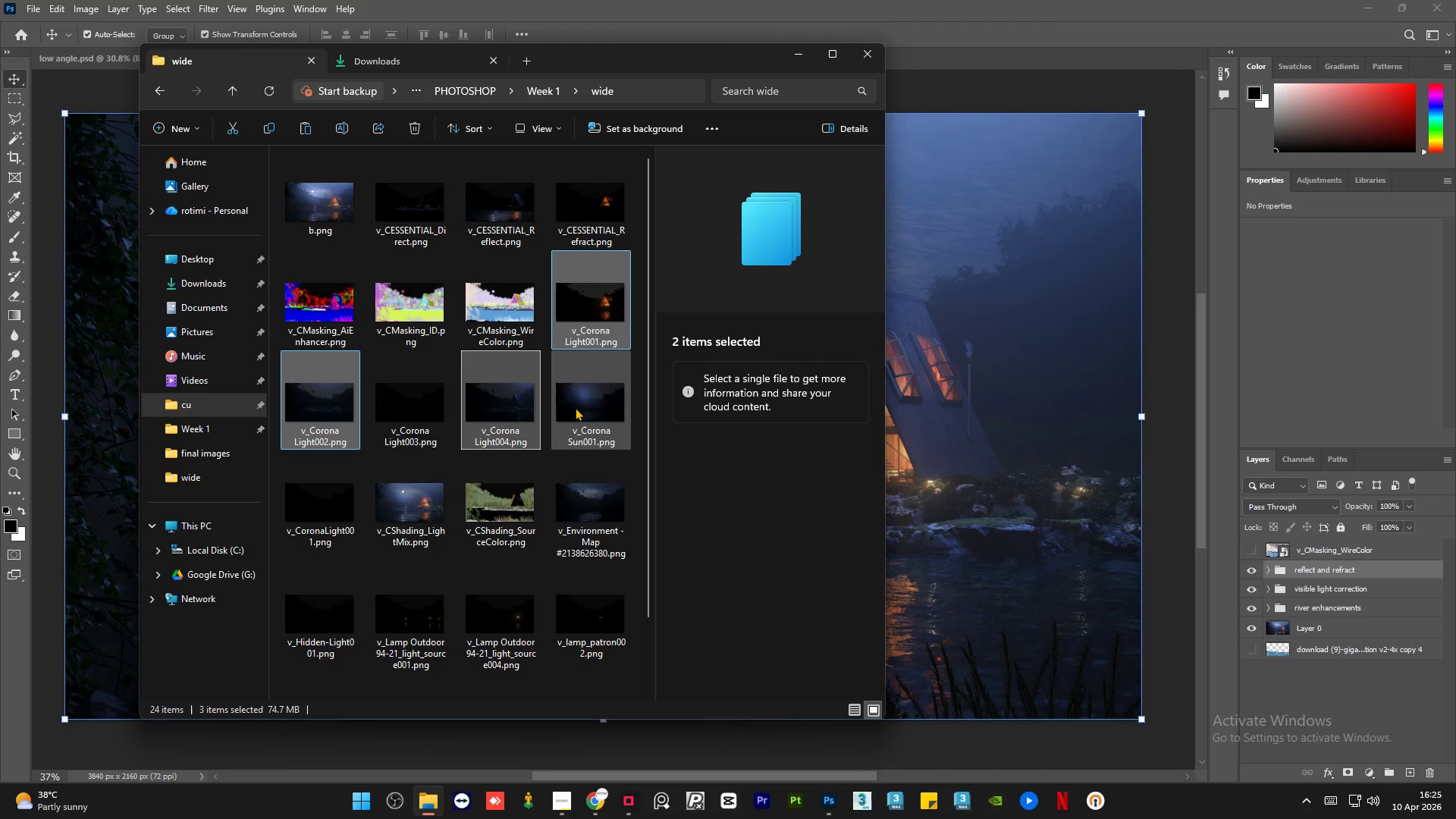 
hold_key(key=ControlLeft, duration=0.64)
left_click([579, 406])
 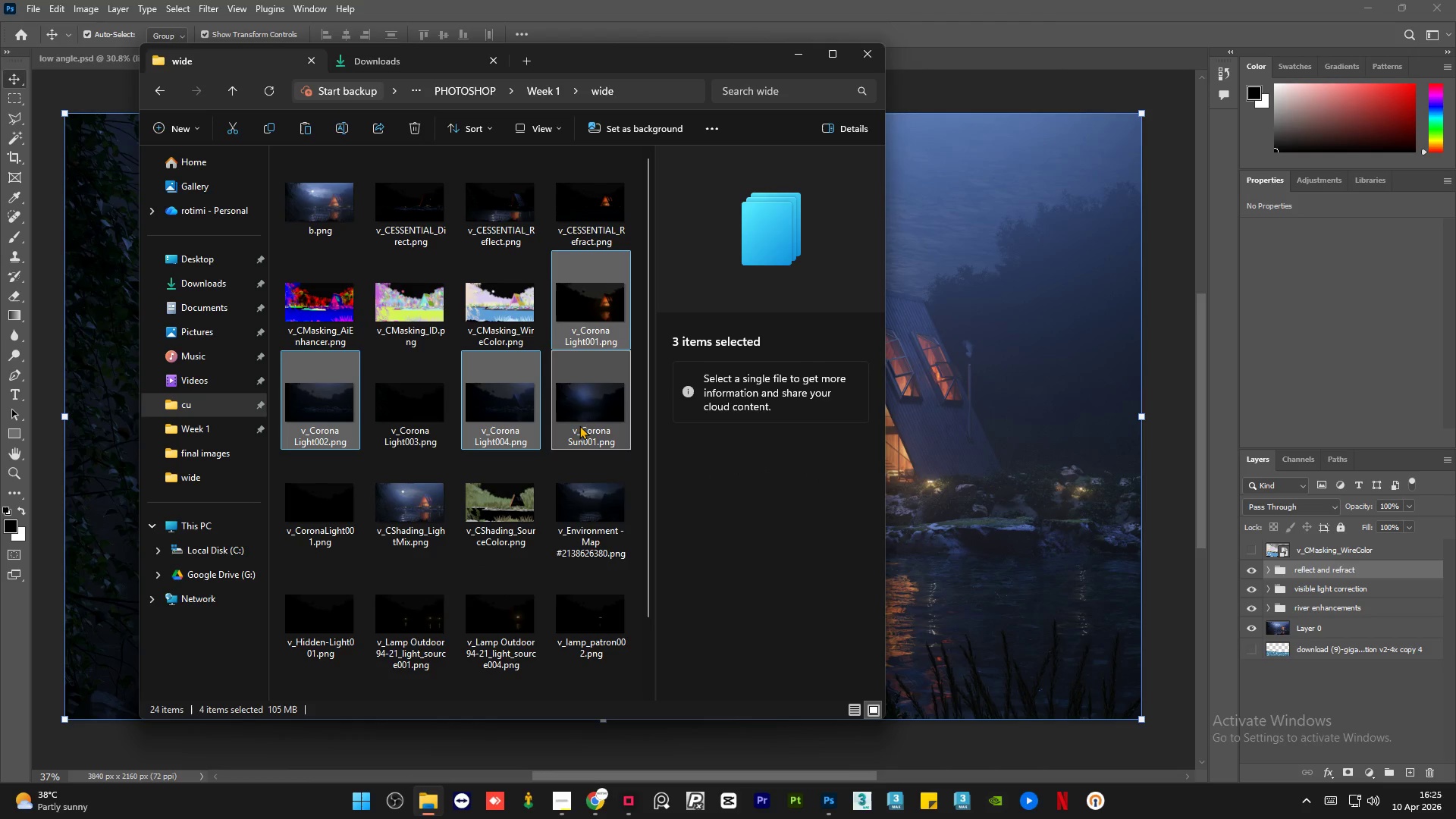 
hold_key(key=ControlLeft, duration=0.61)
left_click([588, 504])
 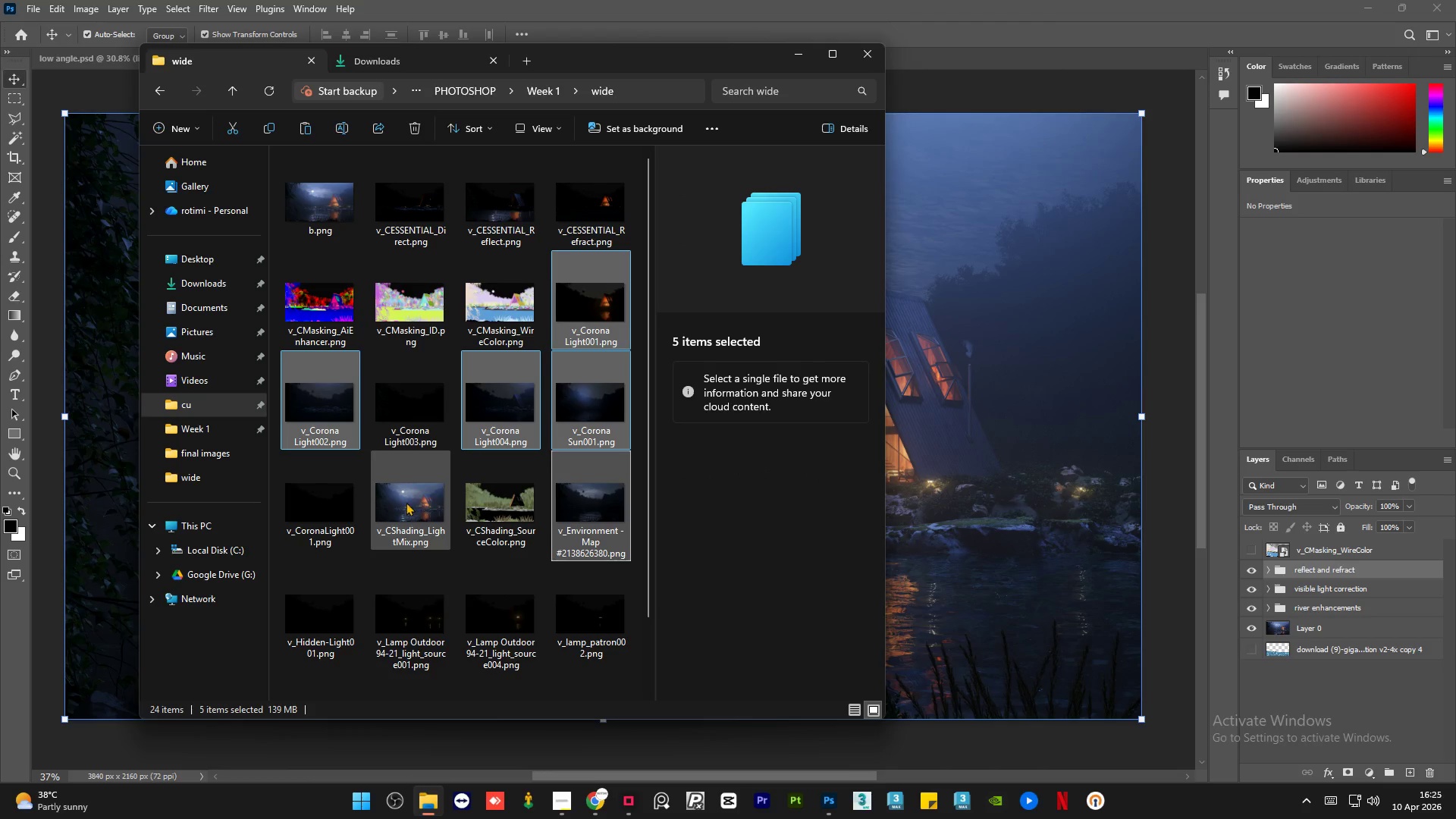 
scroll: coordinate [347, 560], scroll_direction: down, amount: 2.0
 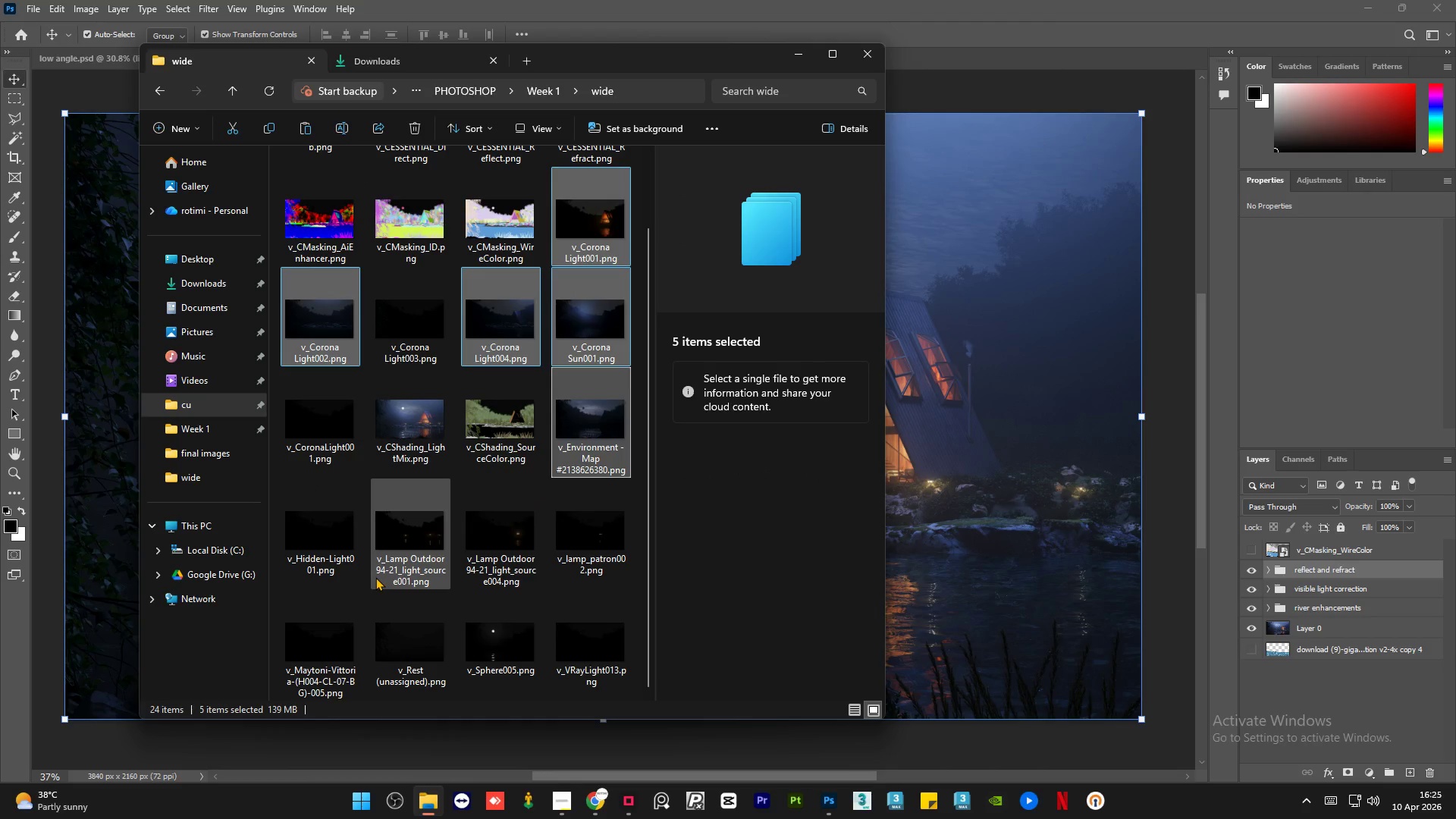 
hold_key(key=ControlLeft, duration=0.83)
 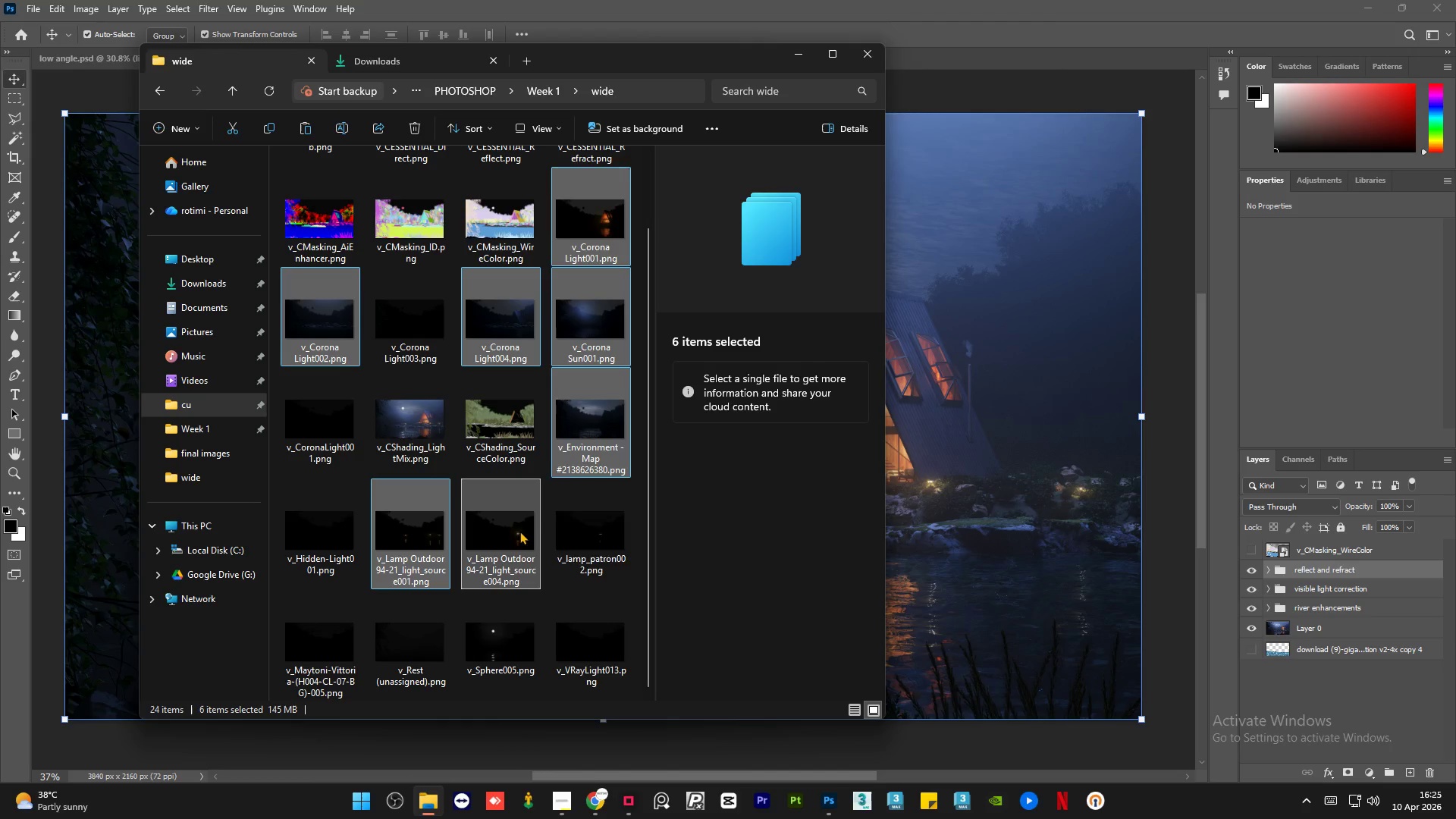 
scroll: coordinate [375, 577], scroll_direction: down, amount: 1.0
 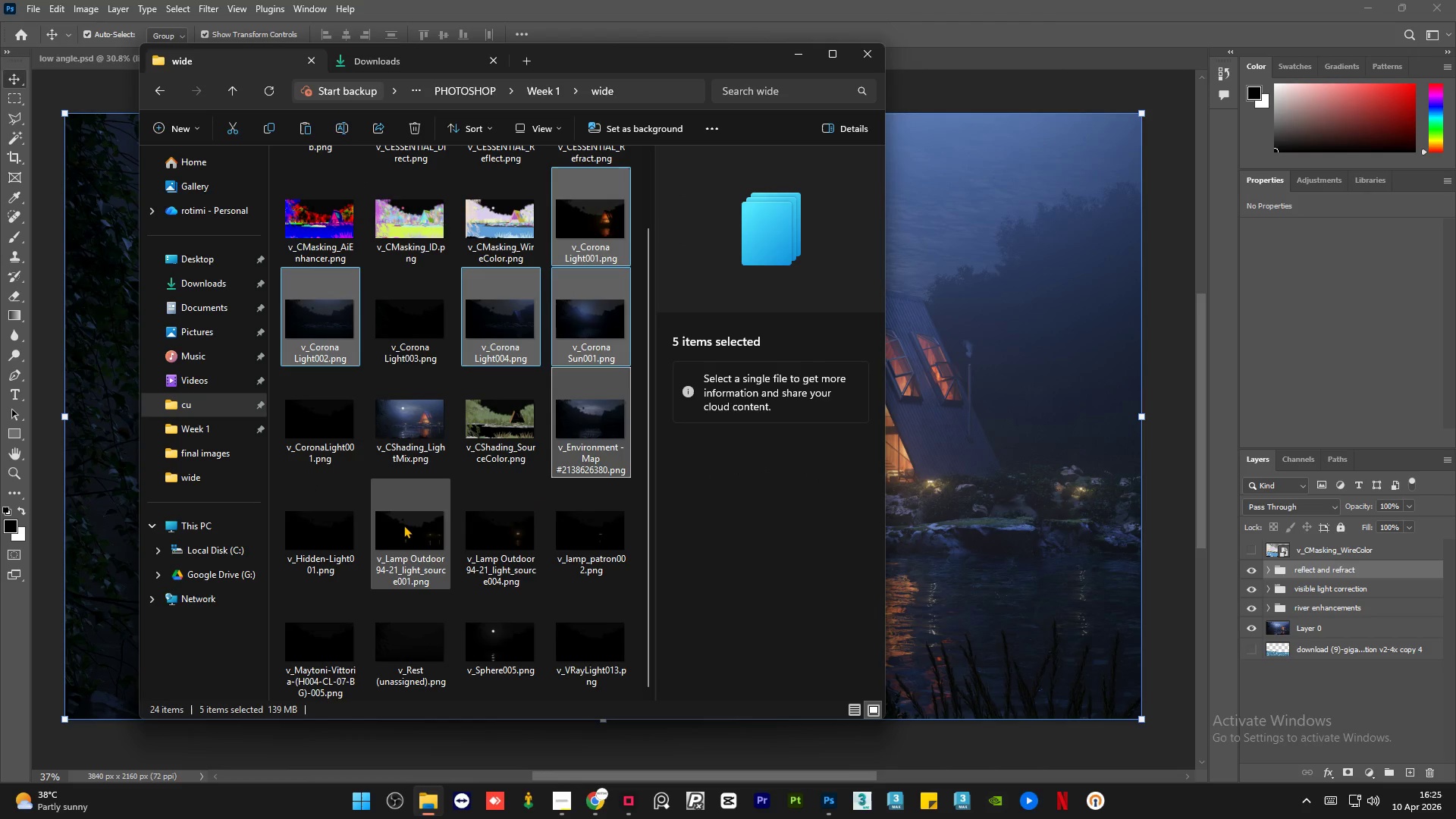 
left_click([406, 523])
 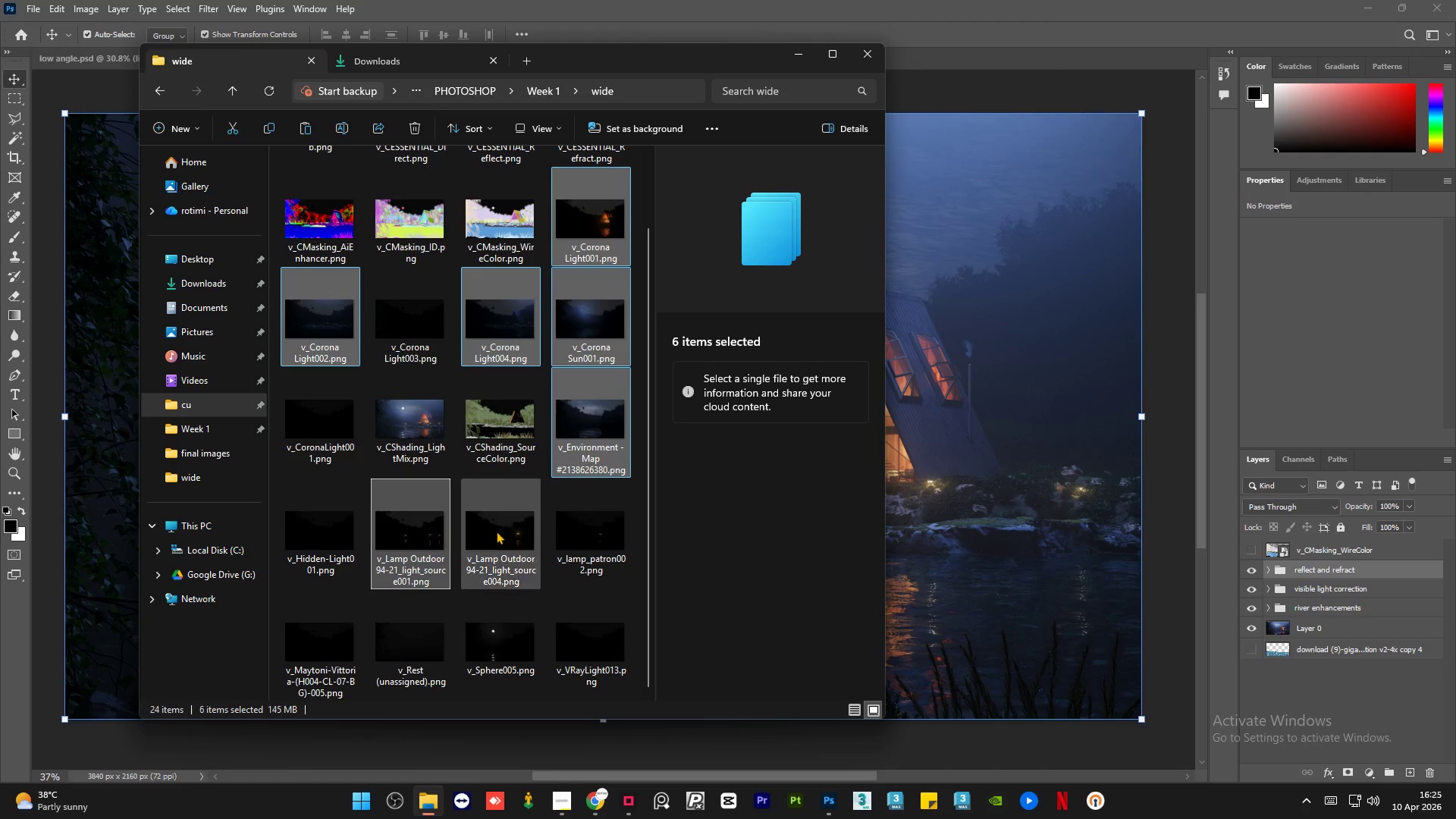 
hold_key(key=ControlLeft, duration=0.47)
left_click([506, 531])
 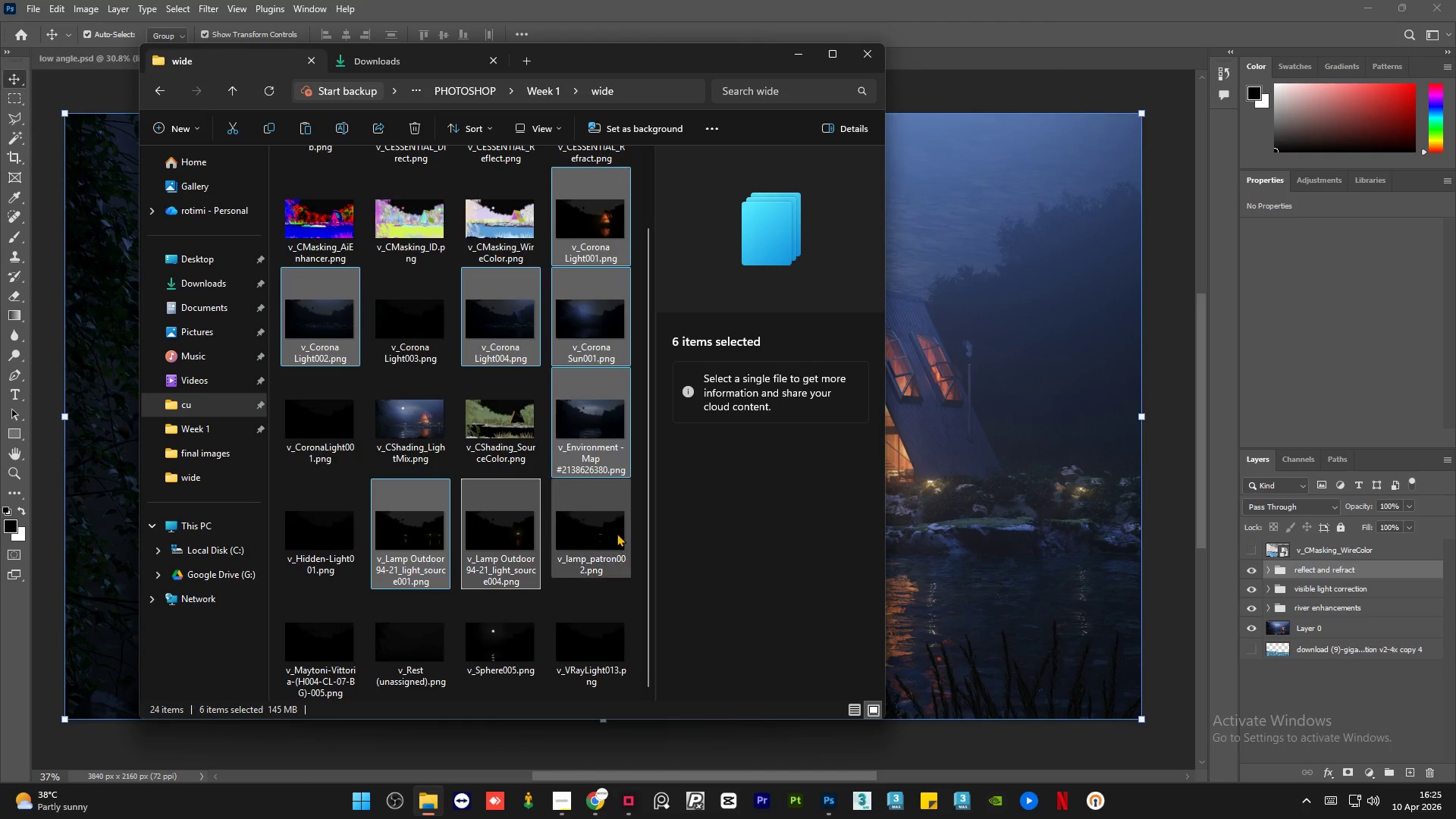 
hold_key(key=ControlLeft, duration=0.58)
 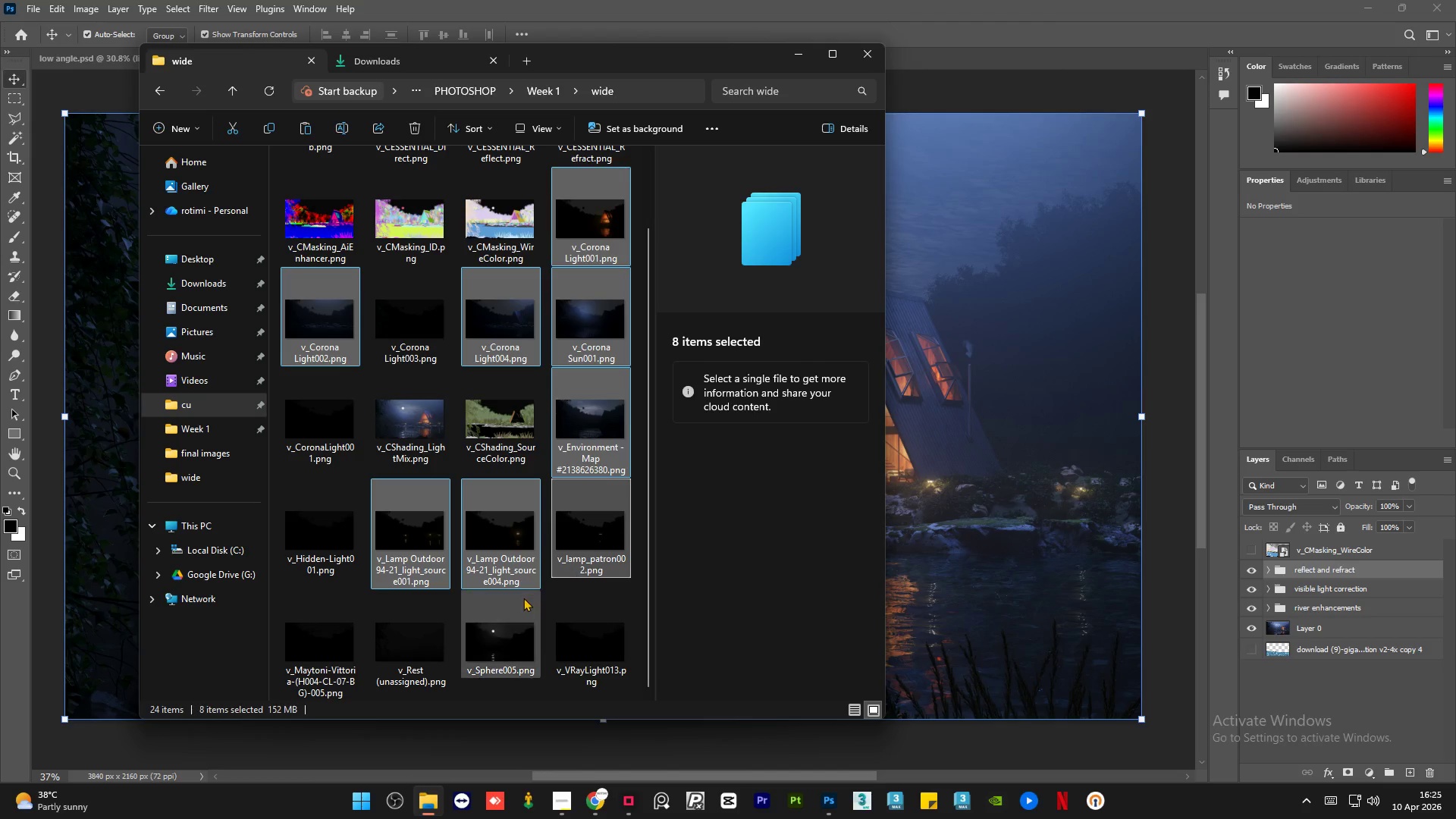 
hold_key(key=ControlLeft, duration=0.73)
left_click([491, 619])
 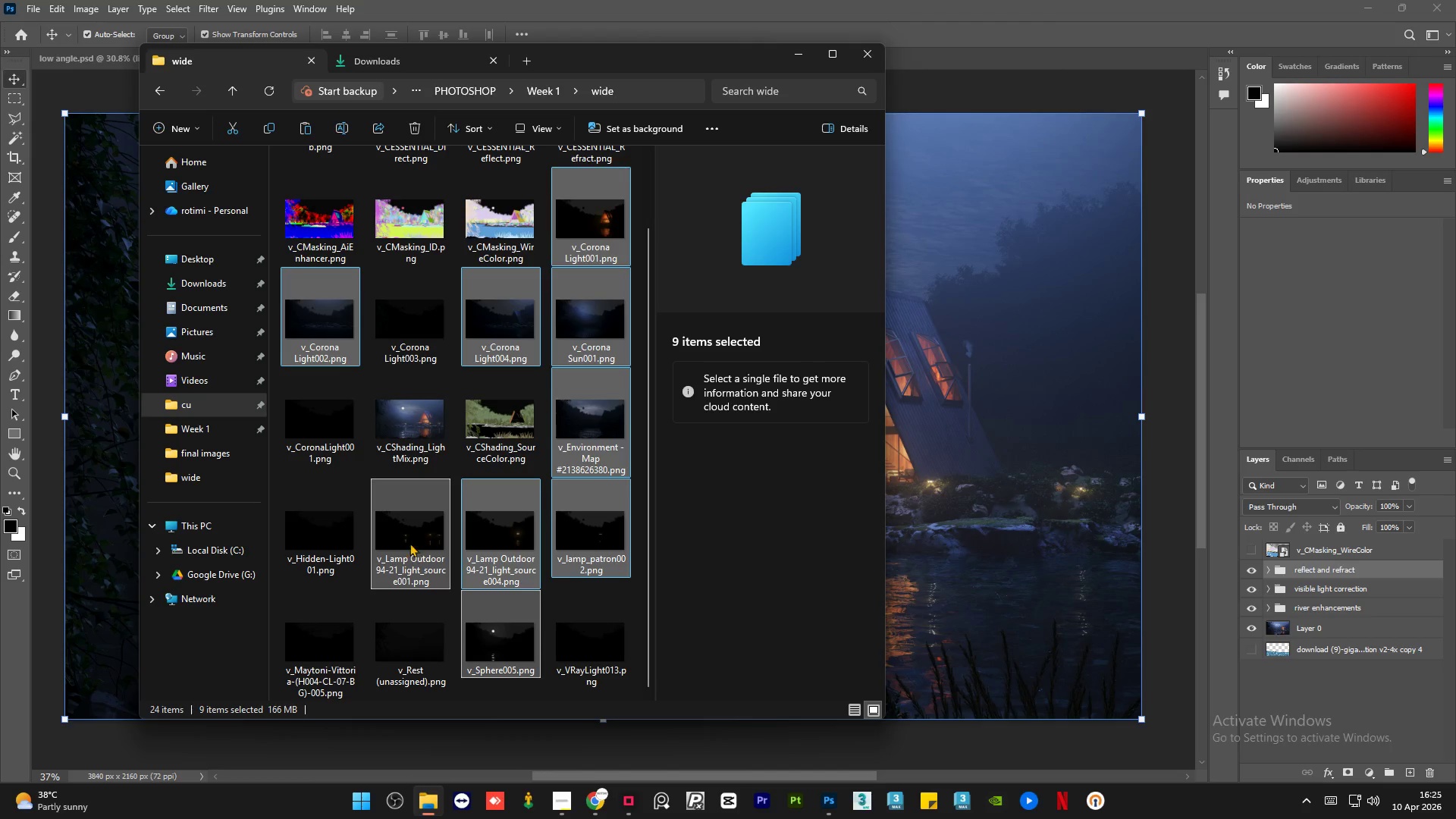 
left_click_drag(start_coordinate=[407, 528], to_coordinate=[954, 441])
 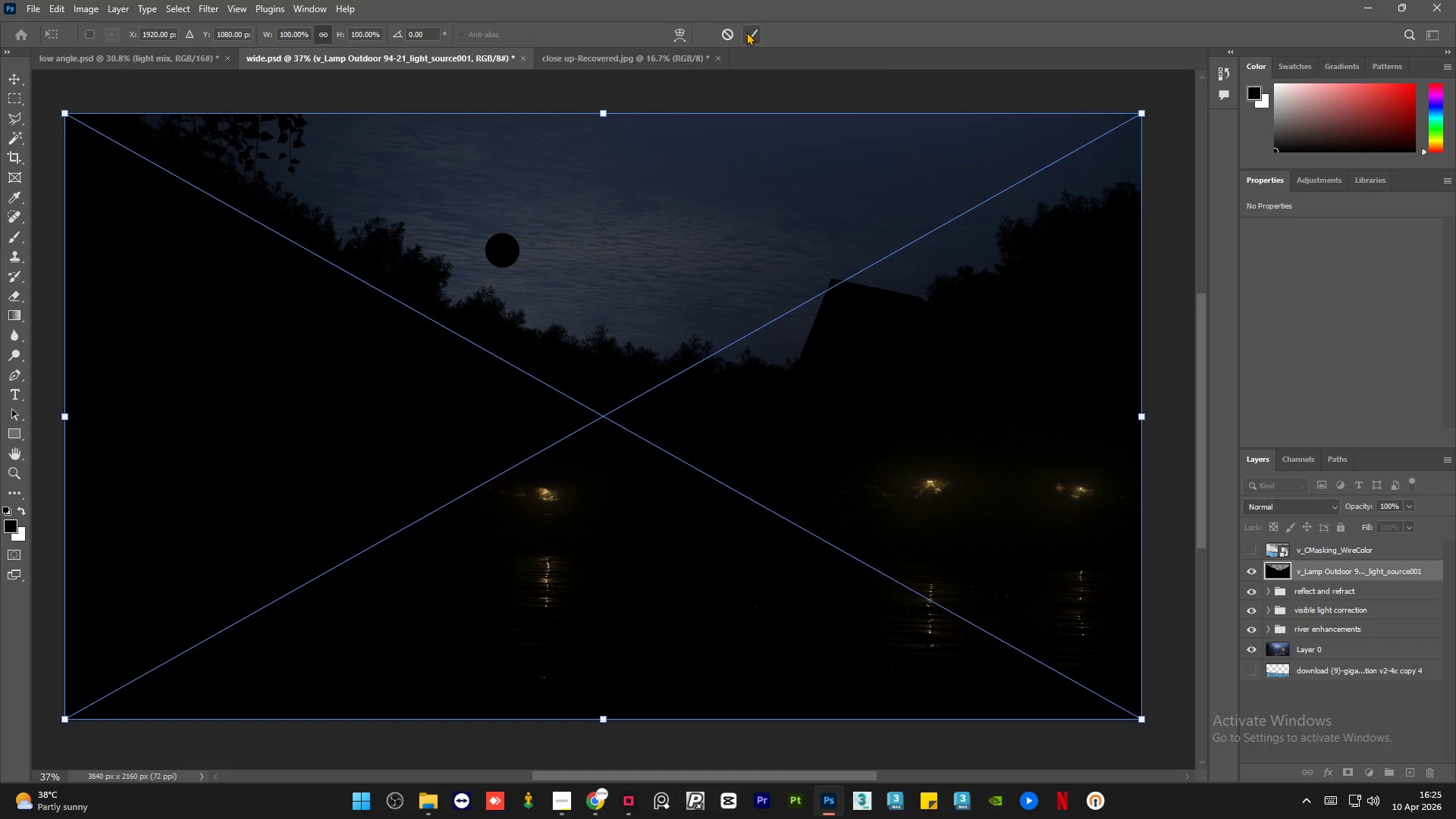 
left_click([746, 32])
 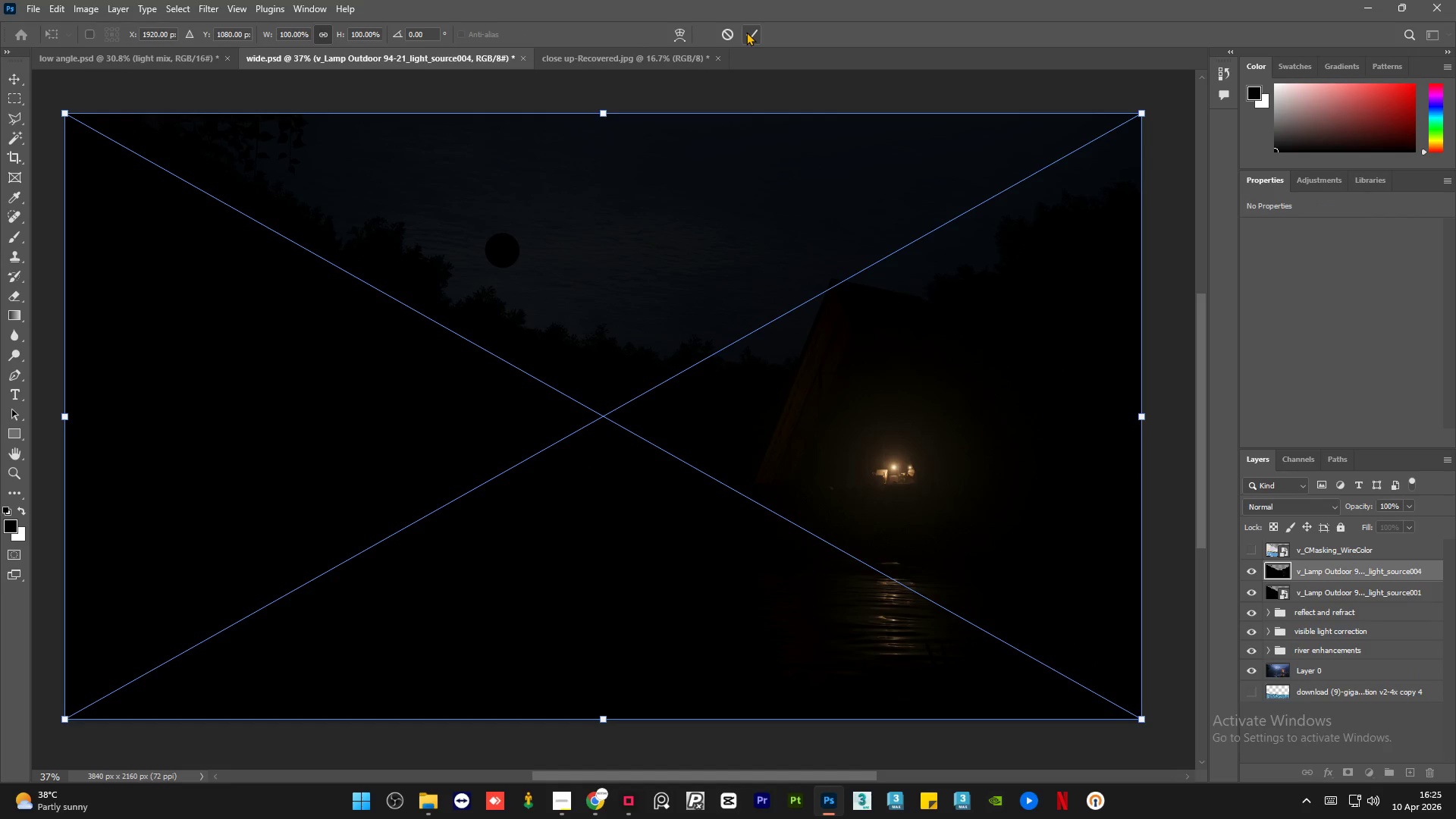 
left_click([746, 32])
 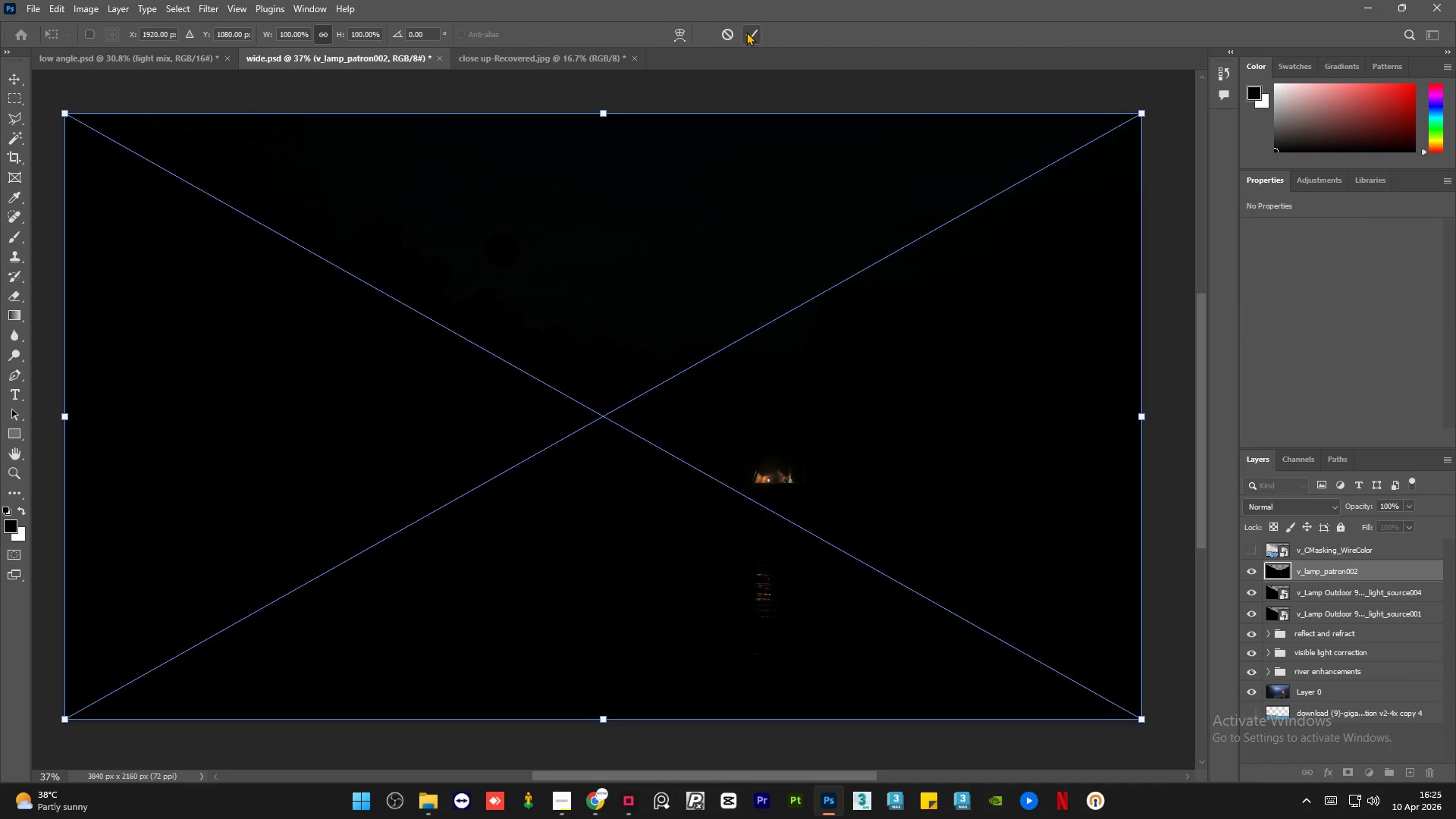 
left_click([746, 32])
 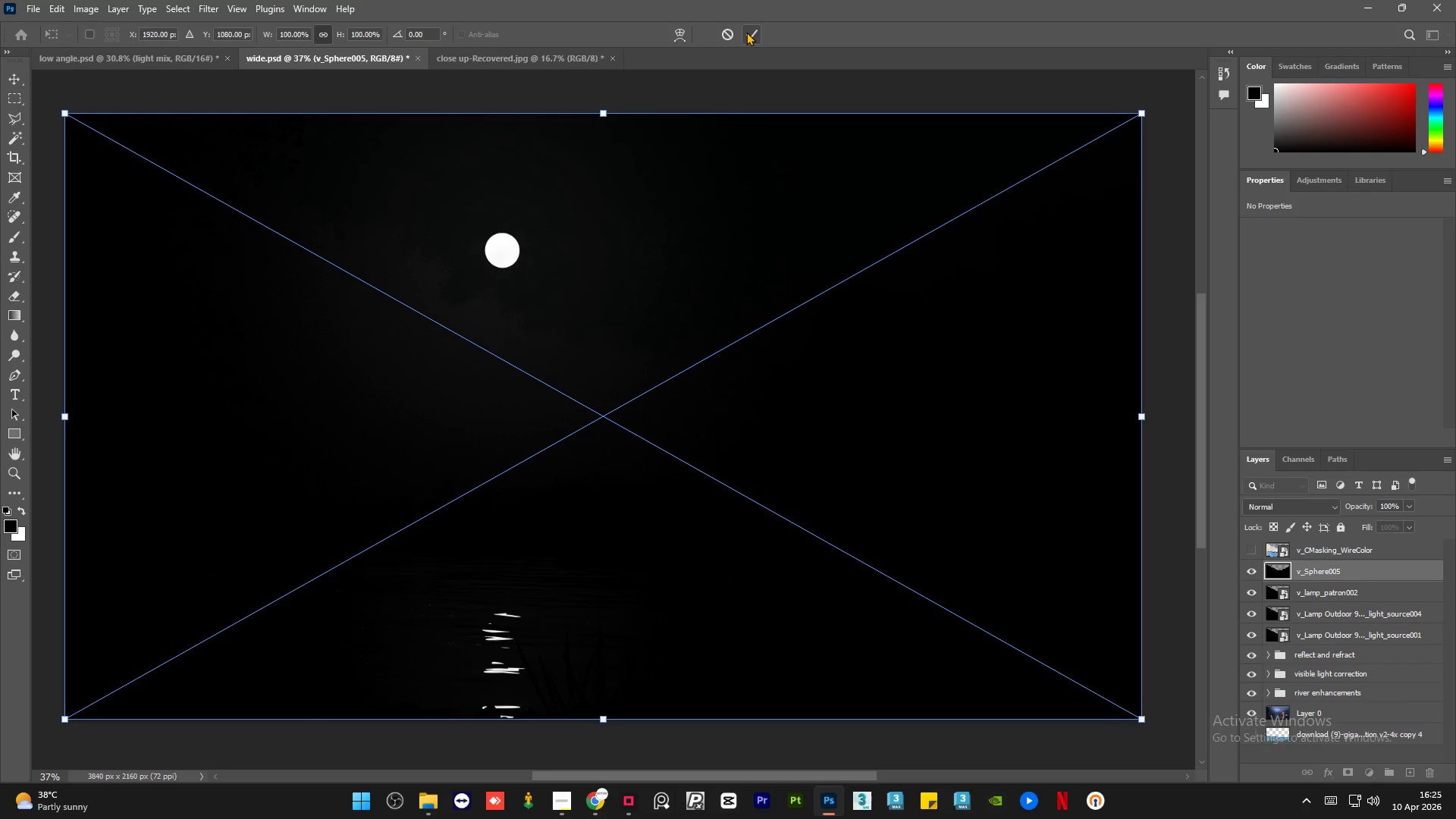 
left_click([746, 32])
 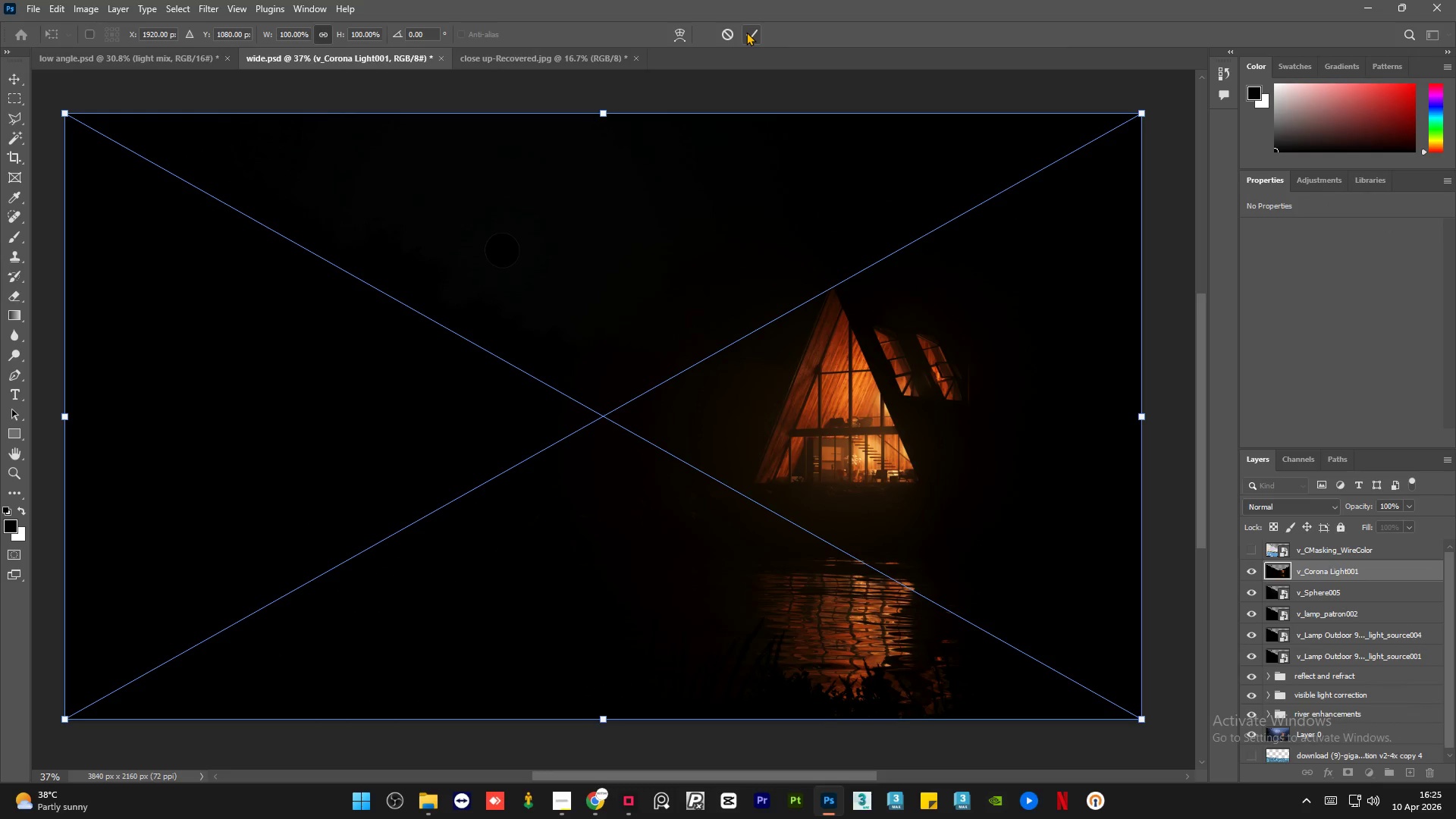 
left_click([746, 32])
 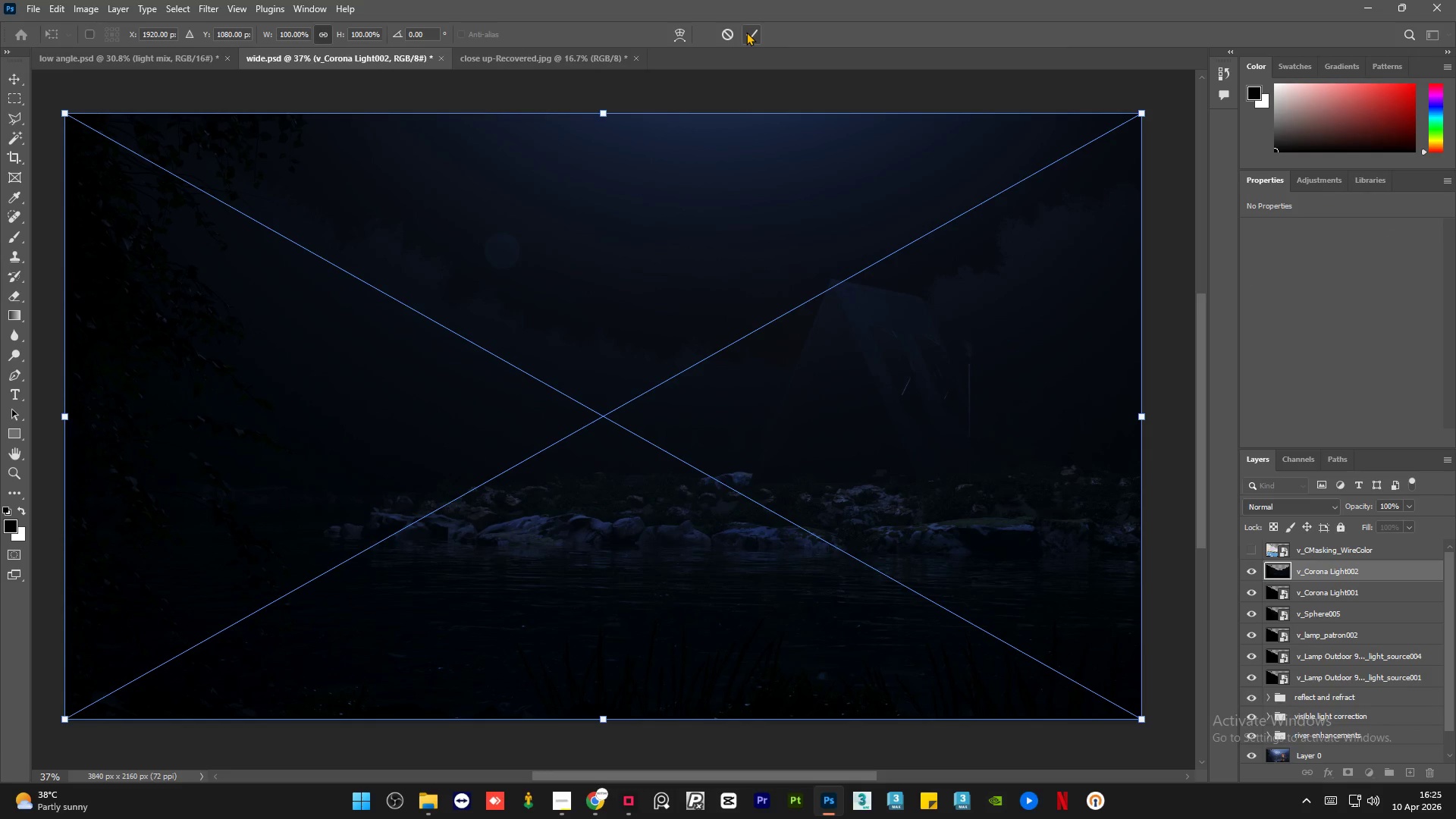 
left_click([746, 32])
 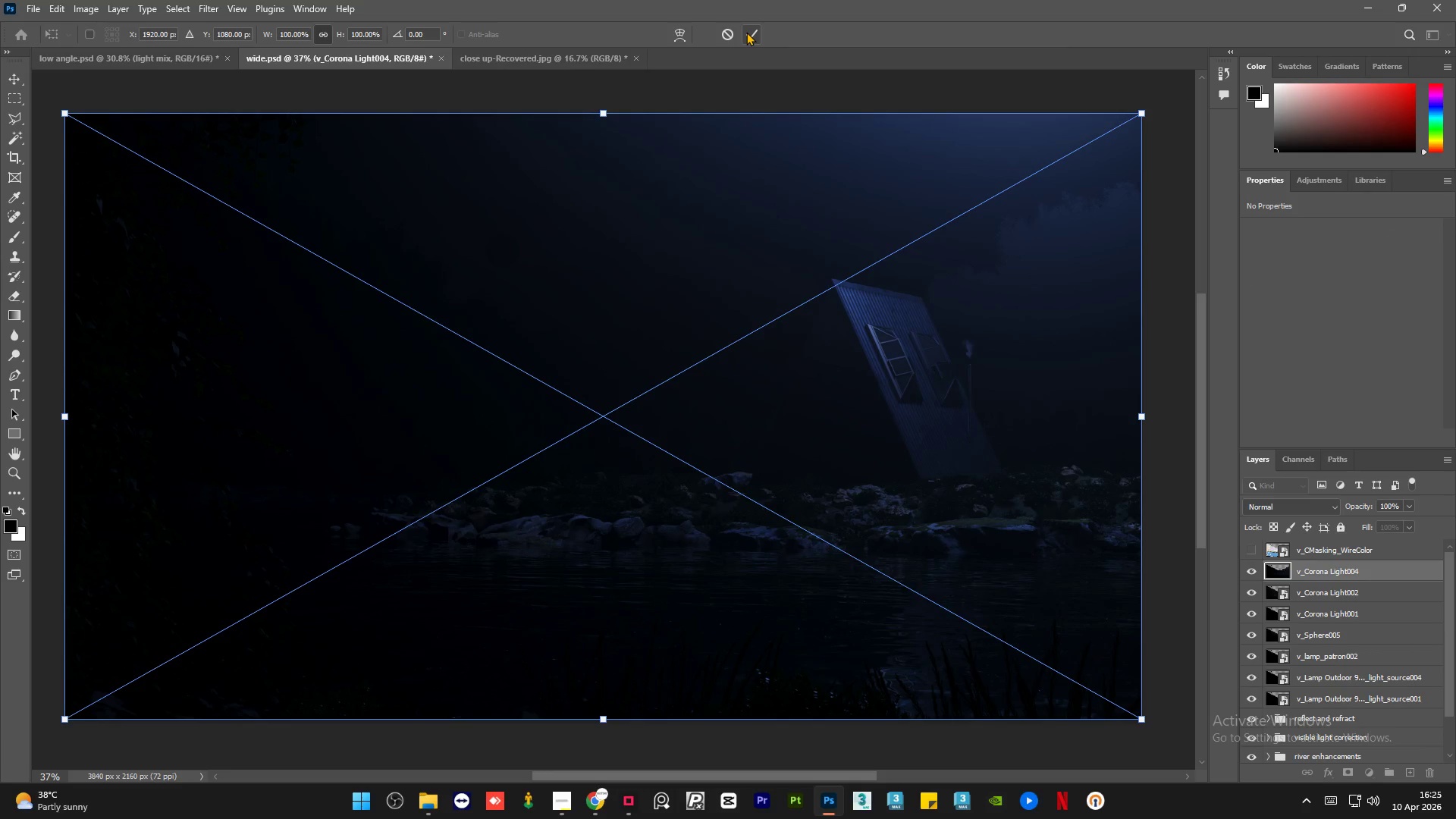 
left_click([746, 32])
 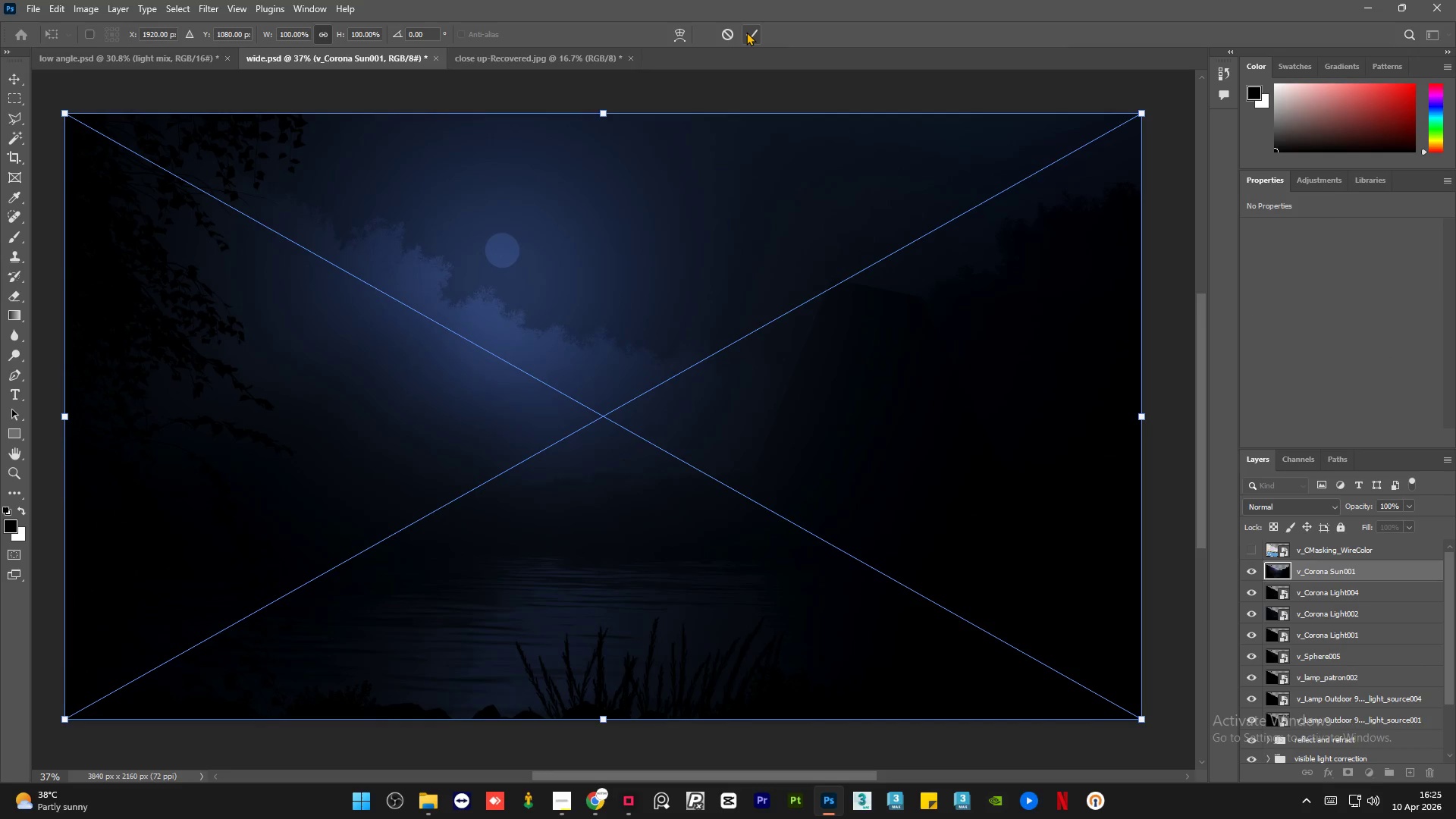 
left_click([746, 32])
 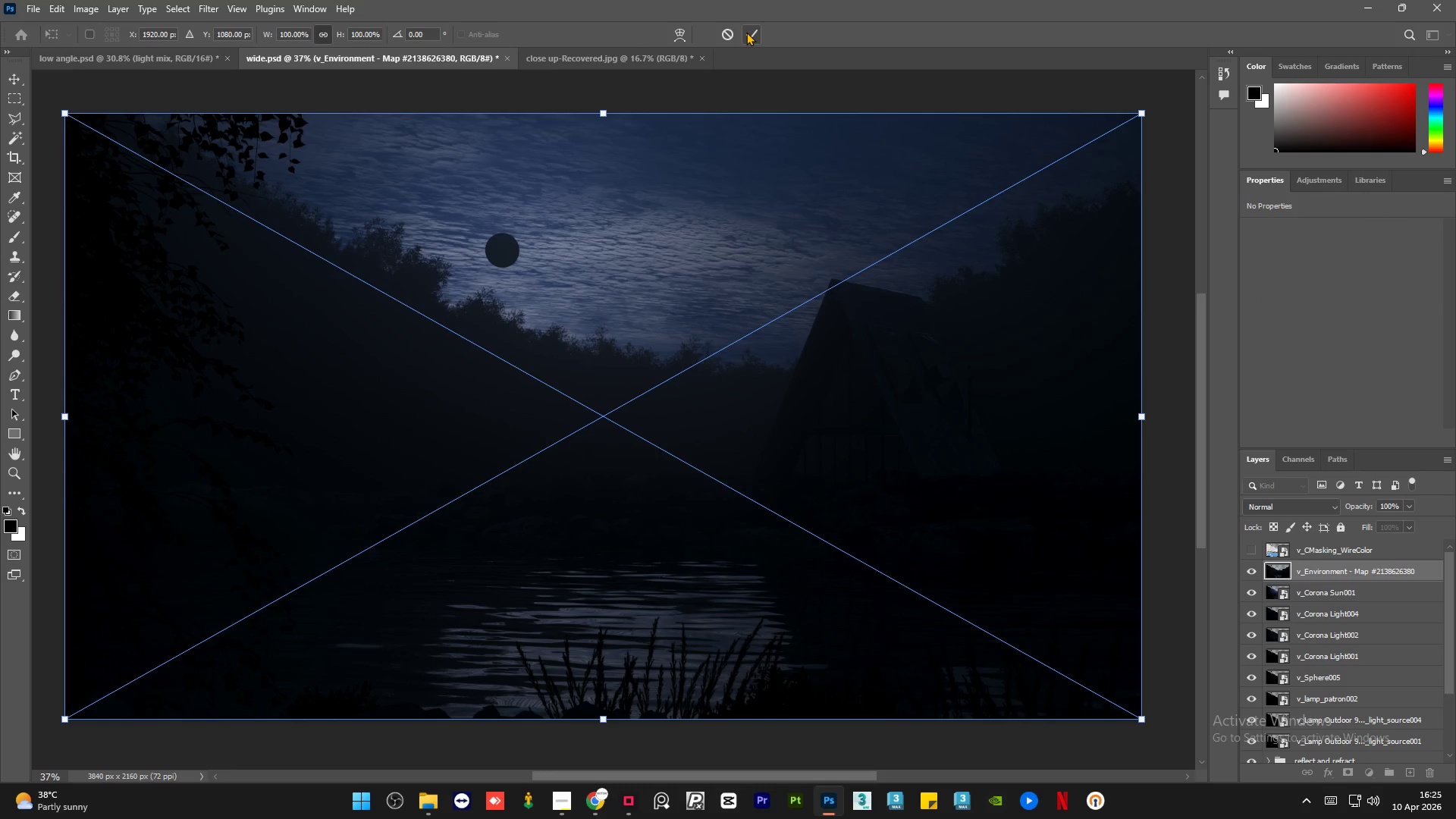 
left_click([746, 32])
 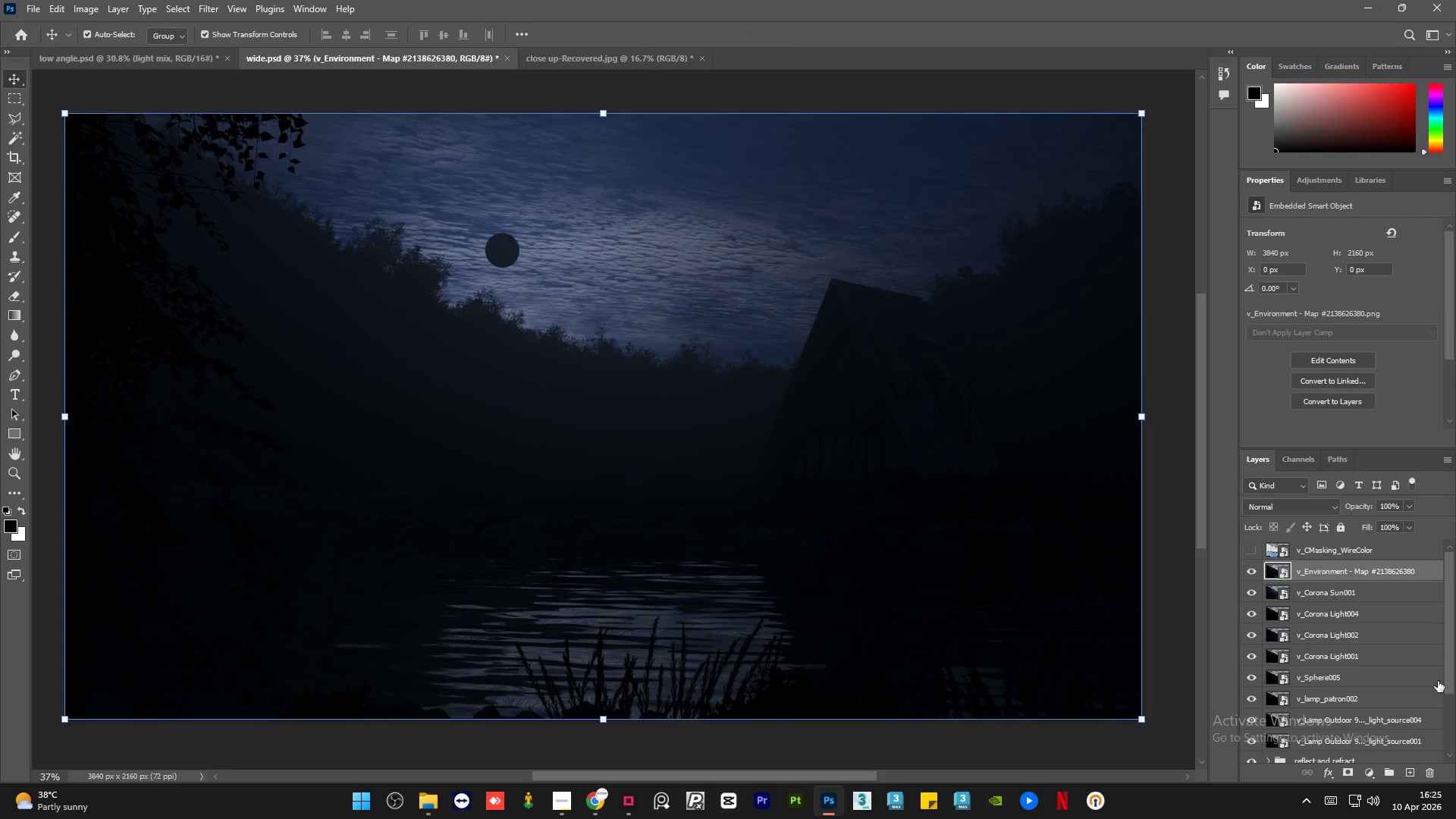 
left_click_drag(start_coordinate=[1450, 627], to_coordinate=[1455, 676])
 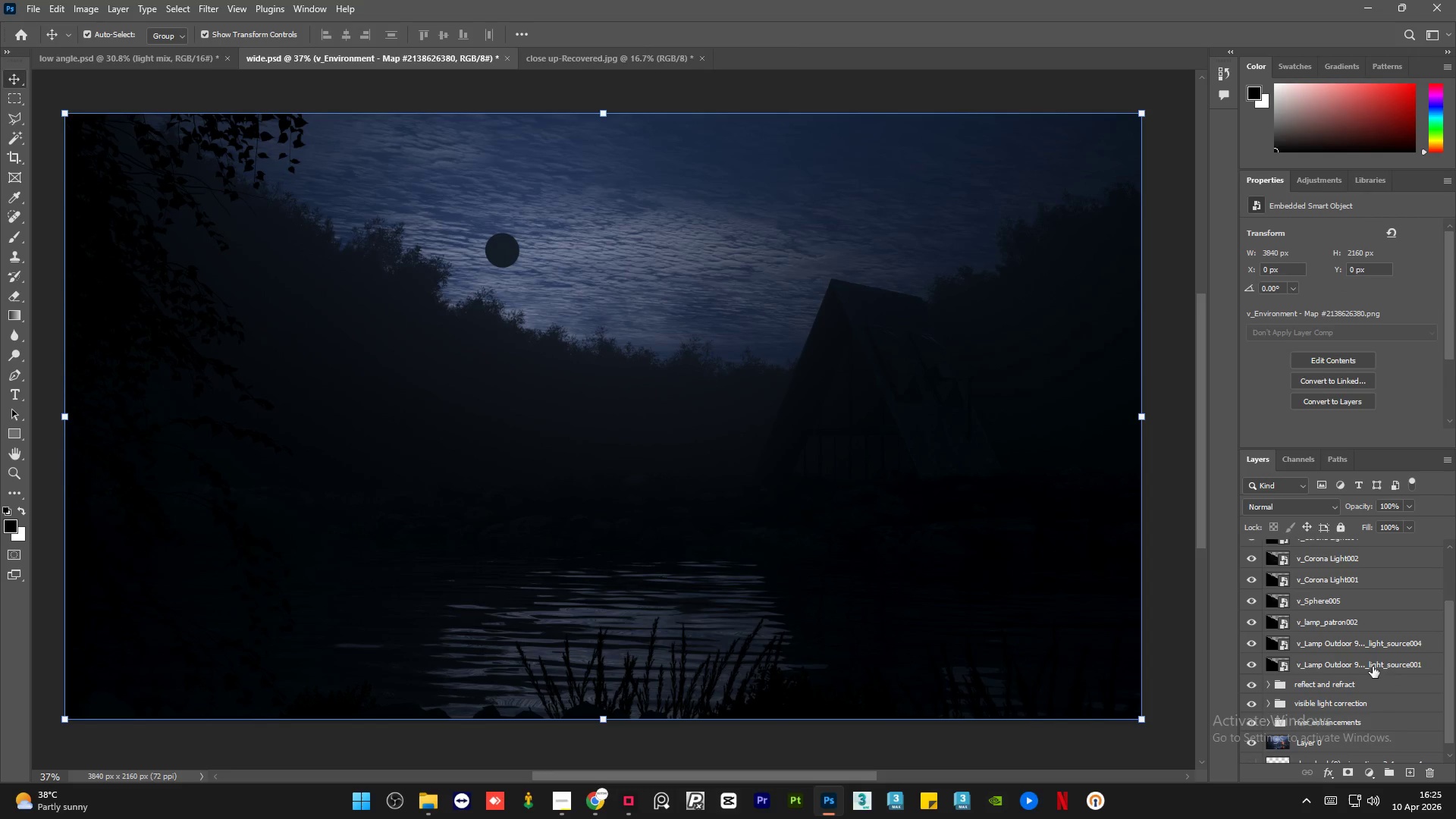 
hold_key(key=ShiftLeft, duration=0.7)
left_click([1375, 662])
 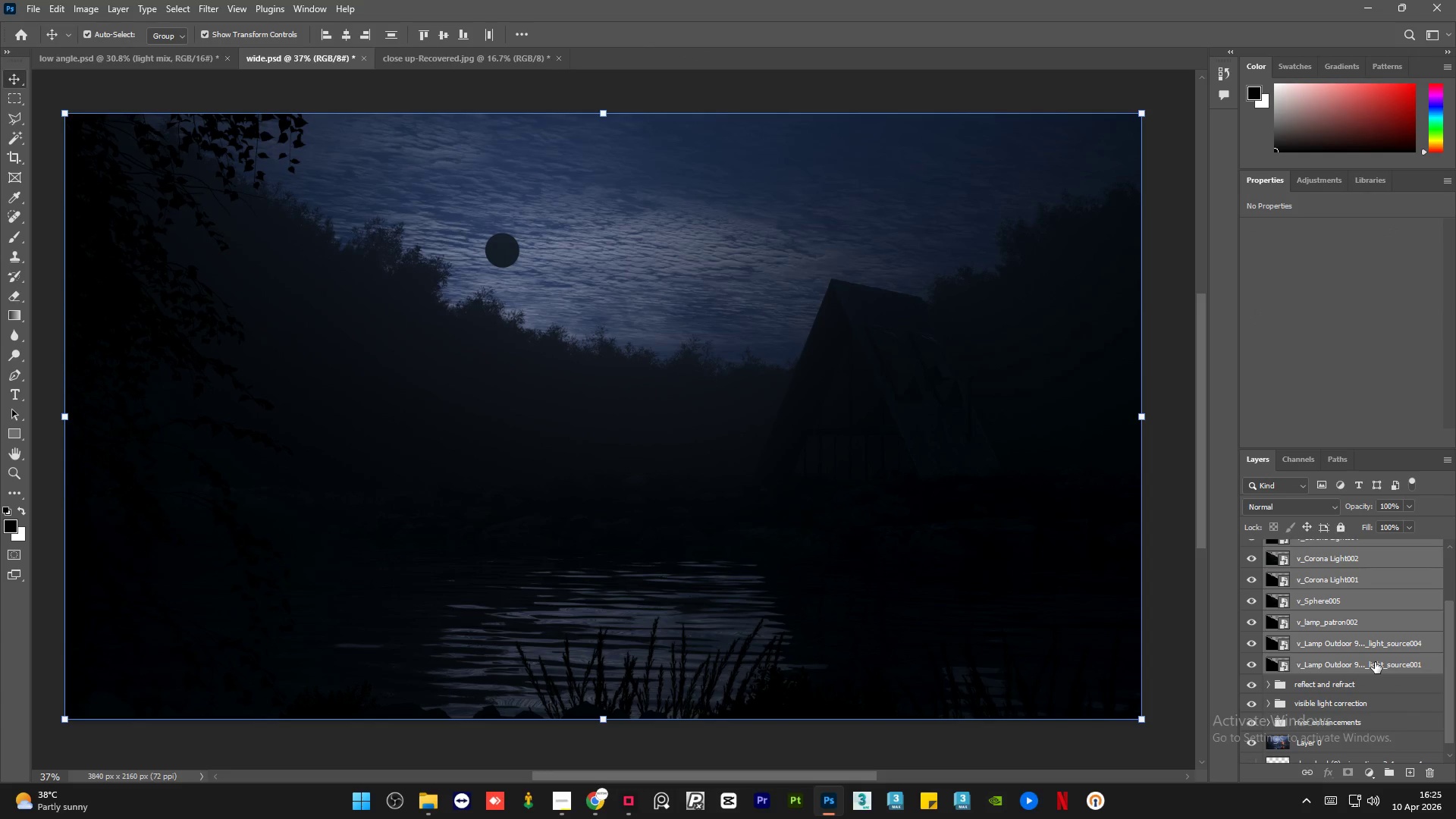 
key(Control+G)
 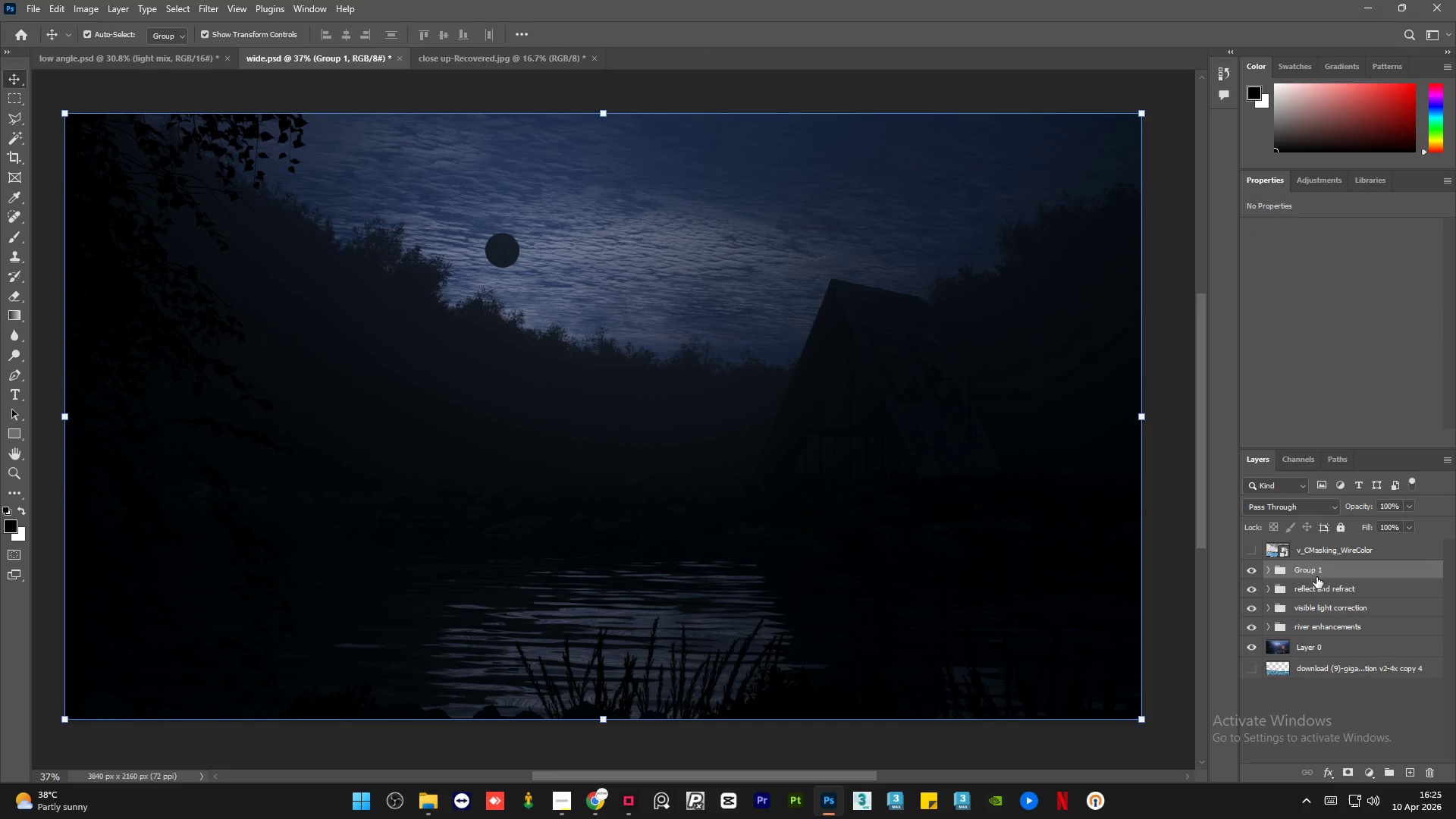 
left_click([1317, 576])
 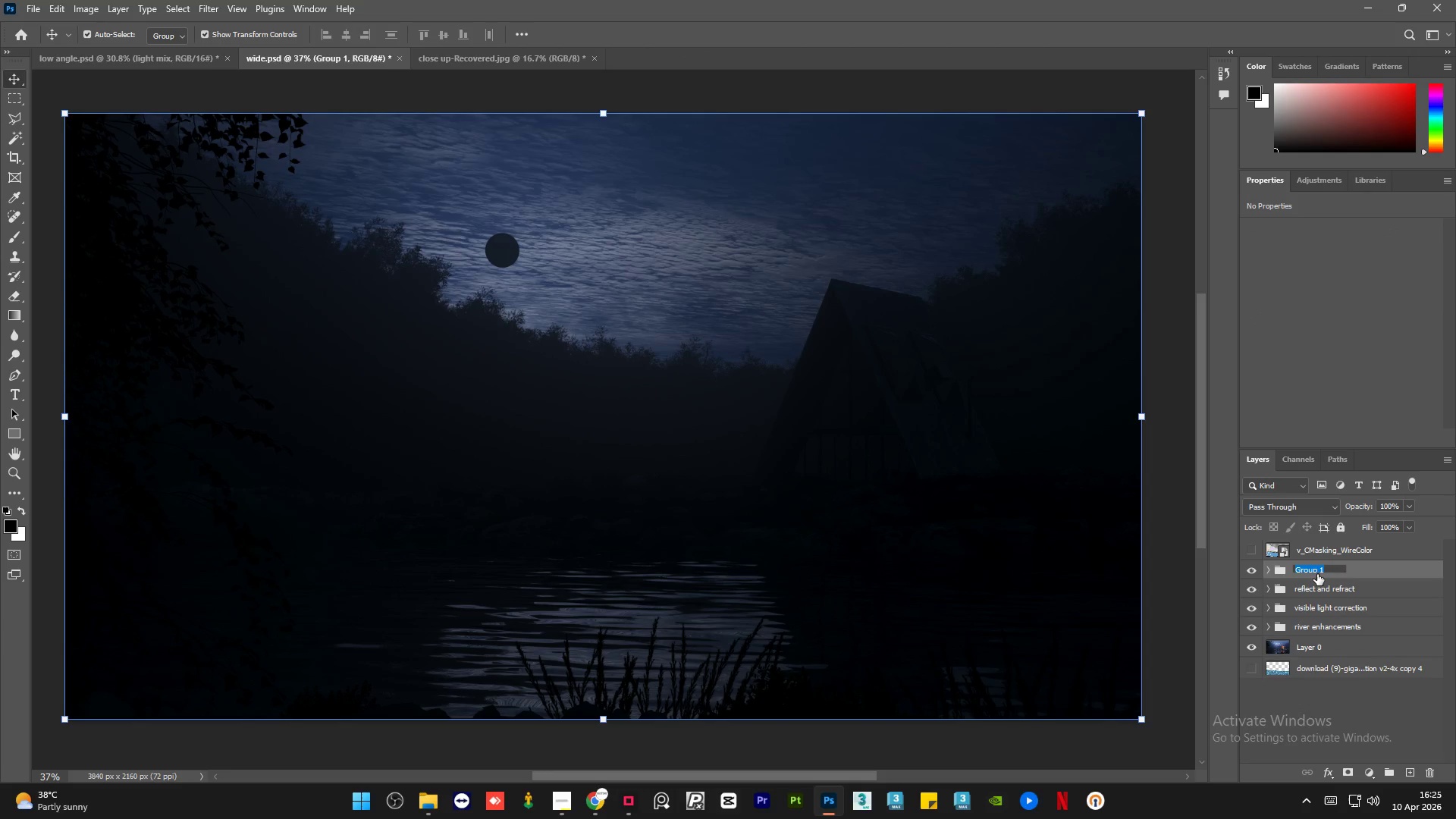 
type(light mix)
 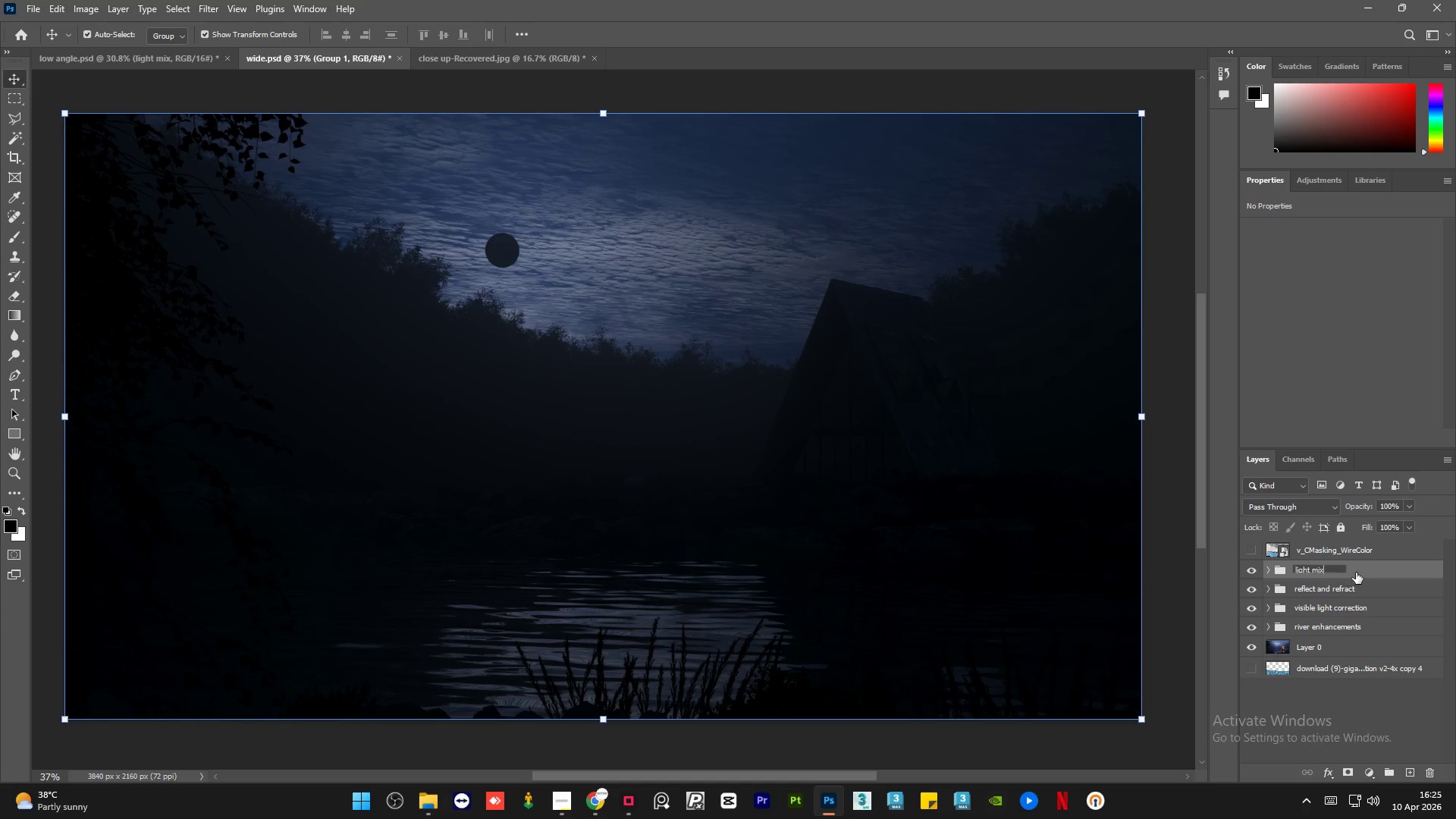 
left_click([1365, 573])
 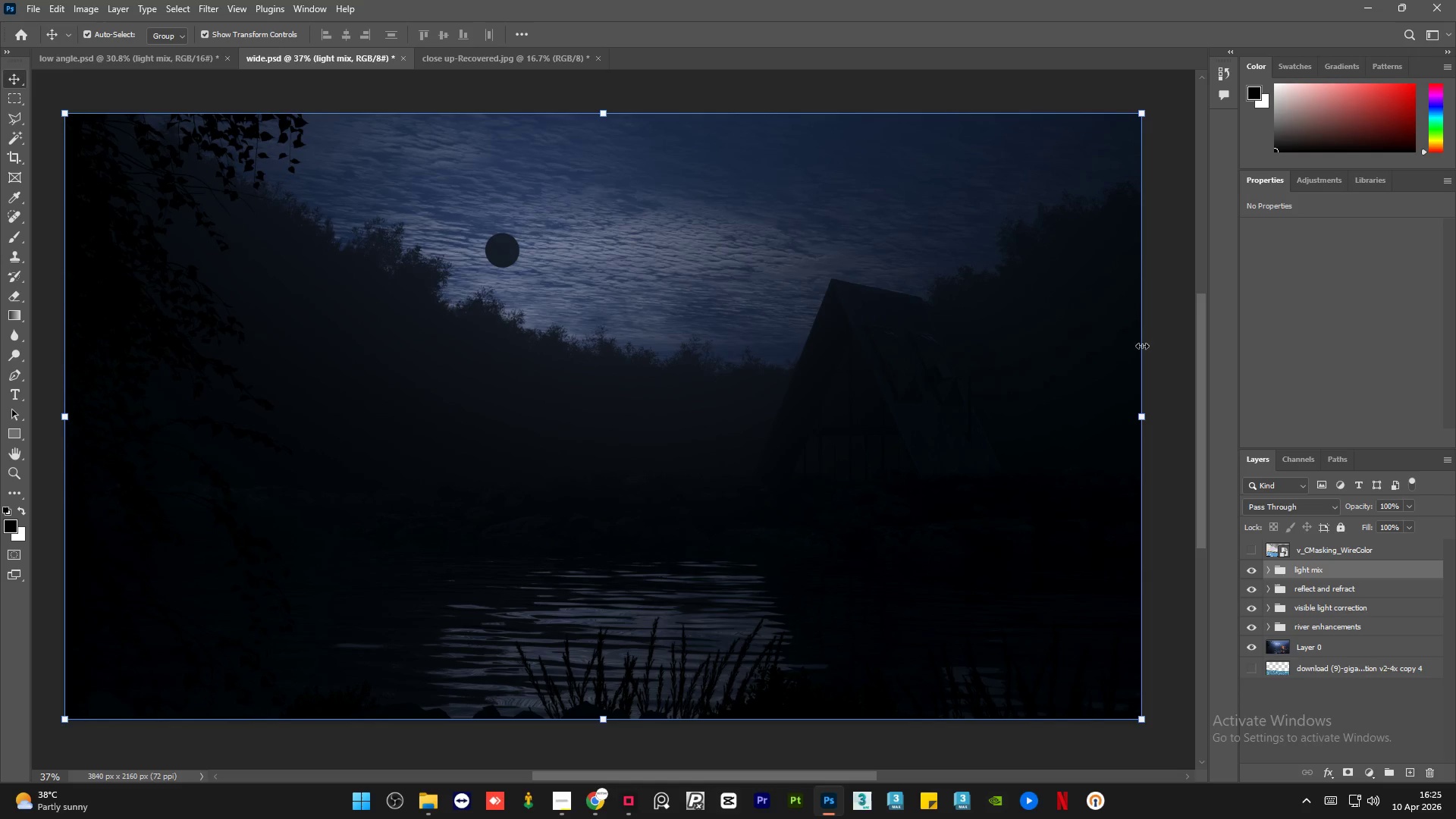 
left_click([1147, 343])
 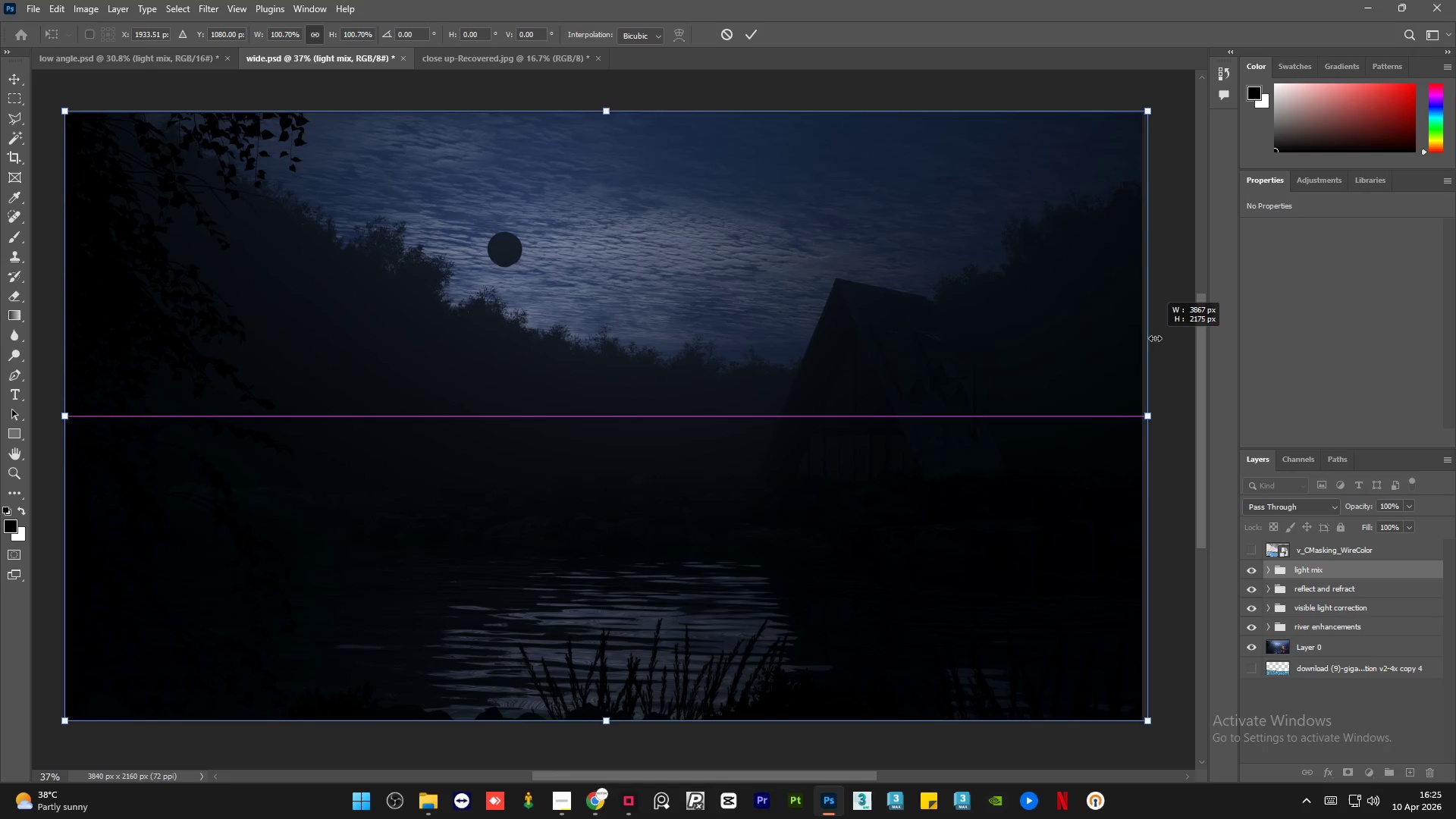 
left_click([1155, 338])
 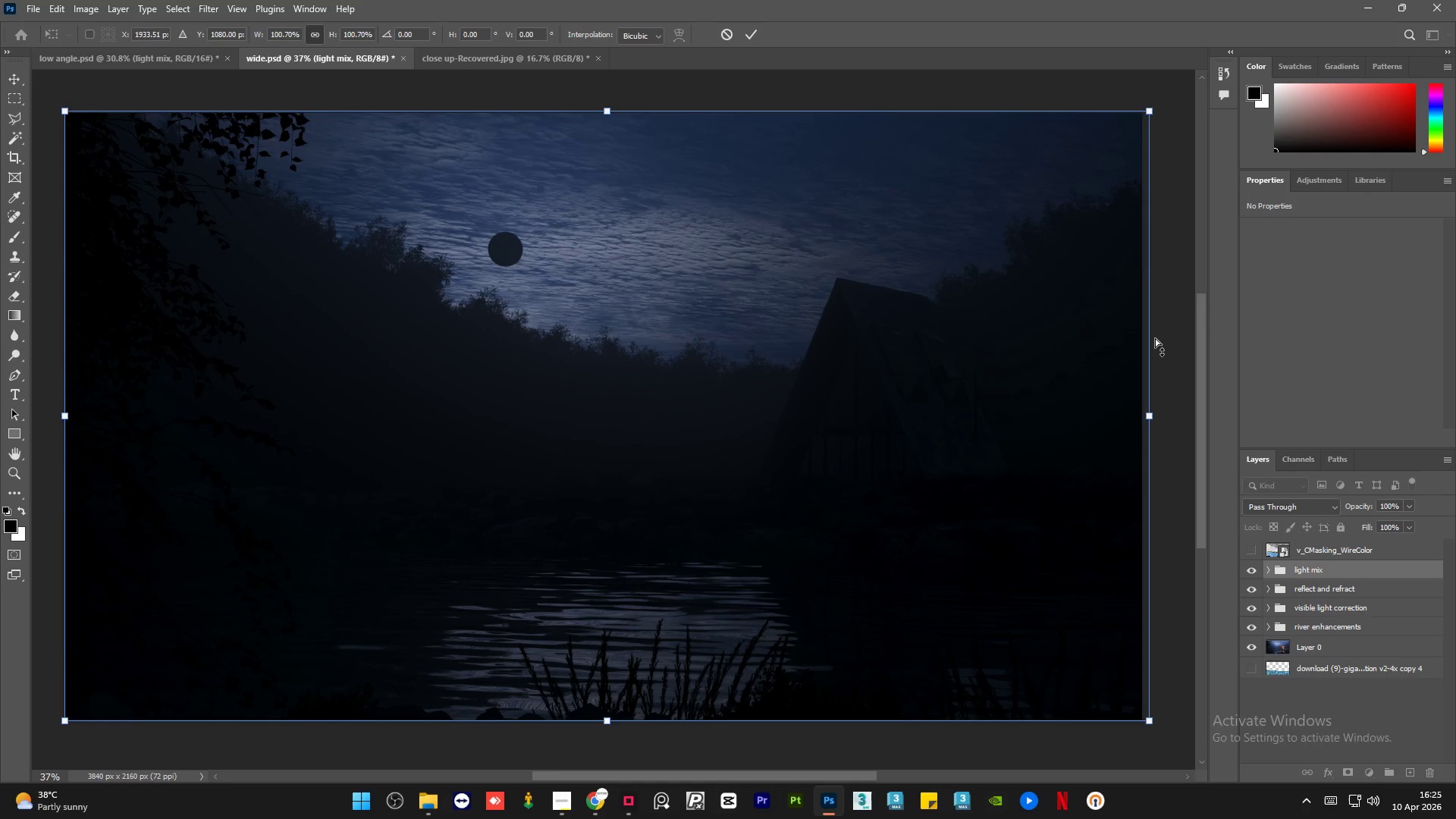 
key(Control+Z)
 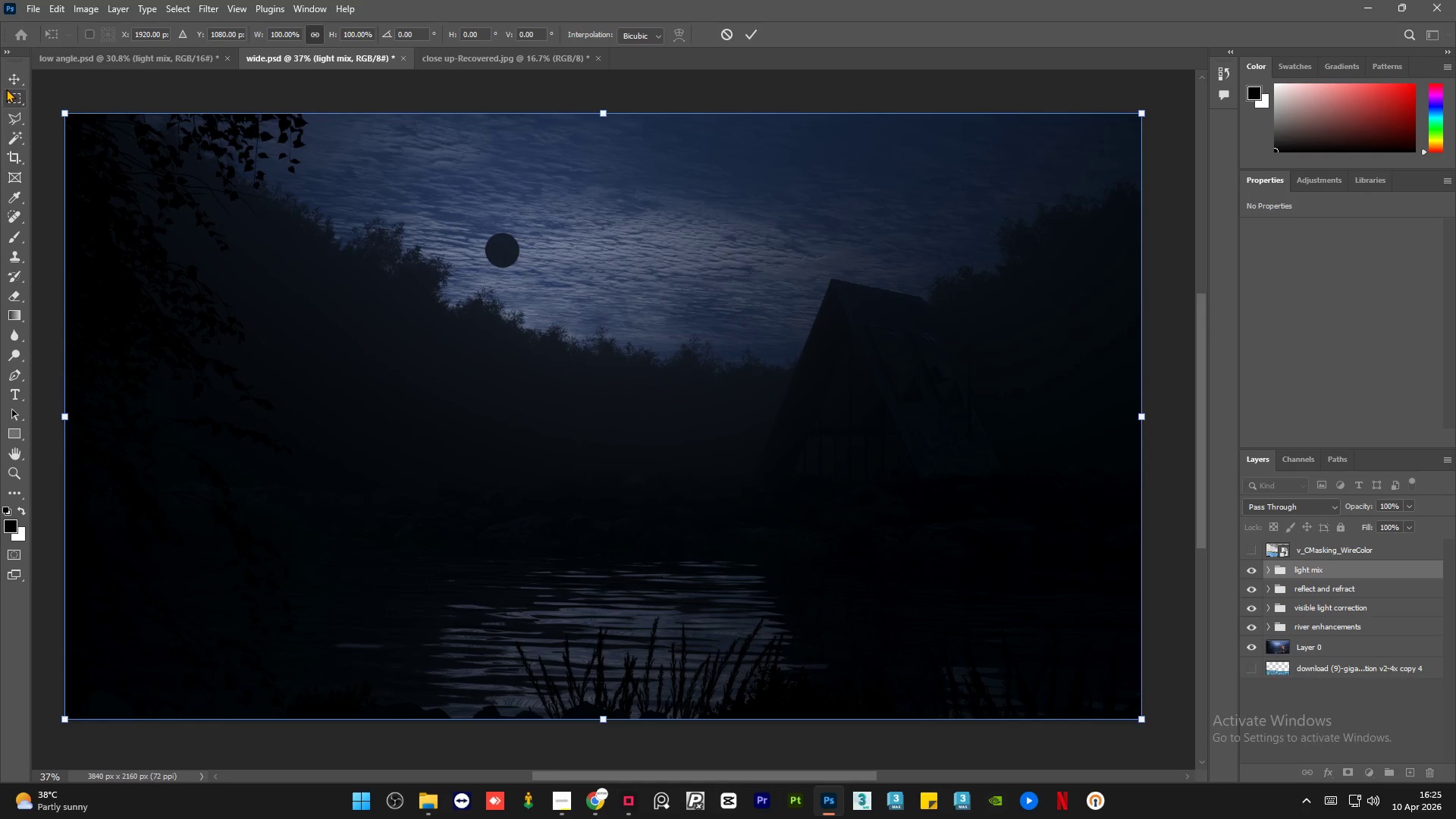 
left_click([10, 80])
 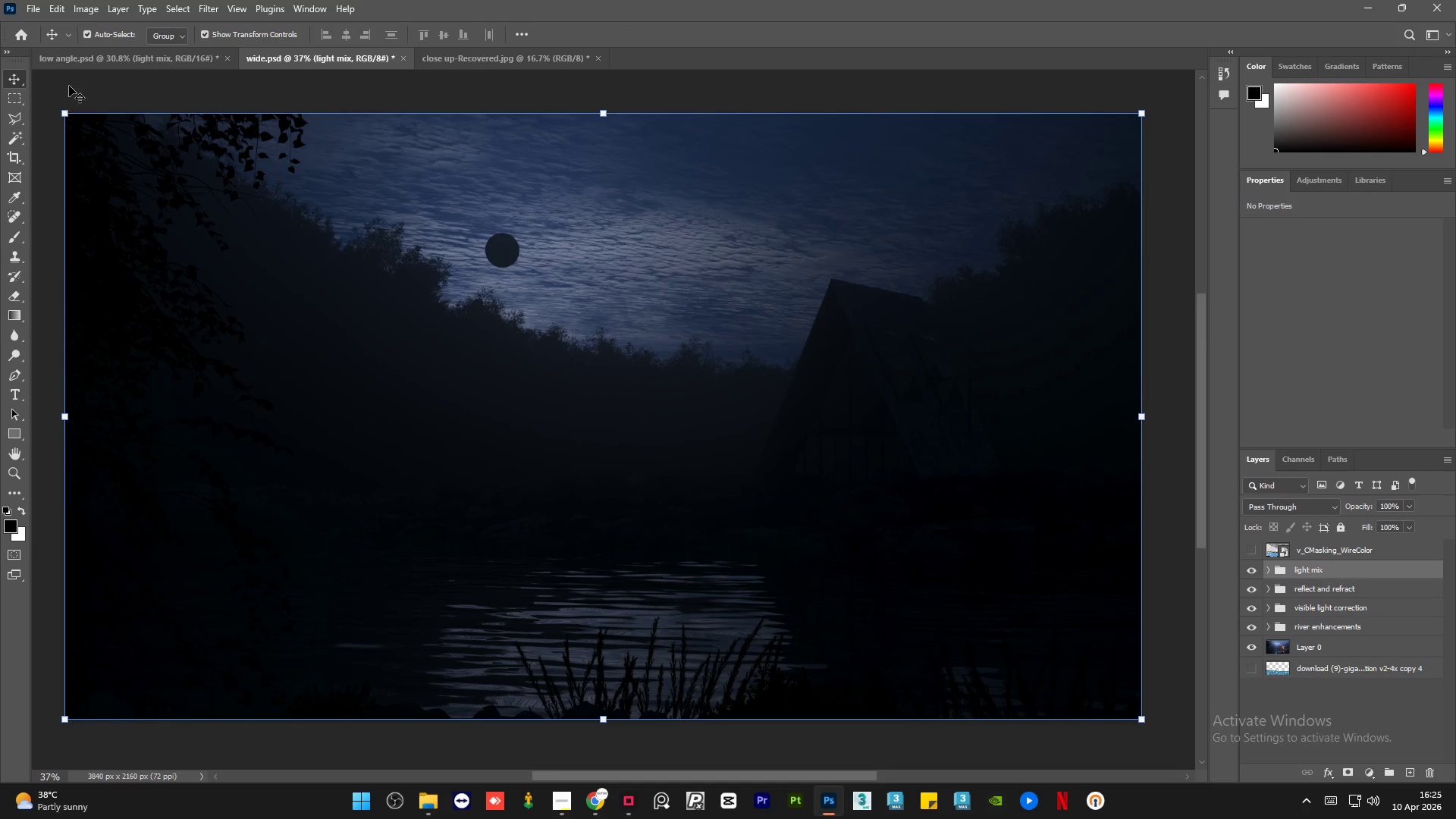 
left_click([69, 84])
 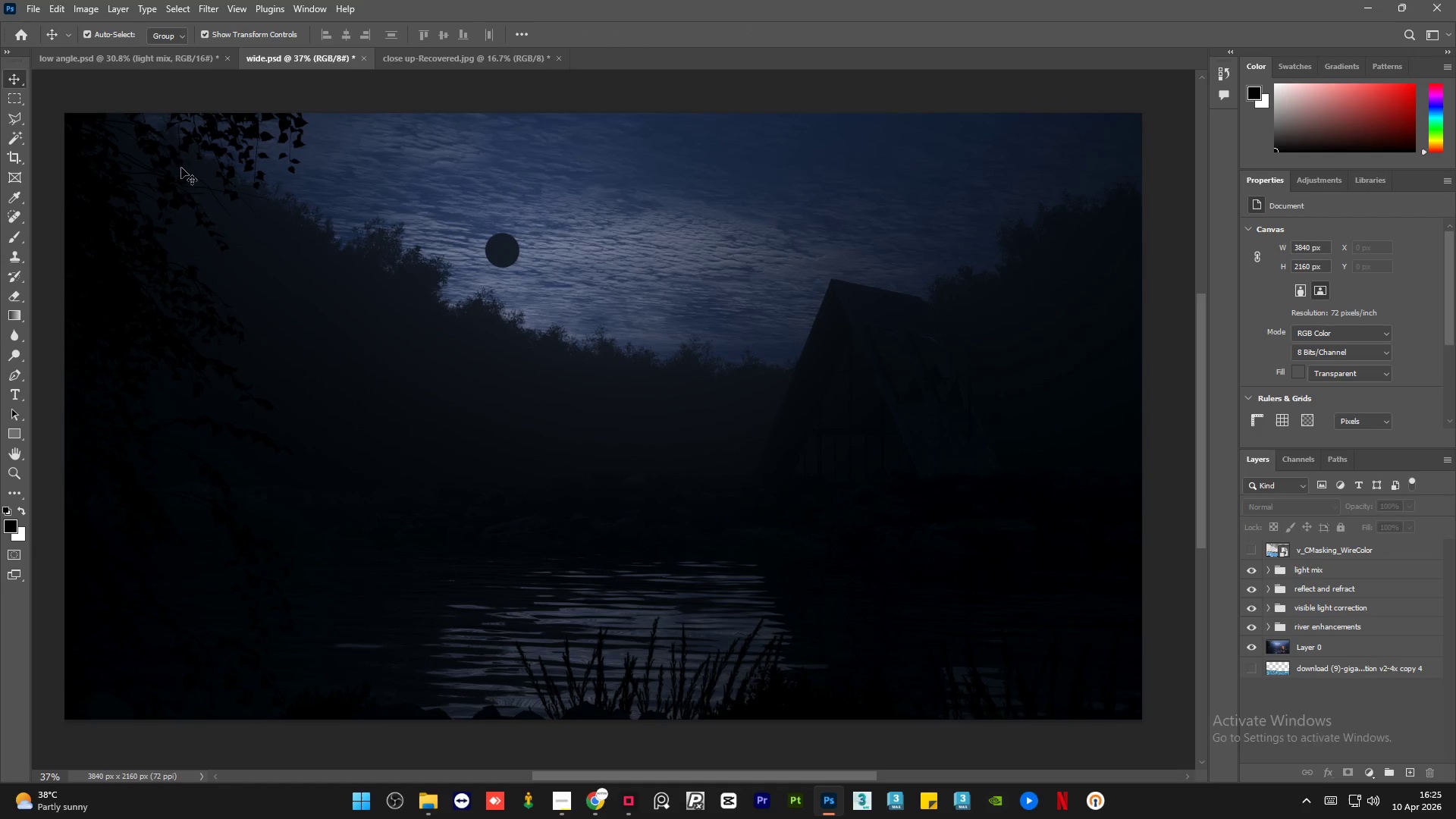 
hold_key(key=AltLeft, duration=0.7)
scroll: coordinate [1072, 312], scroll_direction: down, amount: 3.0
 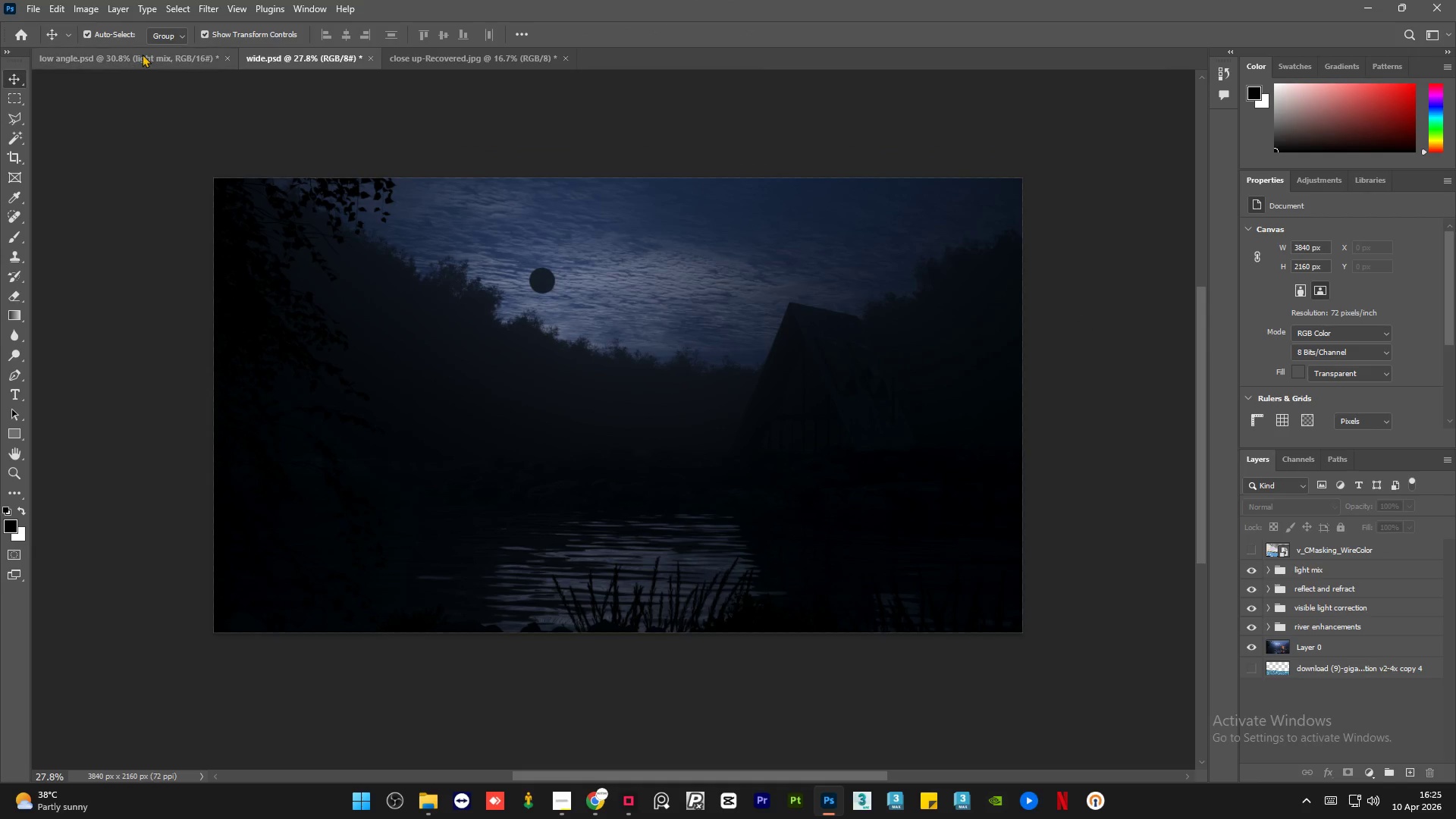 
left_click([142, 54])
 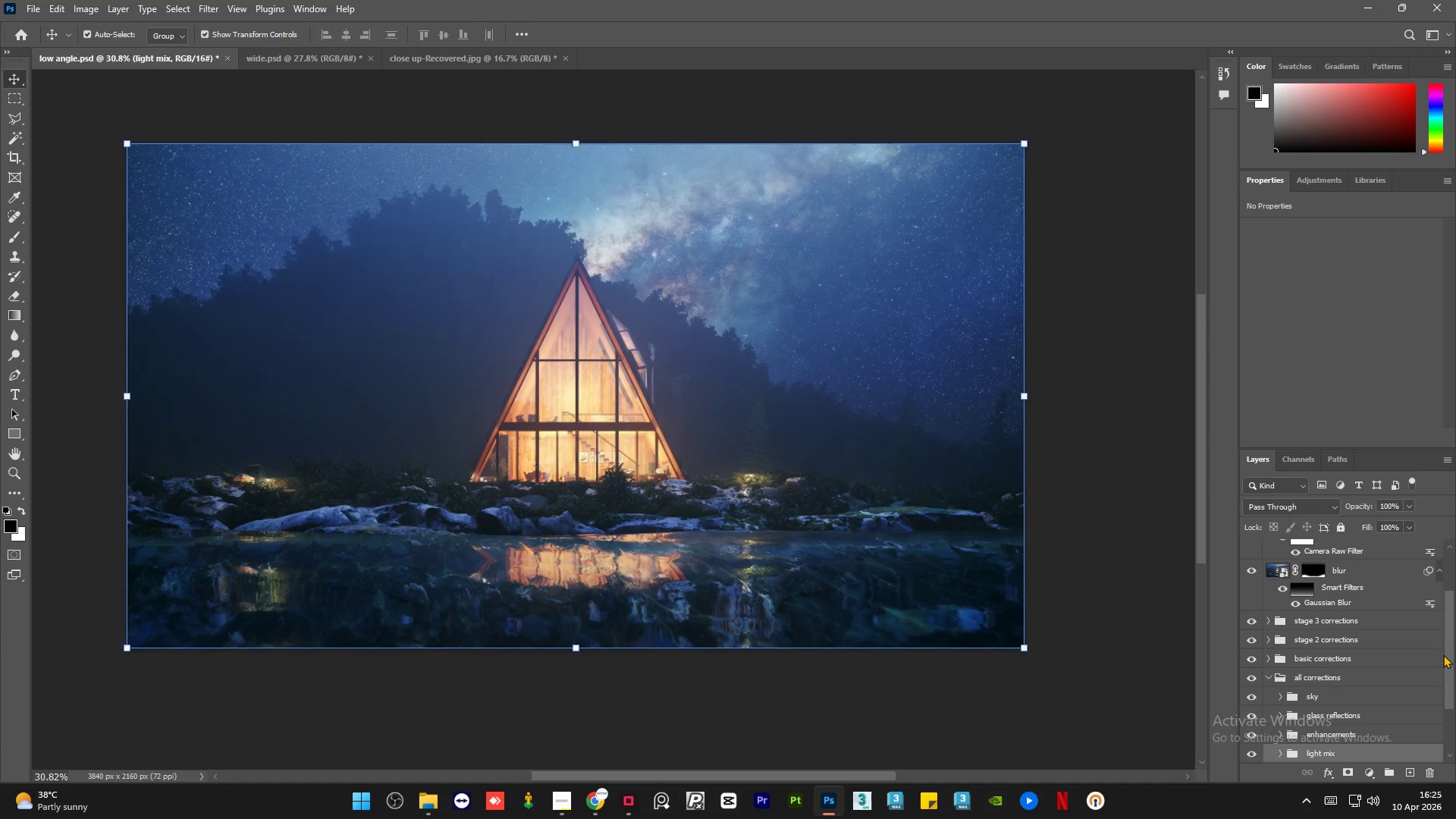 
left_click_drag(start_coordinate=[1450, 653], to_coordinate=[1454, 708])
 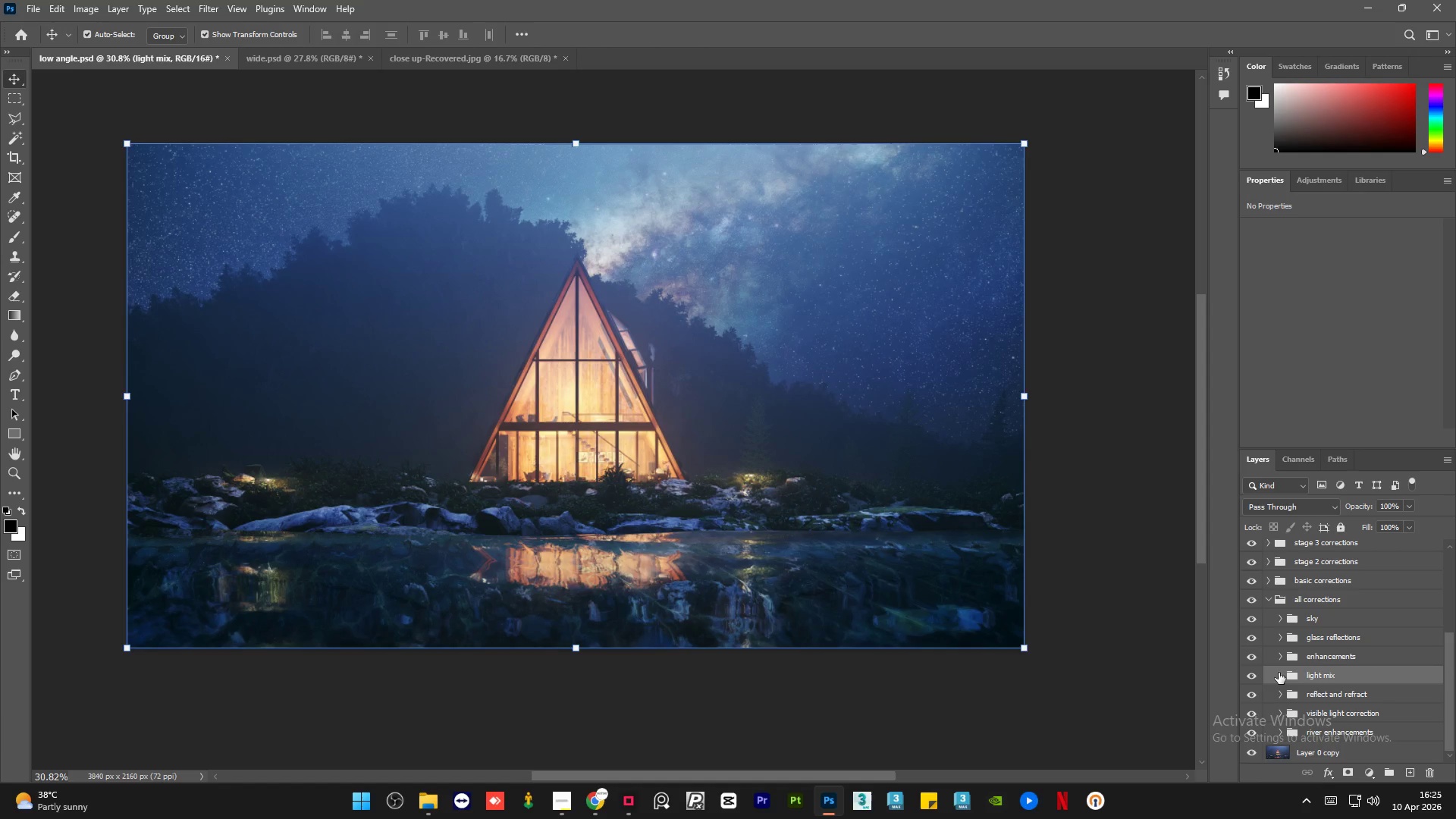 
left_click([1279, 673])
 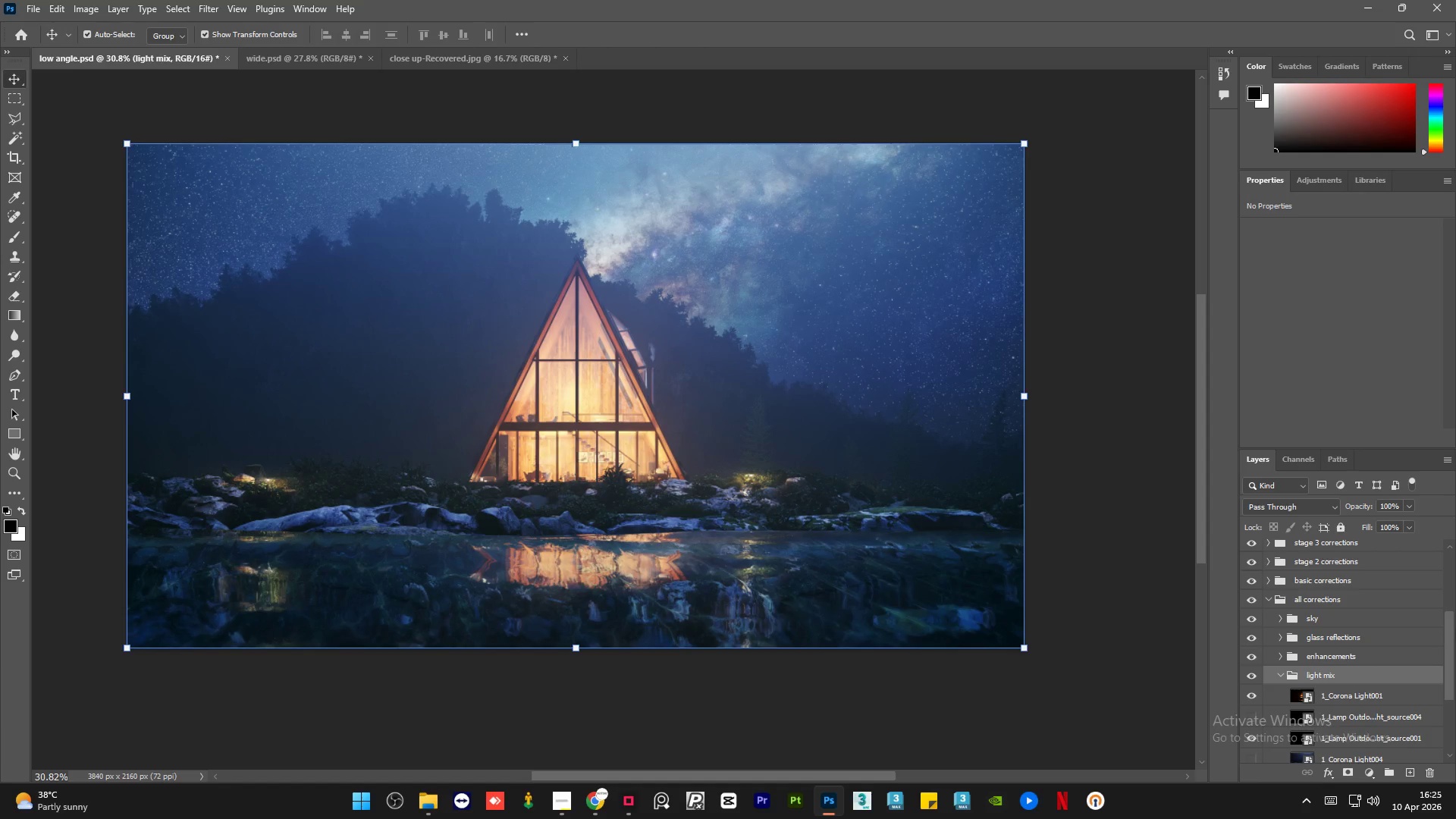 
left_click_drag(start_coordinate=[1451, 630], to_coordinate=[1451, 675])
 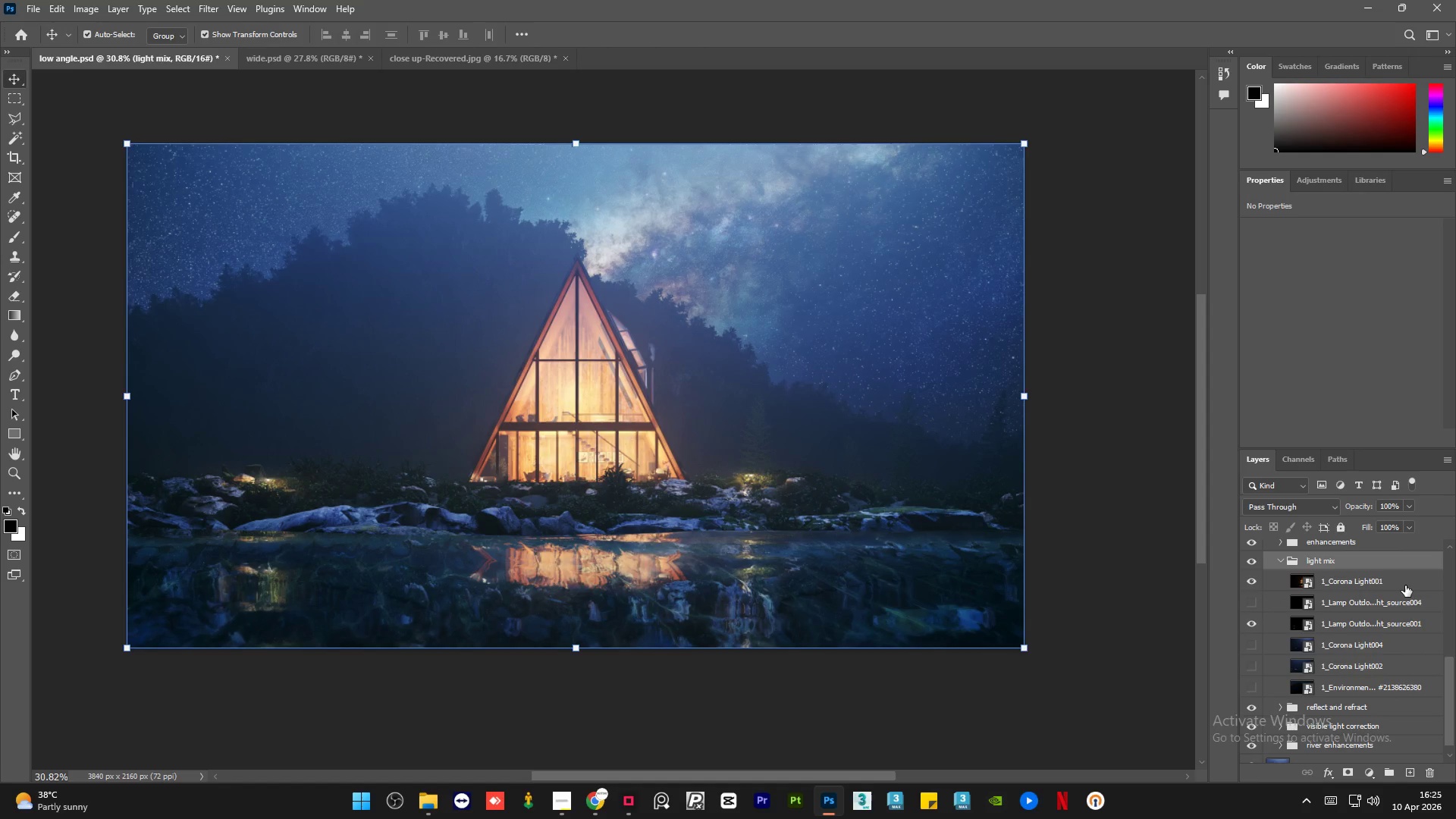 
left_click([1405, 585])
 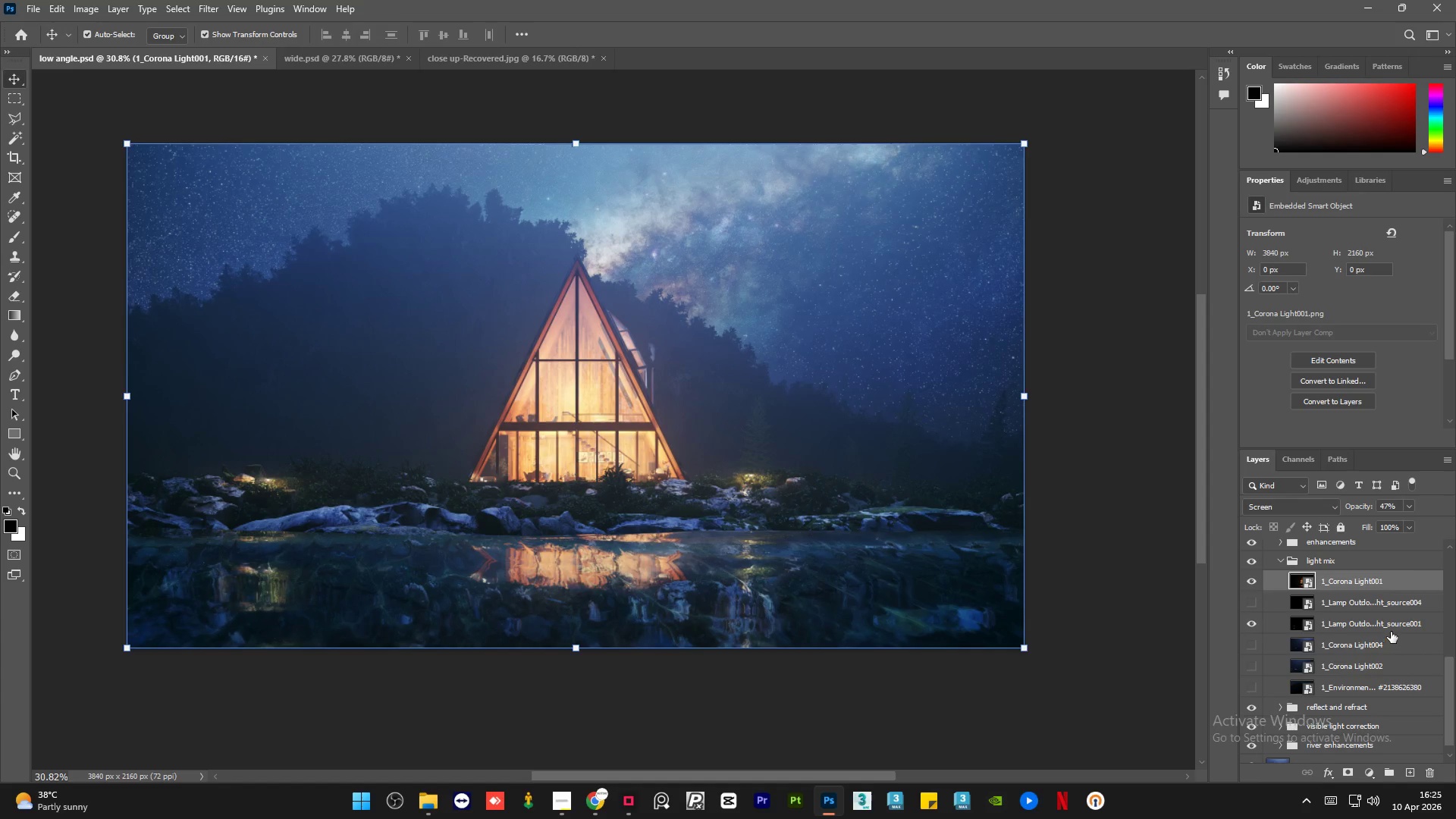 
left_click([1391, 632])
 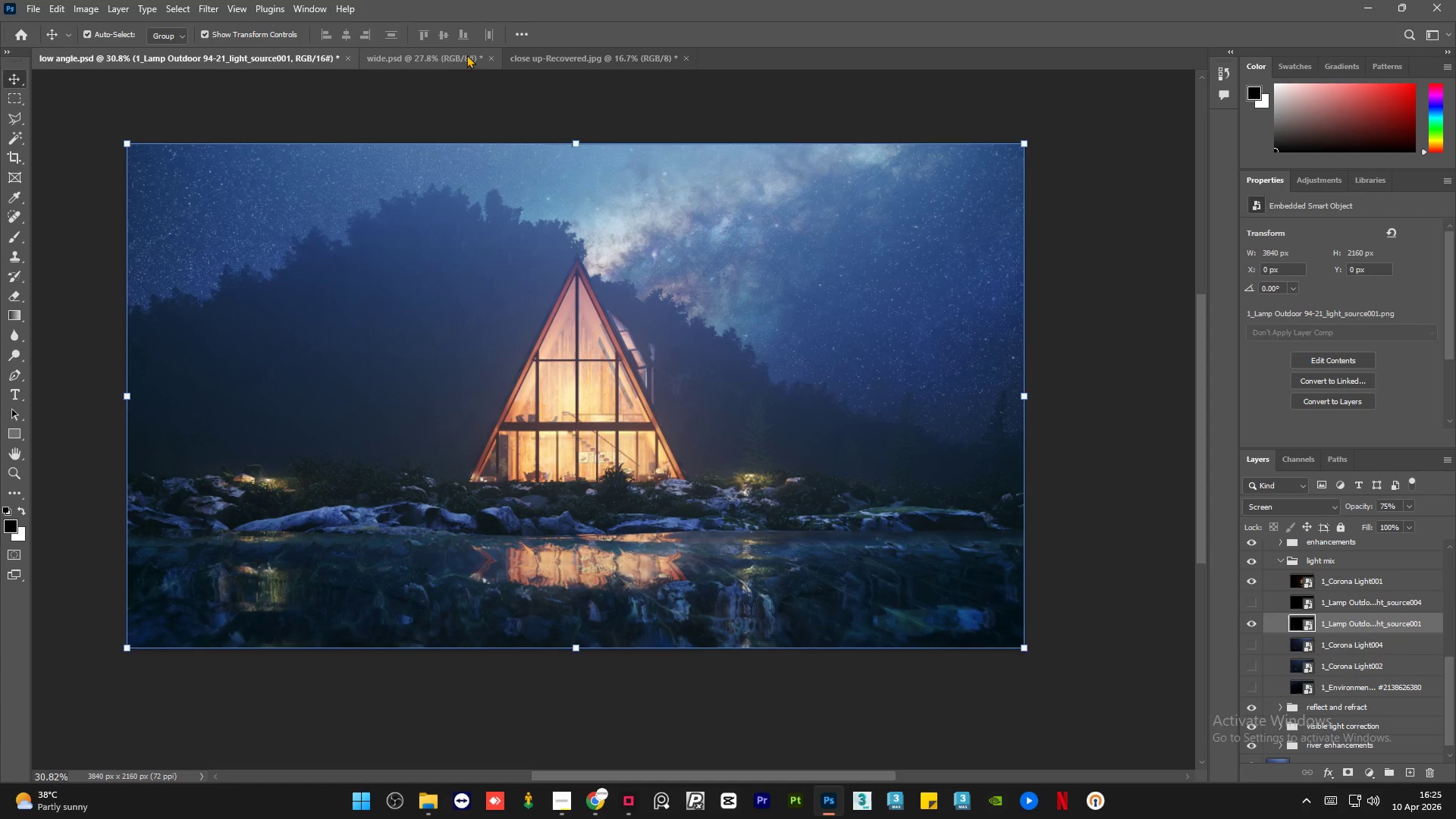 
left_click([431, 58])
 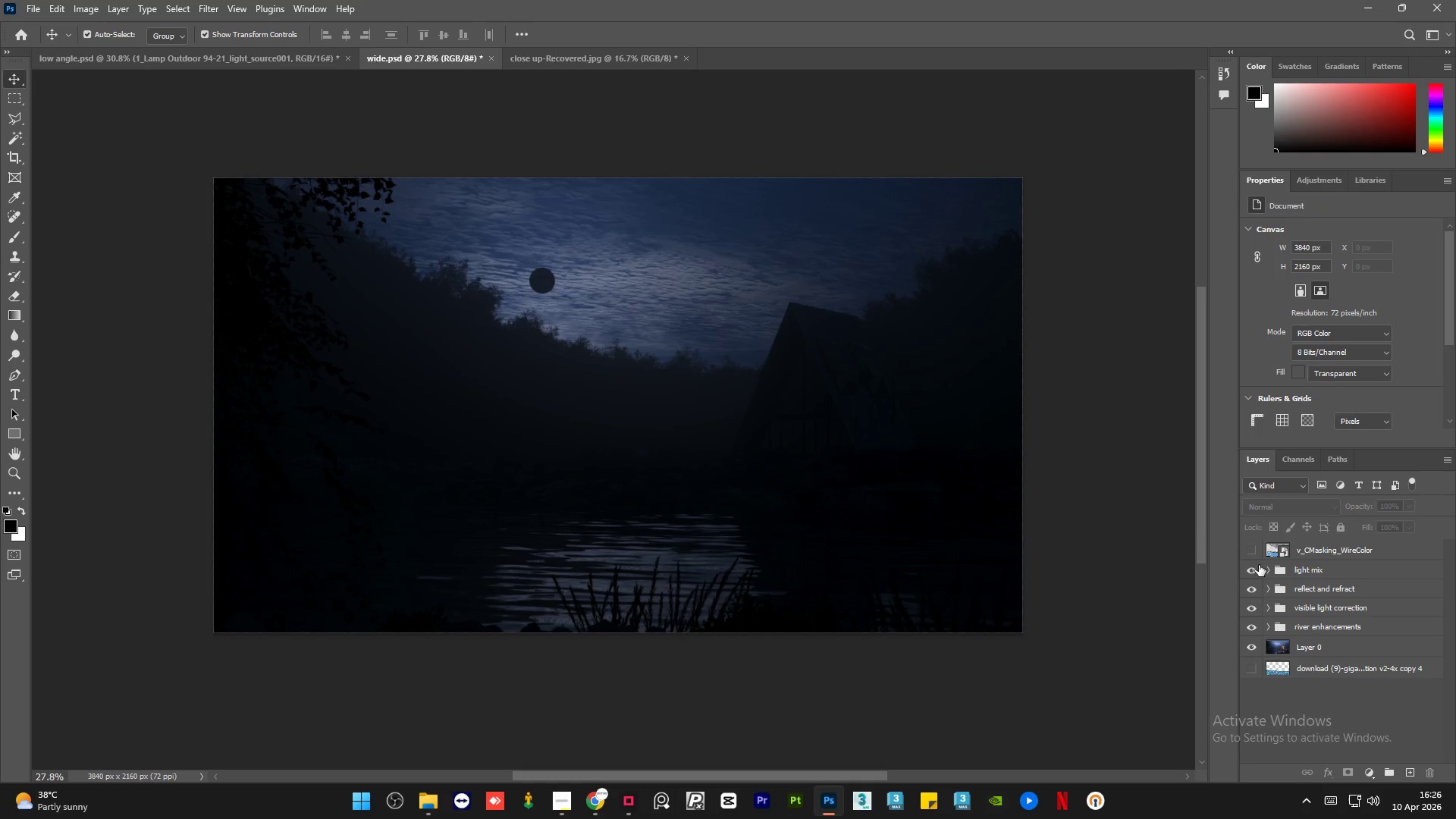 
left_click([1269, 569])
 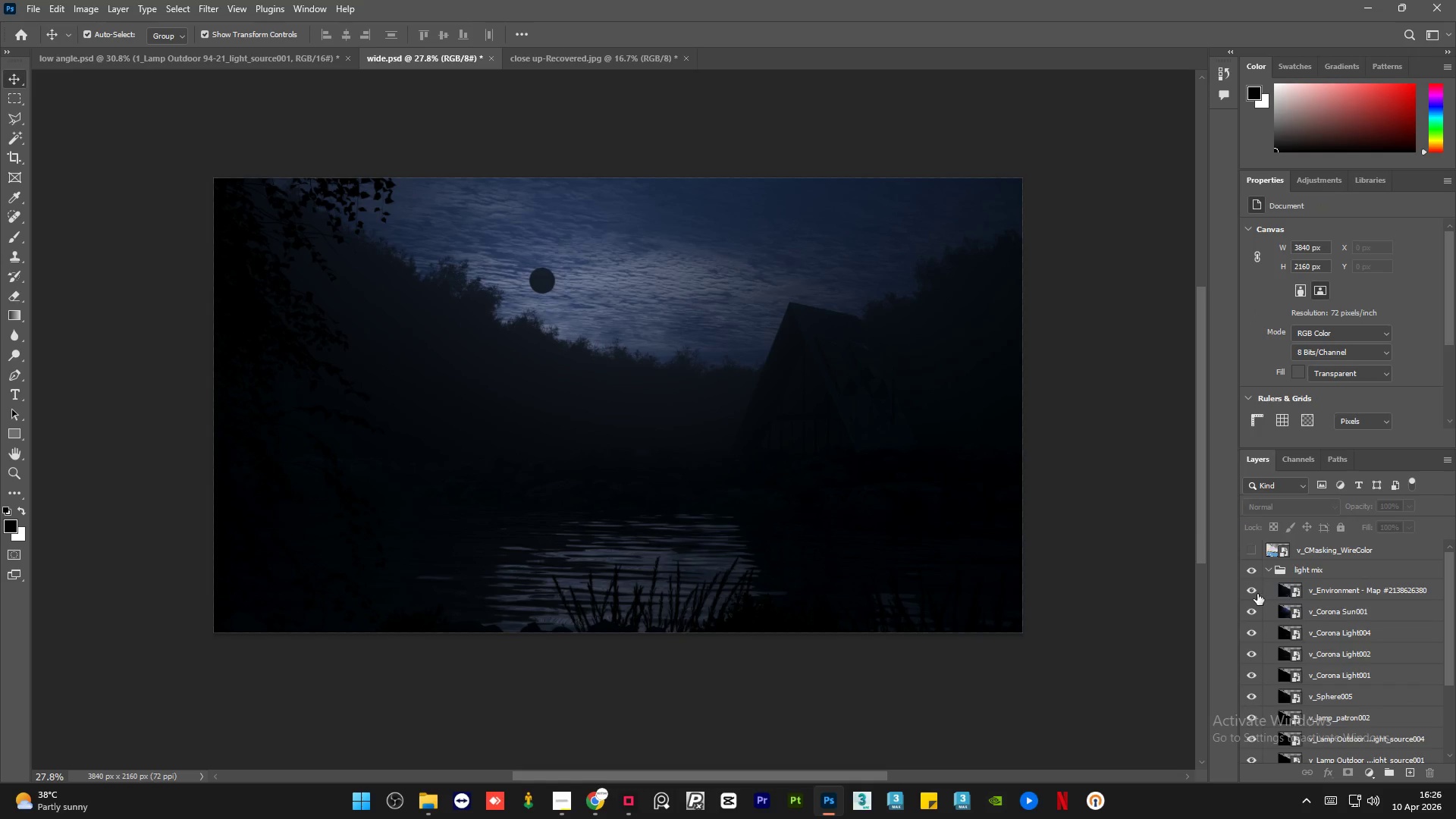 
left_click([1257, 594])
 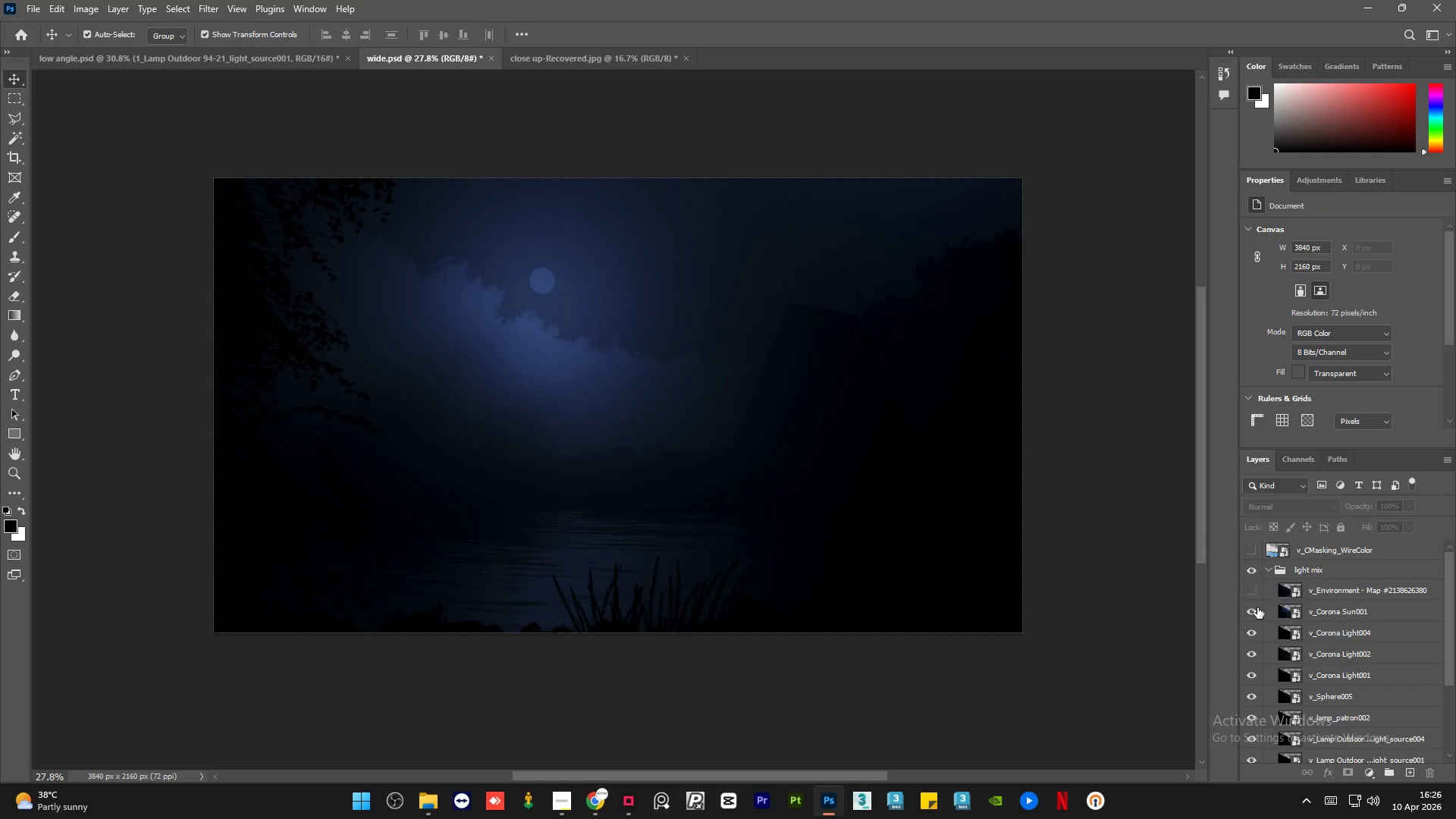 
left_click([1257, 607])
 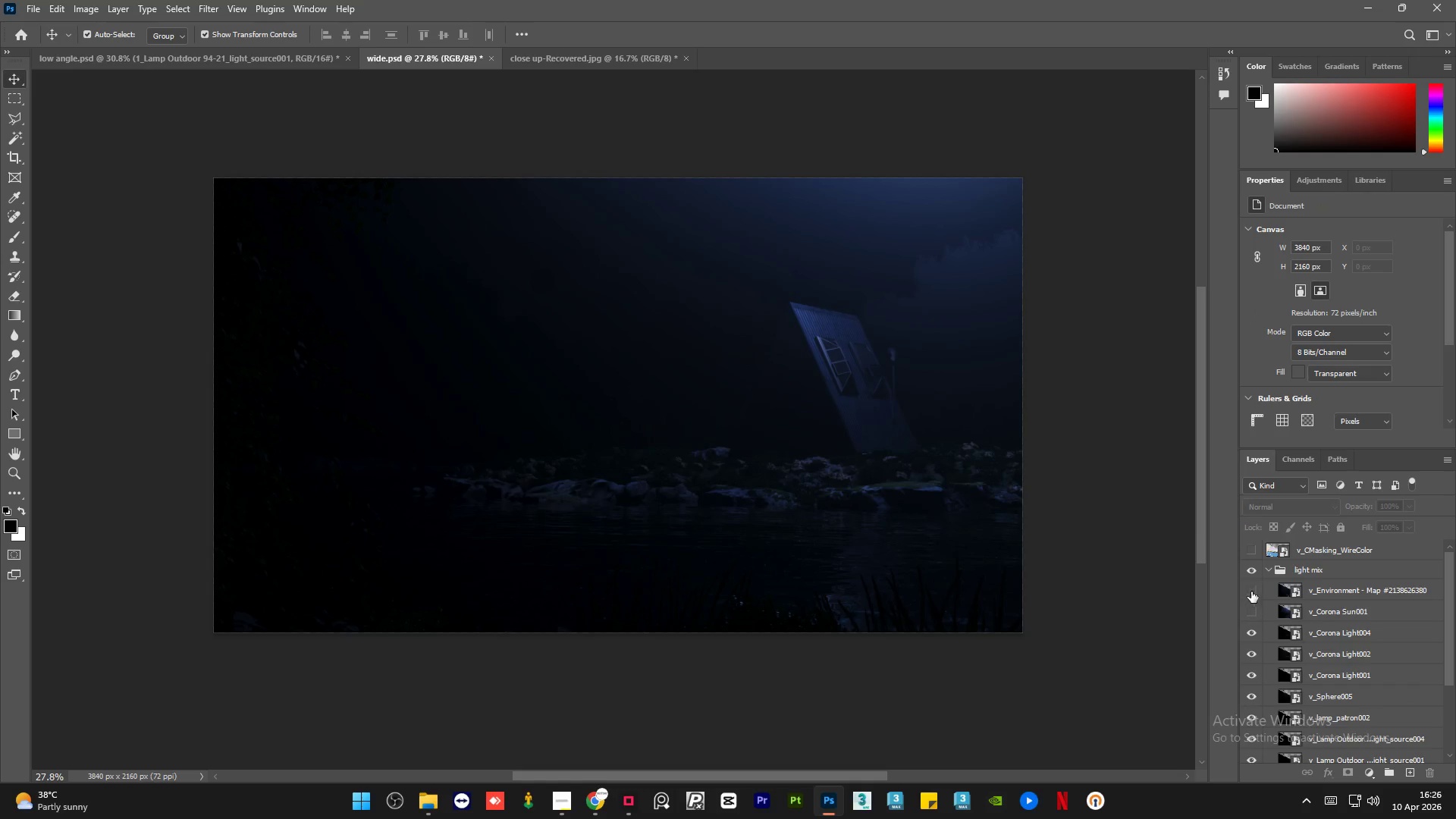 
left_click([1250, 587])
 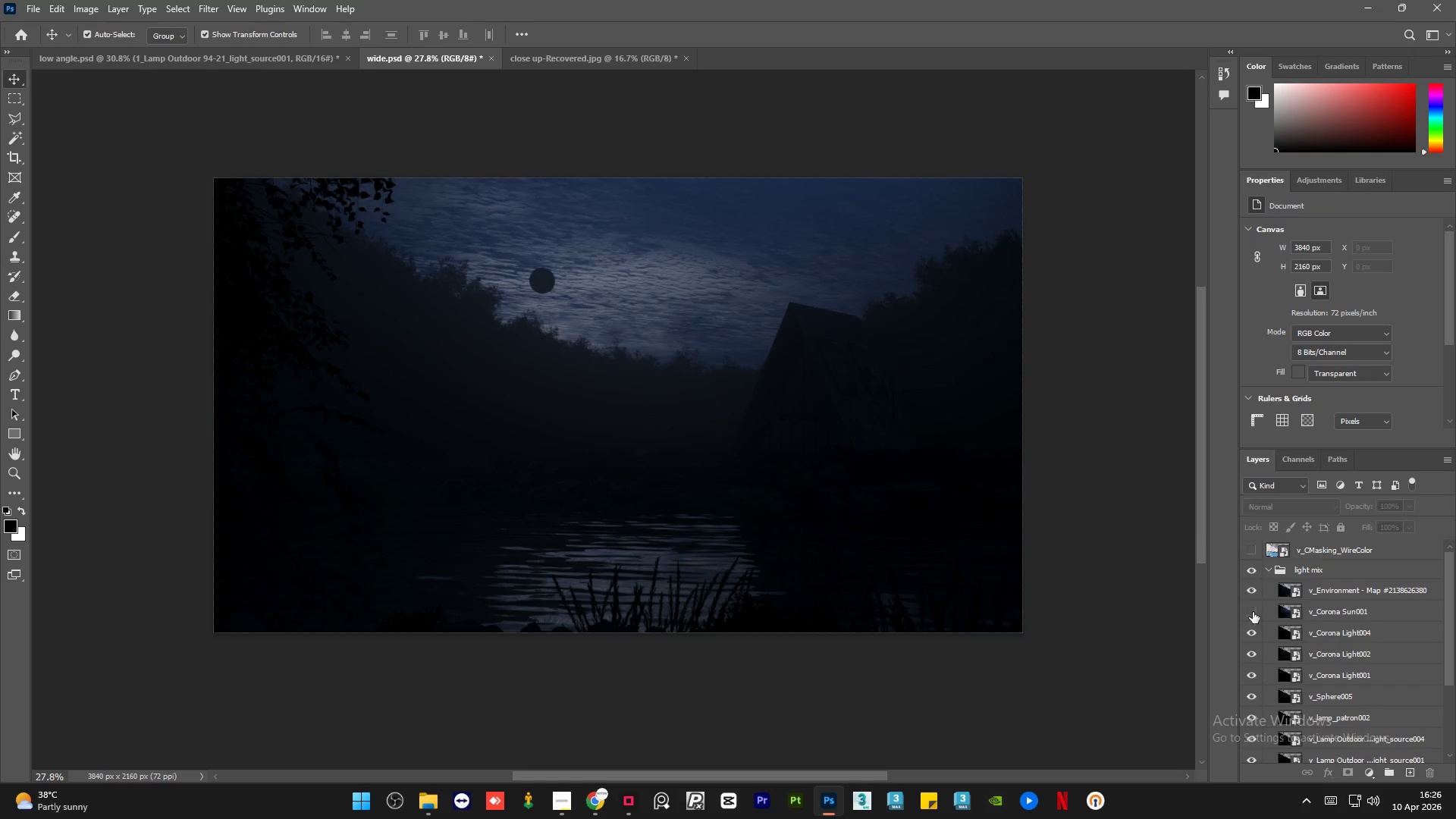 
left_click([1253, 612])
 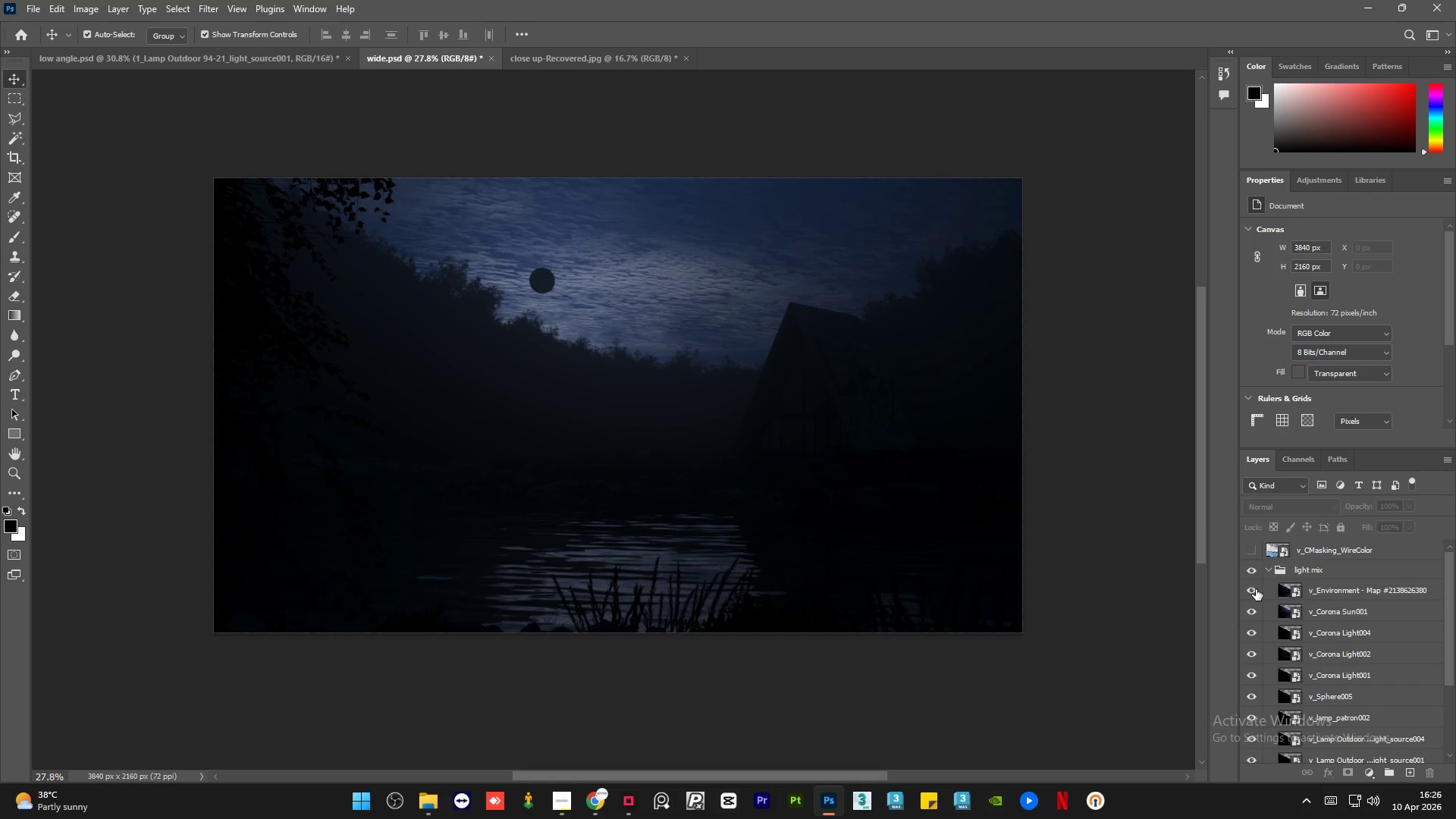 
left_click([1256, 589])
 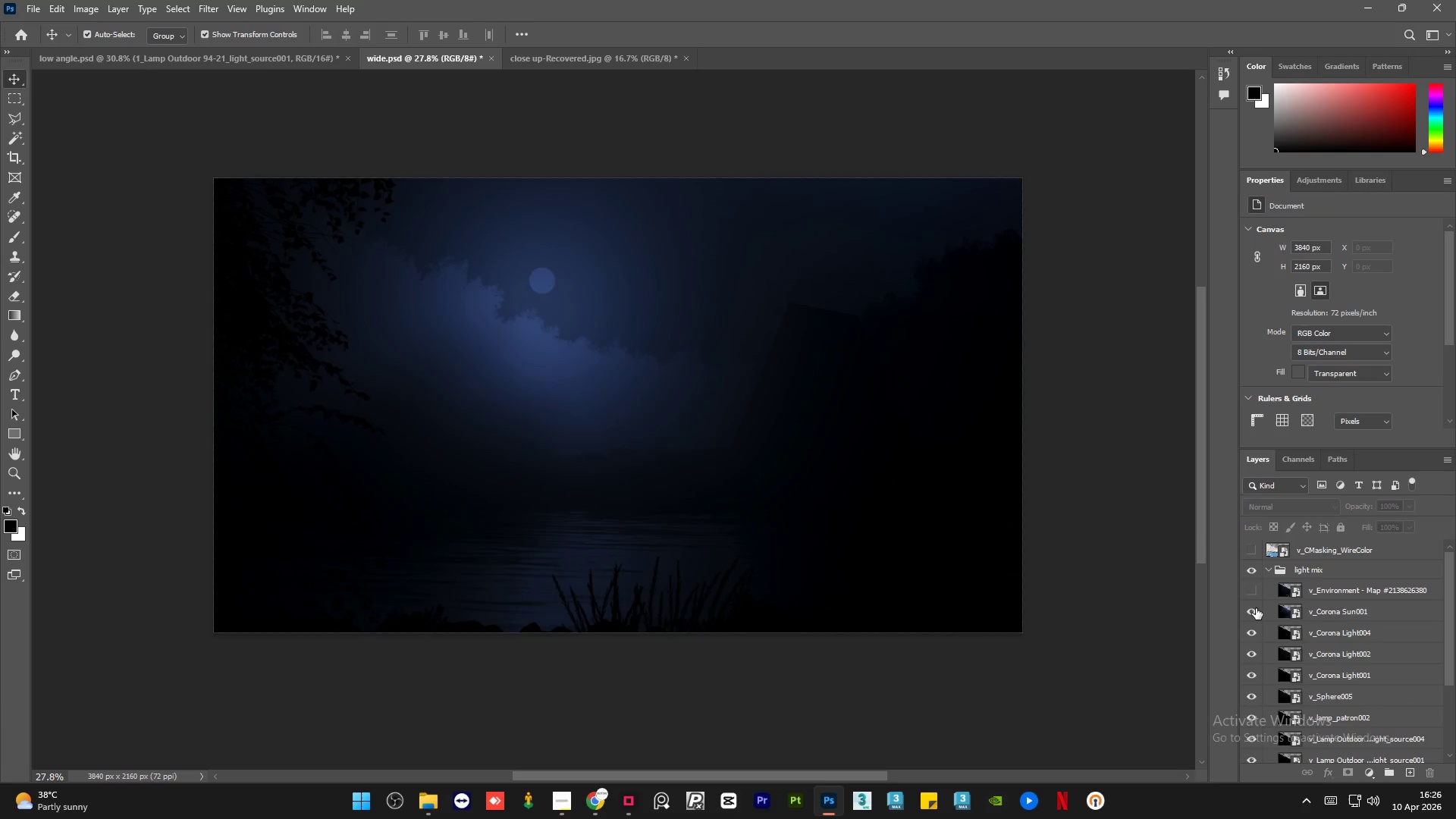 
left_click([1256, 608])
 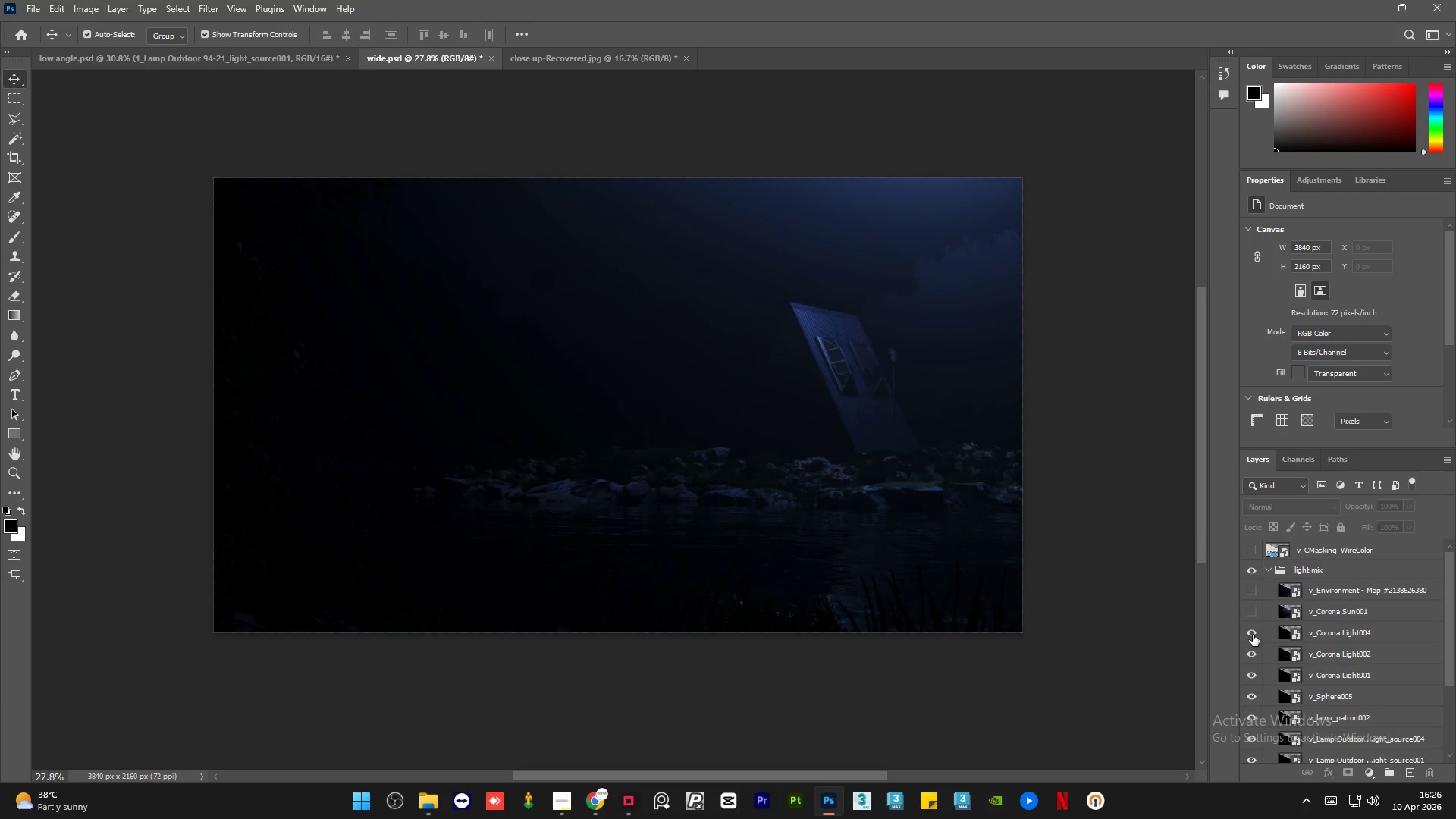 
left_click([1253, 636])
 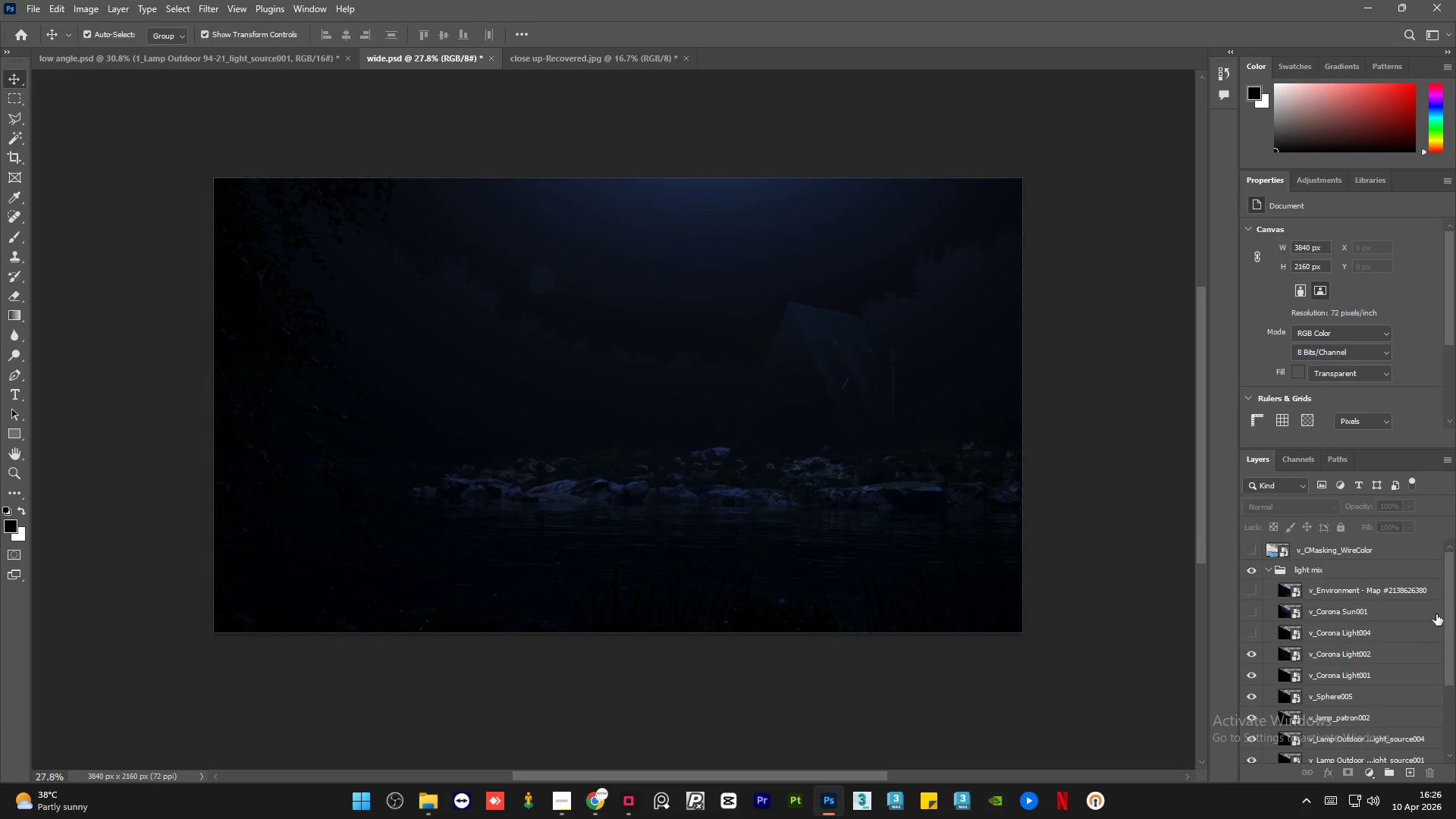 
left_click_drag(start_coordinate=[1445, 612], to_coordinate=[1448, 657])
 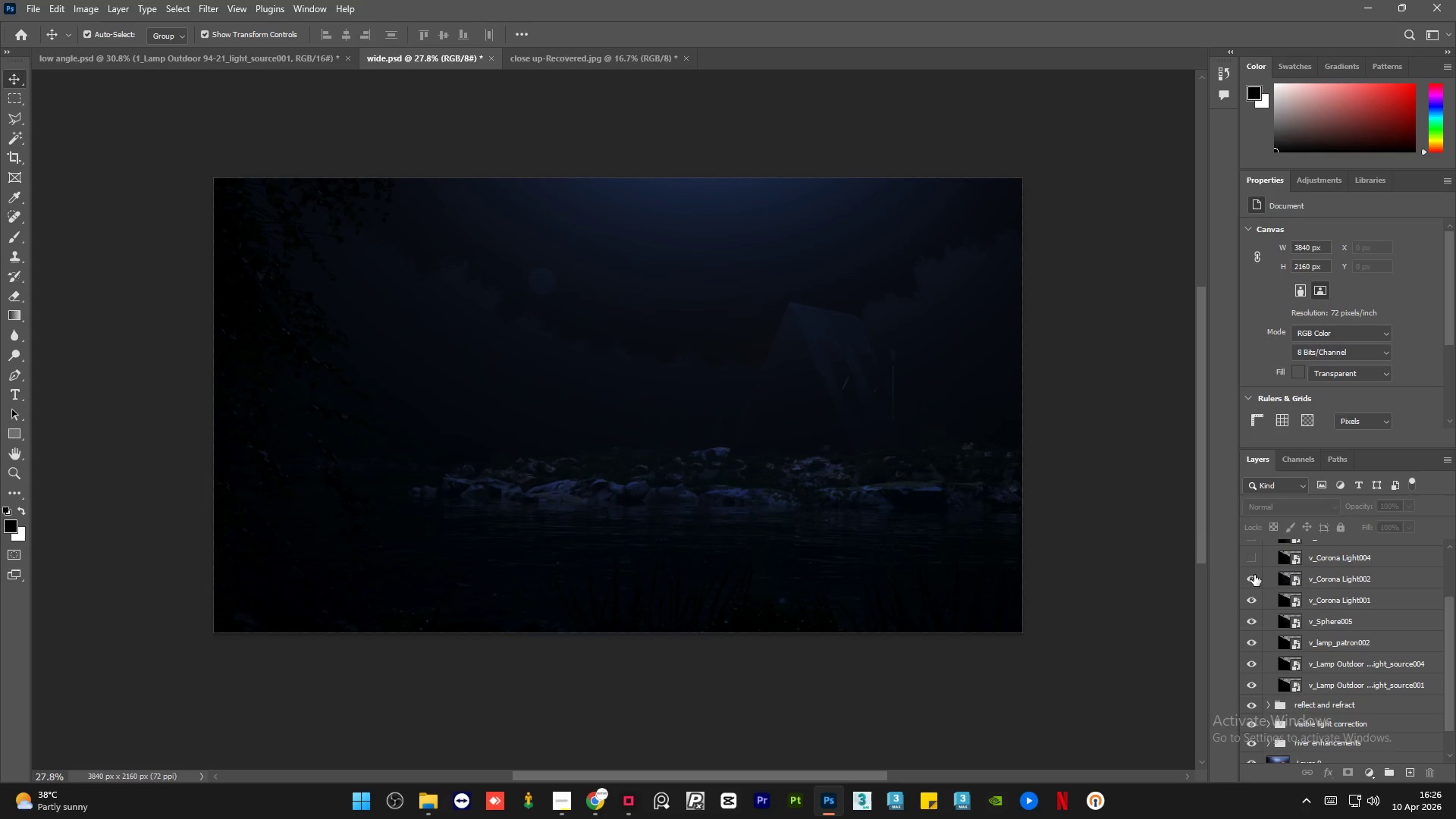 
left_click([1254, 576])
 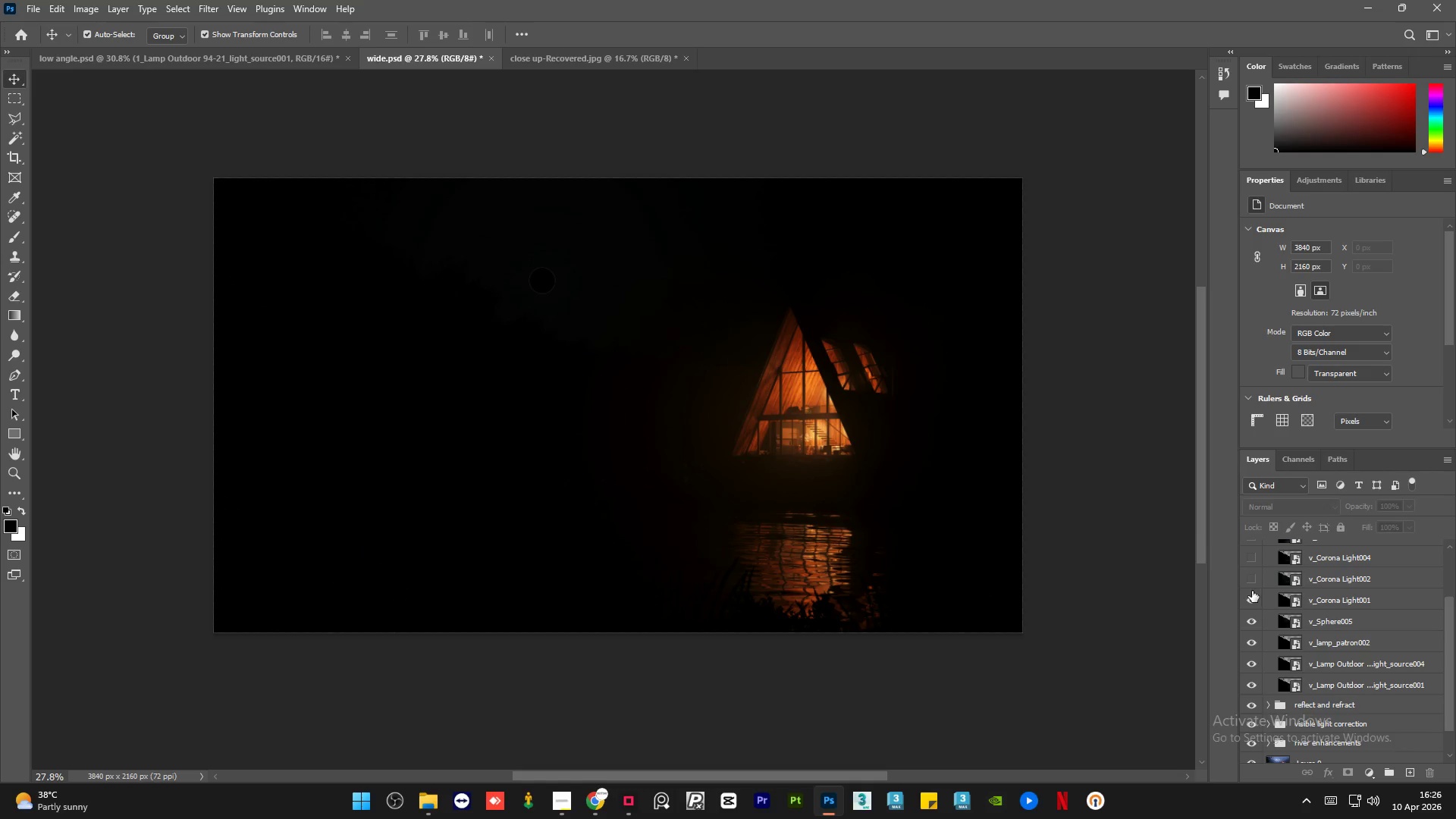 
left_click([1252, 592])
 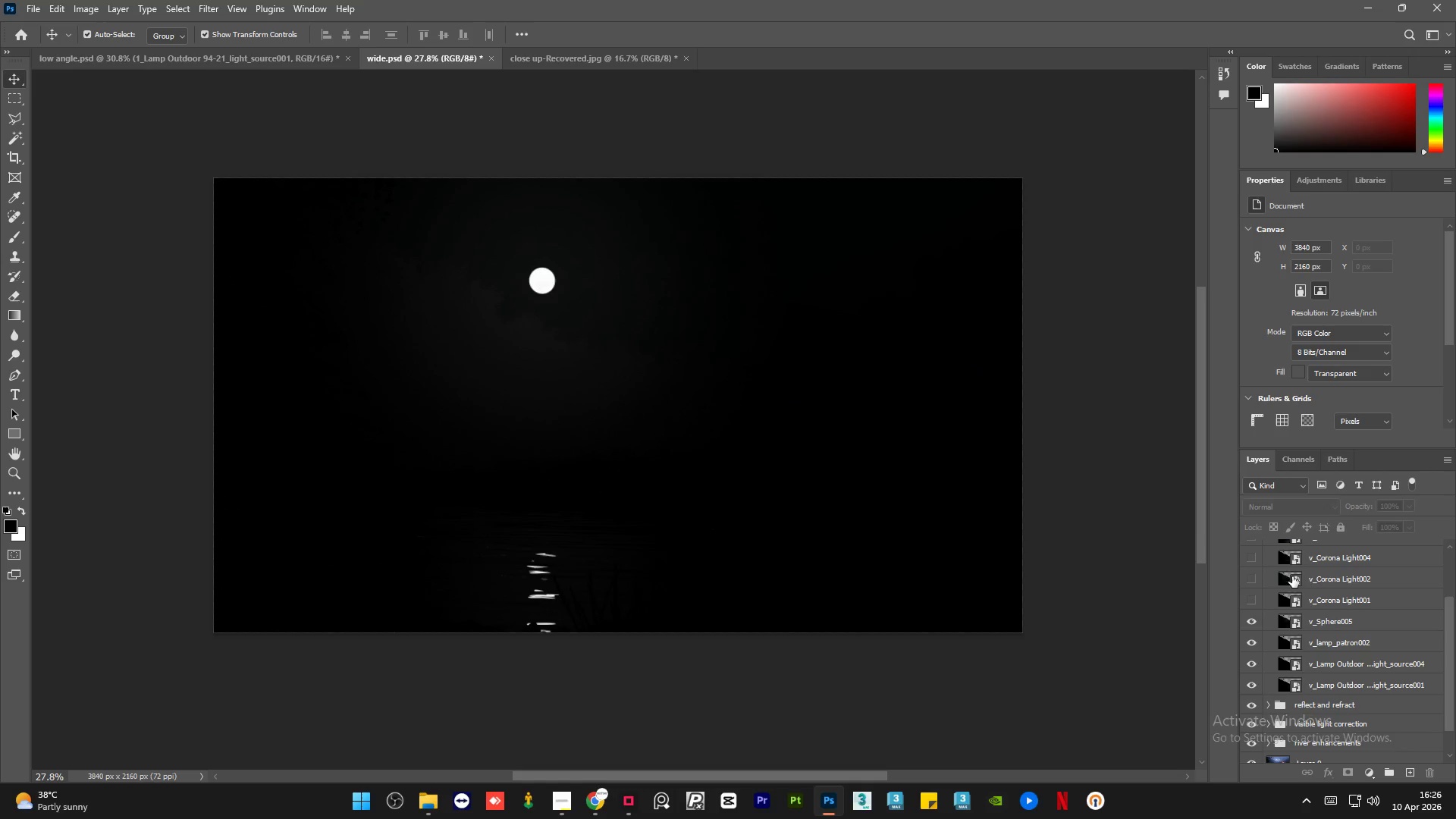 
left_click([1354, 580])
 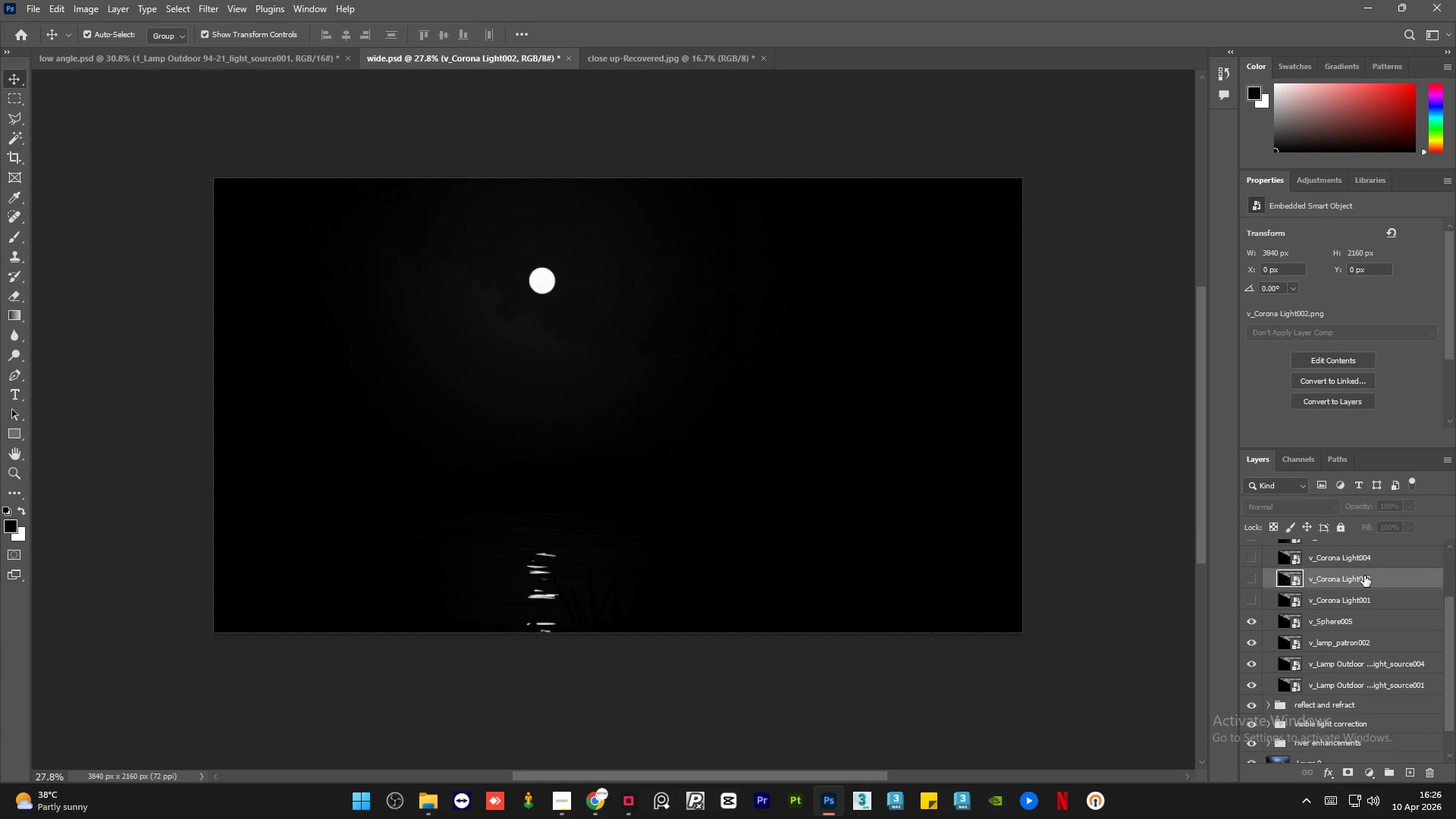 
left_click_drag(start_coordinate=[1364, 576], to_coordinate=[1363, 602])
 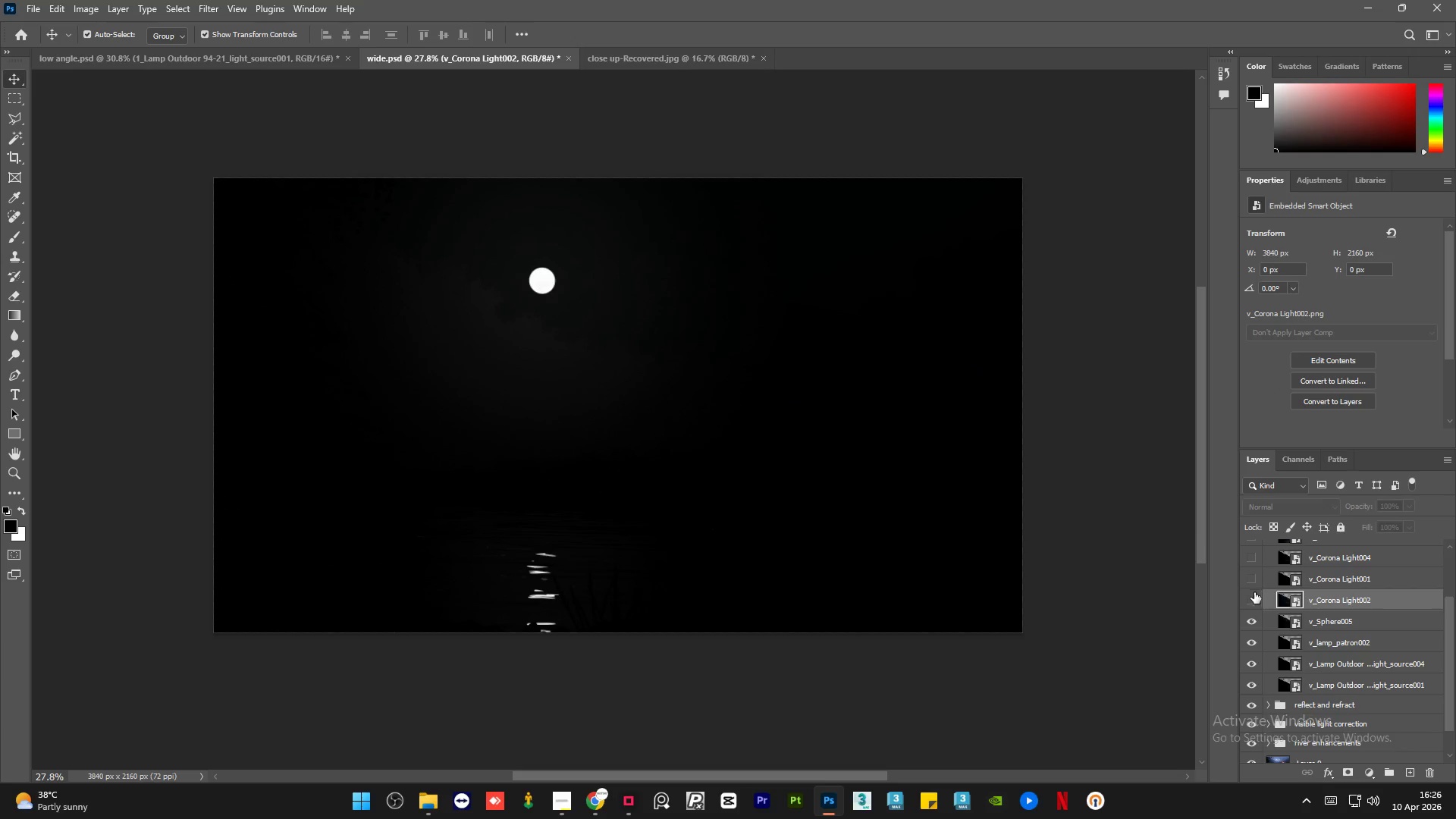 
left_click([1253, 595])
 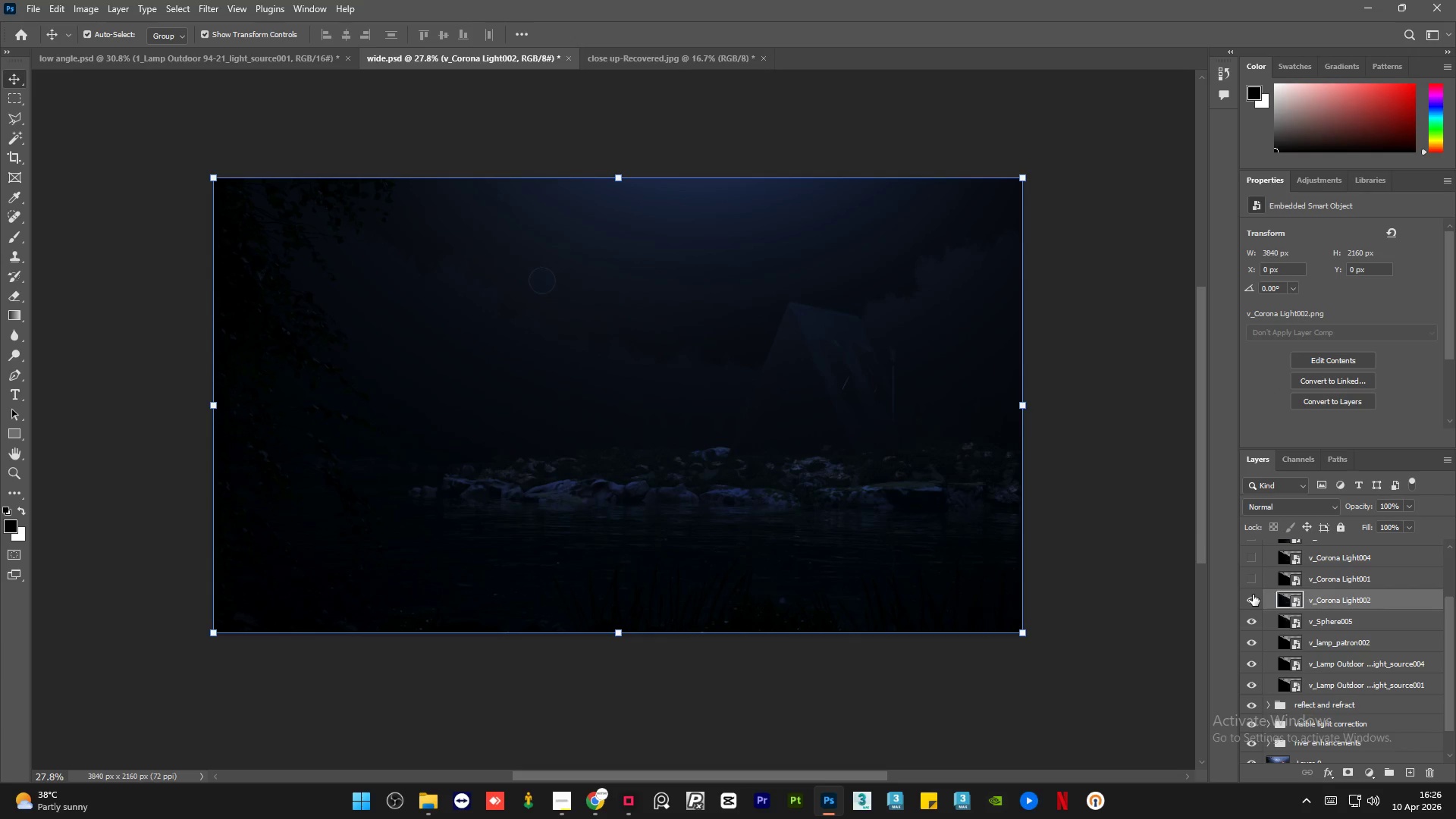 
left_click([1253, 595])
 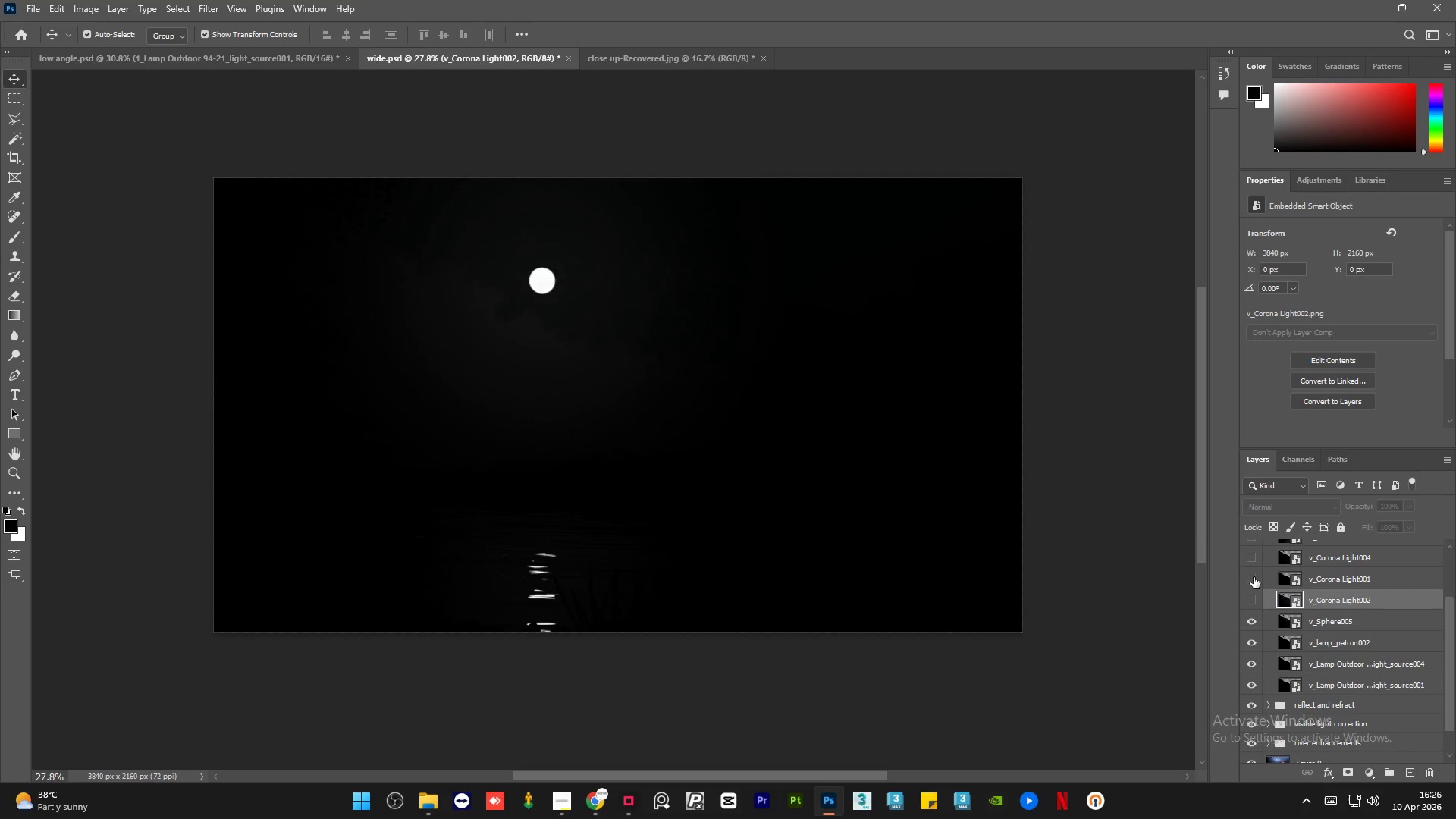 
left_click([1254, 577])
 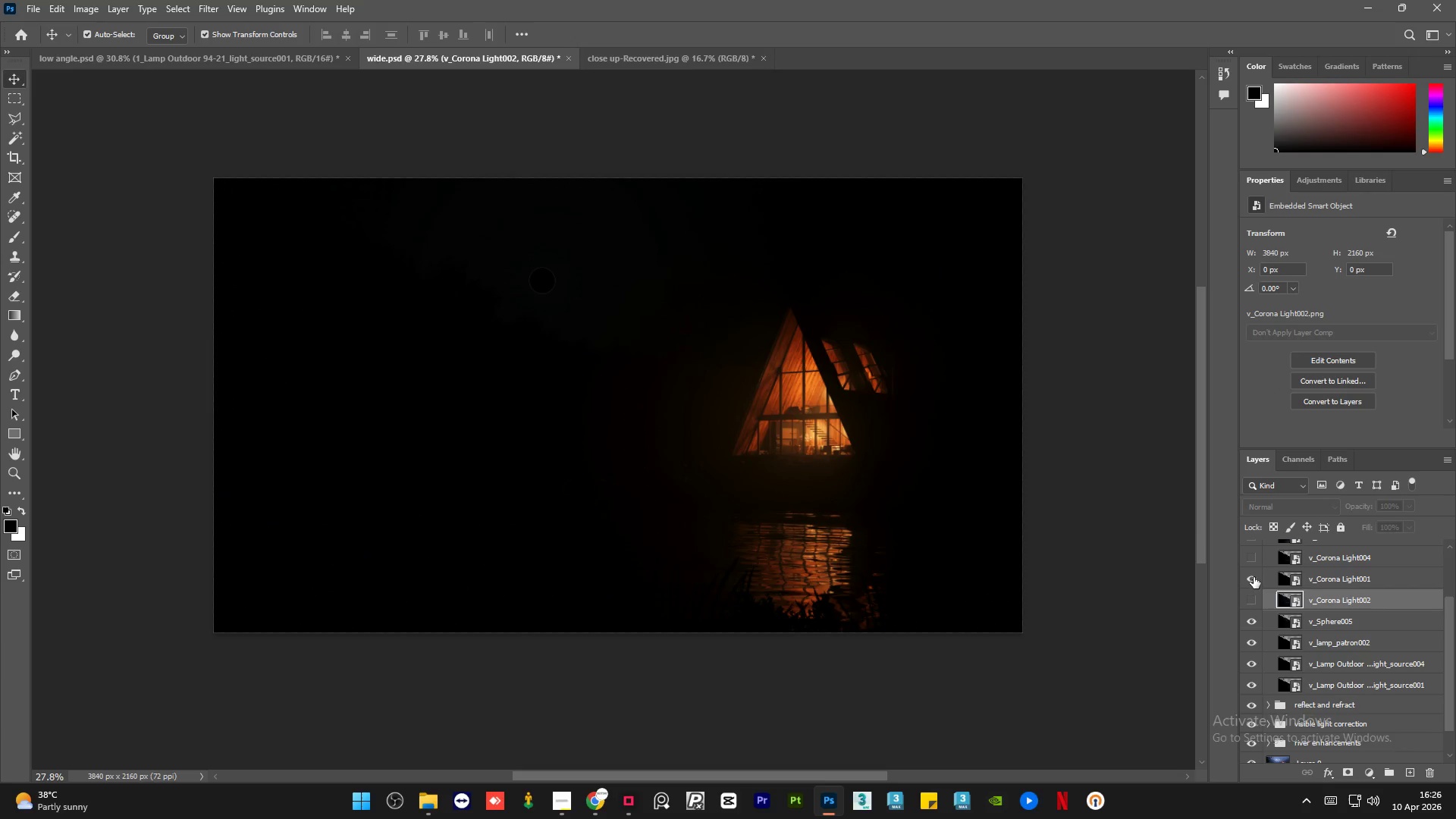 
left_click([1254, 577])
 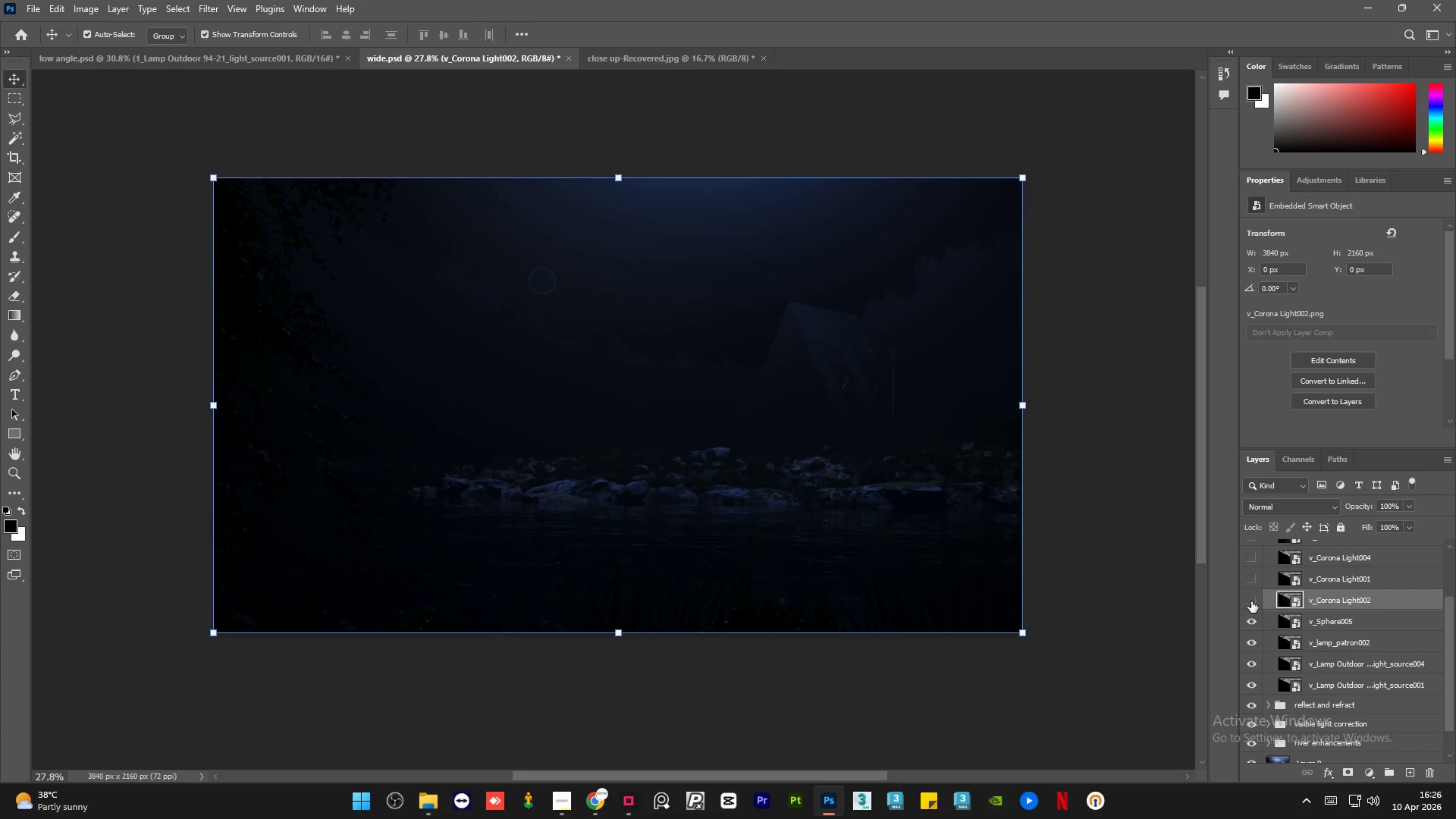 
double_click([1254, 579])
 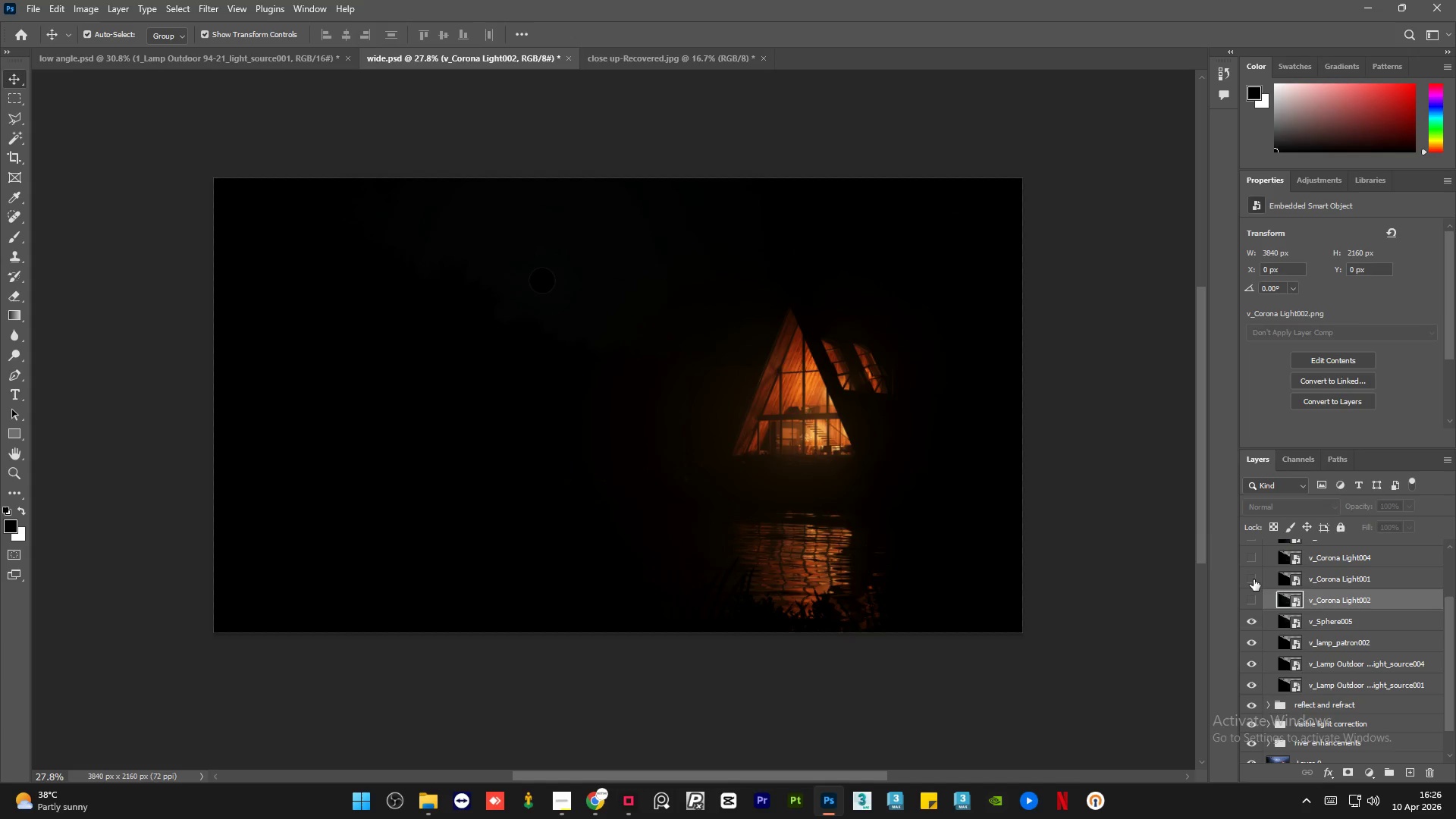 
double_click([1254, 579])
 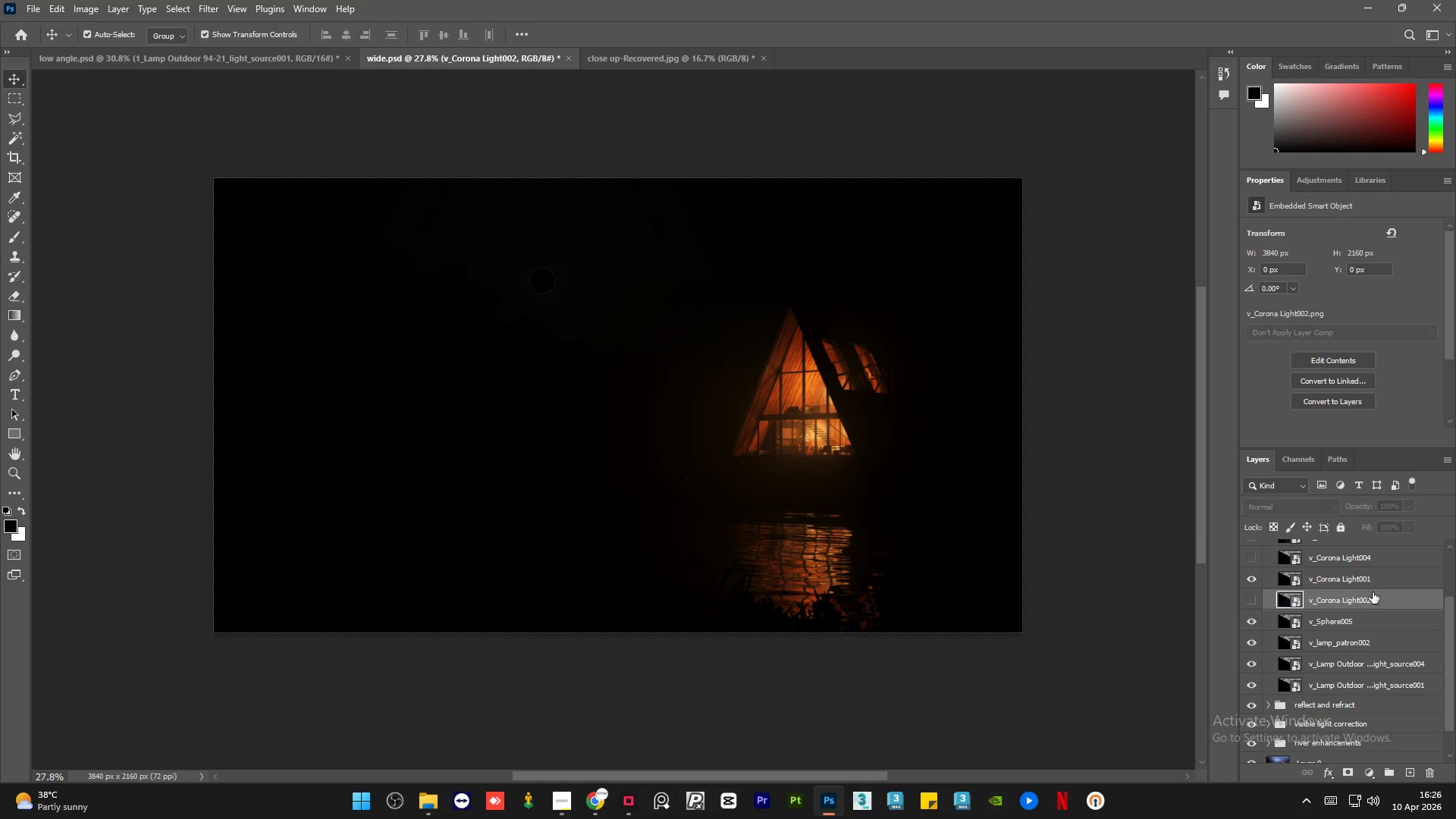 
left_click([1373, 583])
 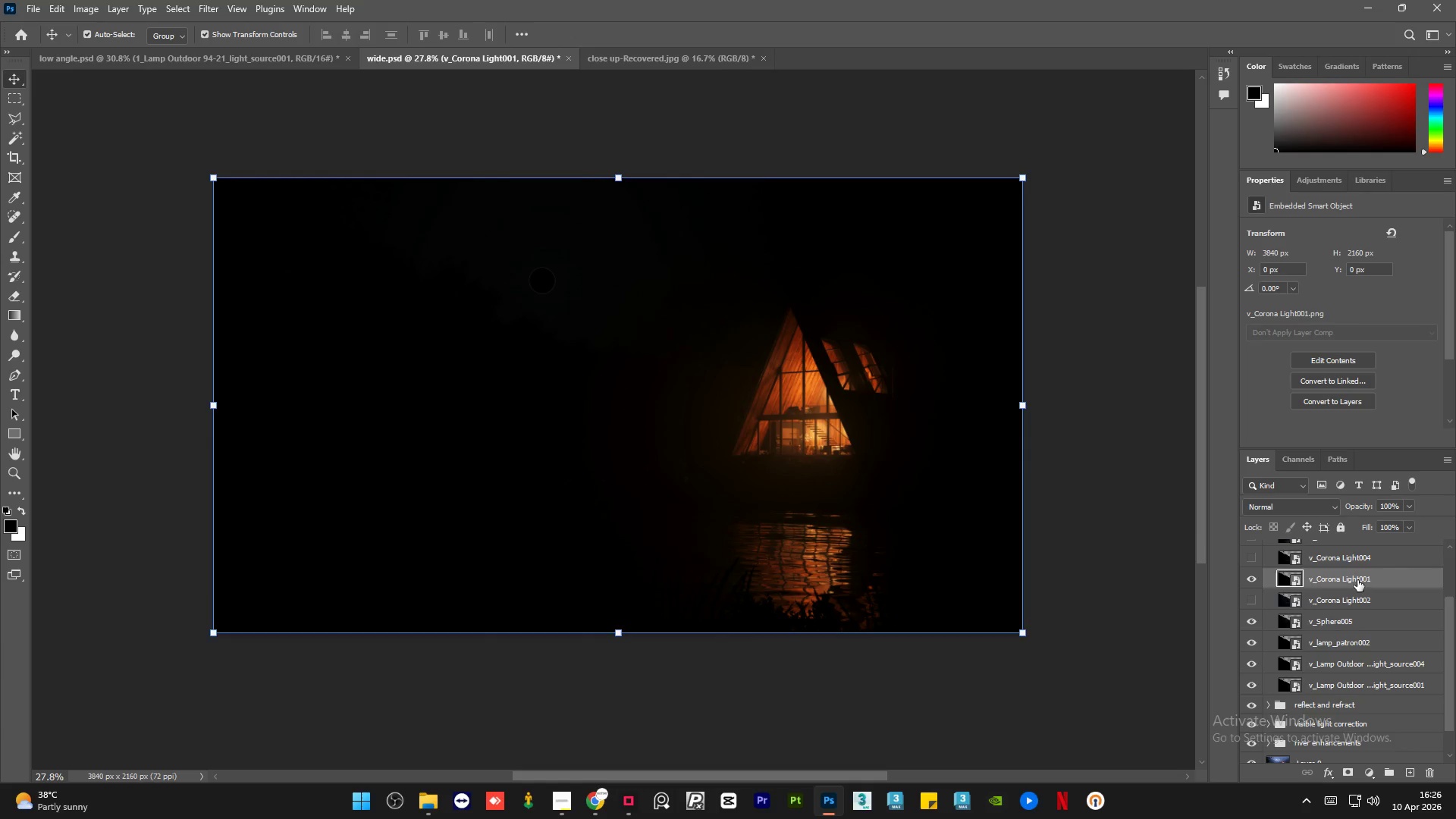 
left_click_drag(start_coordinate=[1357, 580], to_coordinate=[1357, 624])
 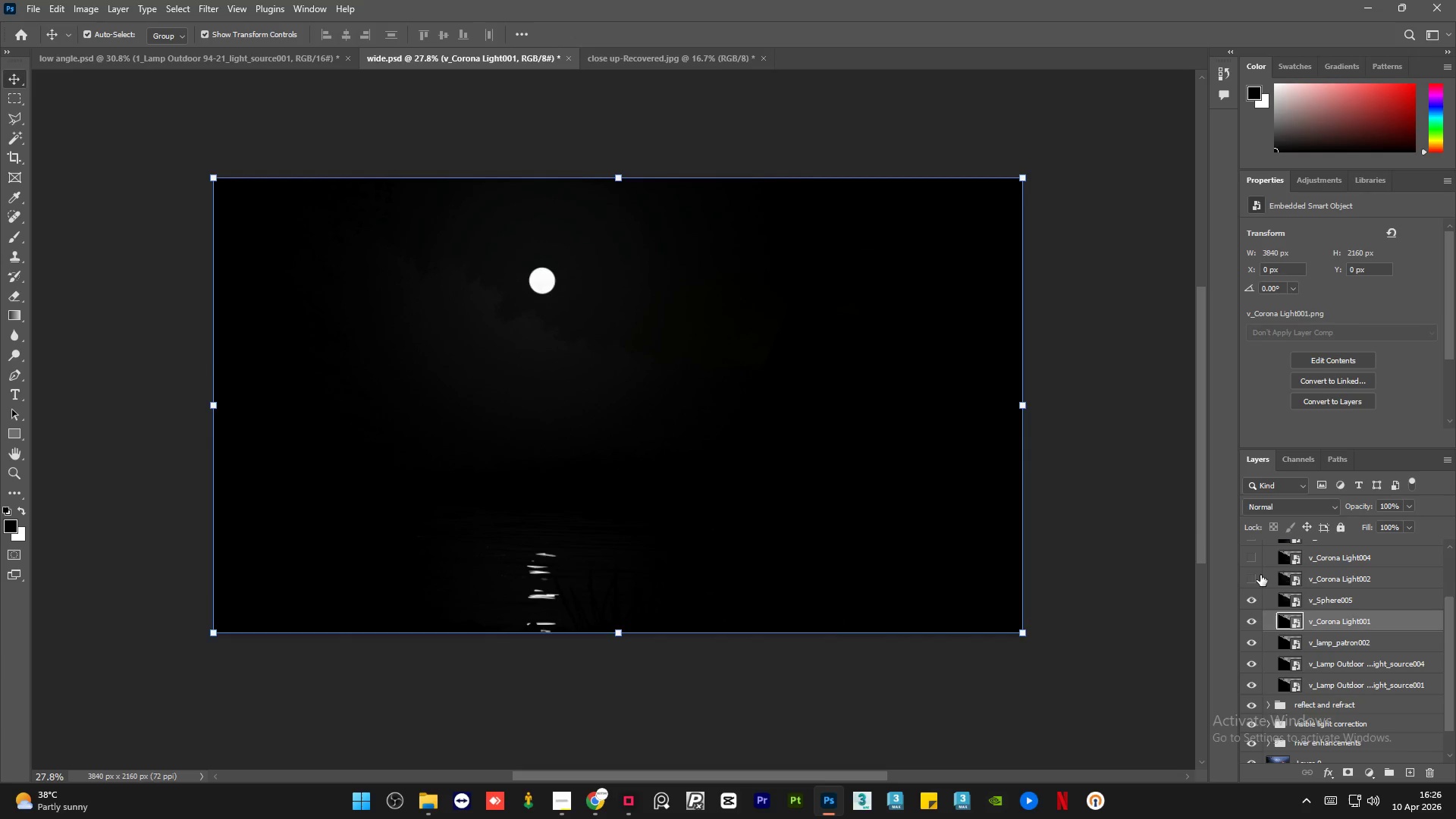 
left_click([1260, 575])
 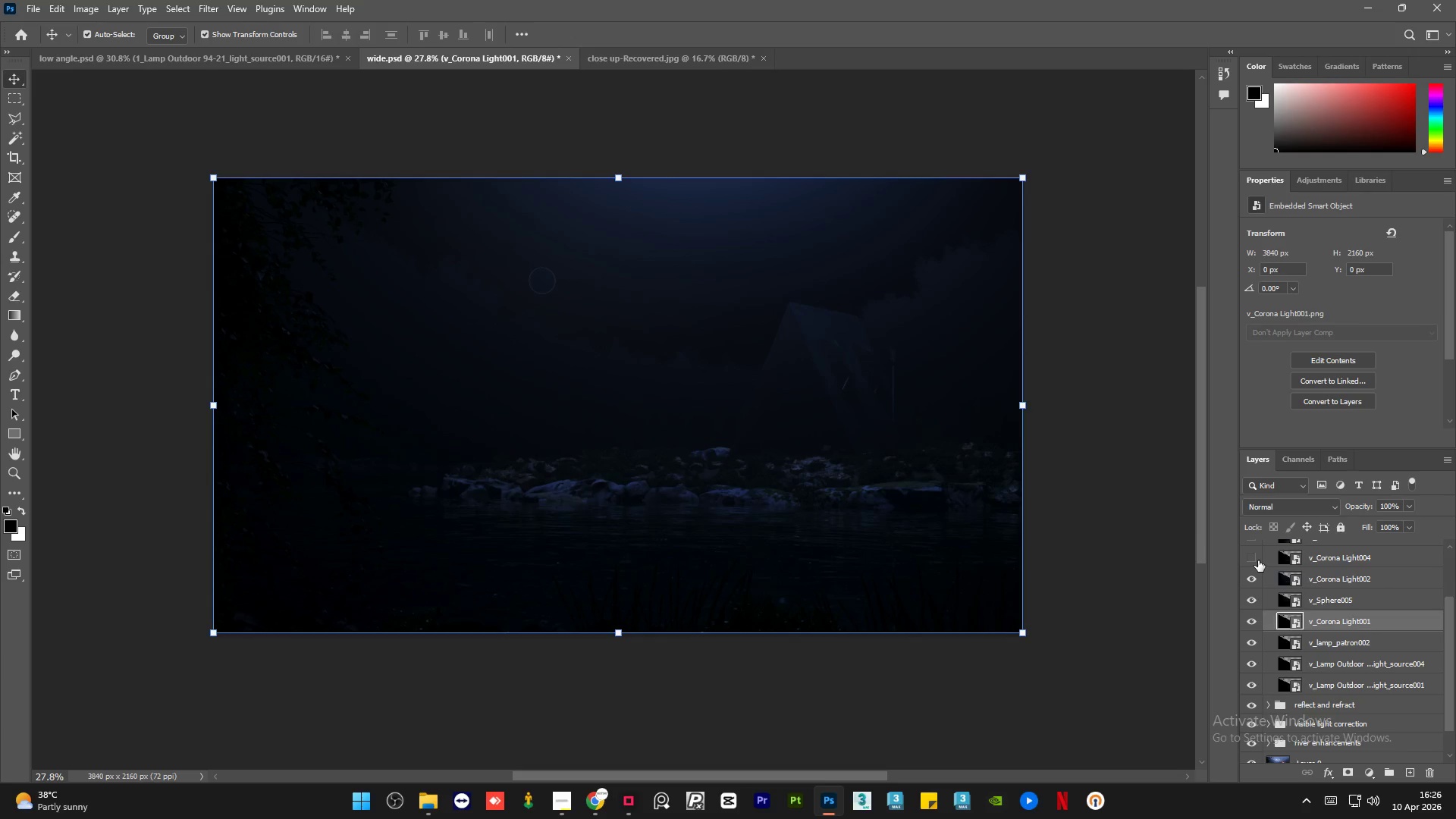 
left_click([1258, 560])
 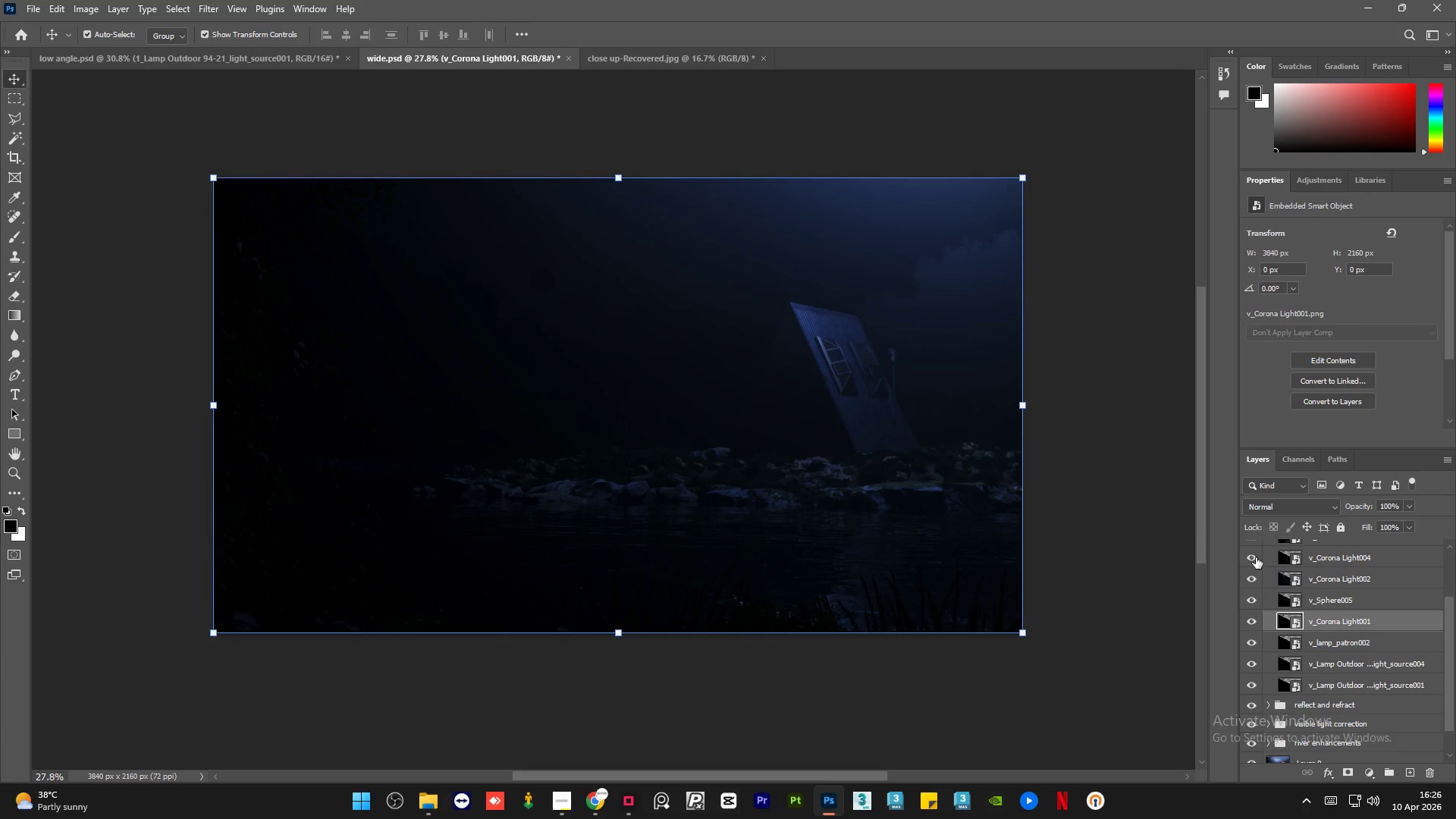 
left_click([1256, 557])
 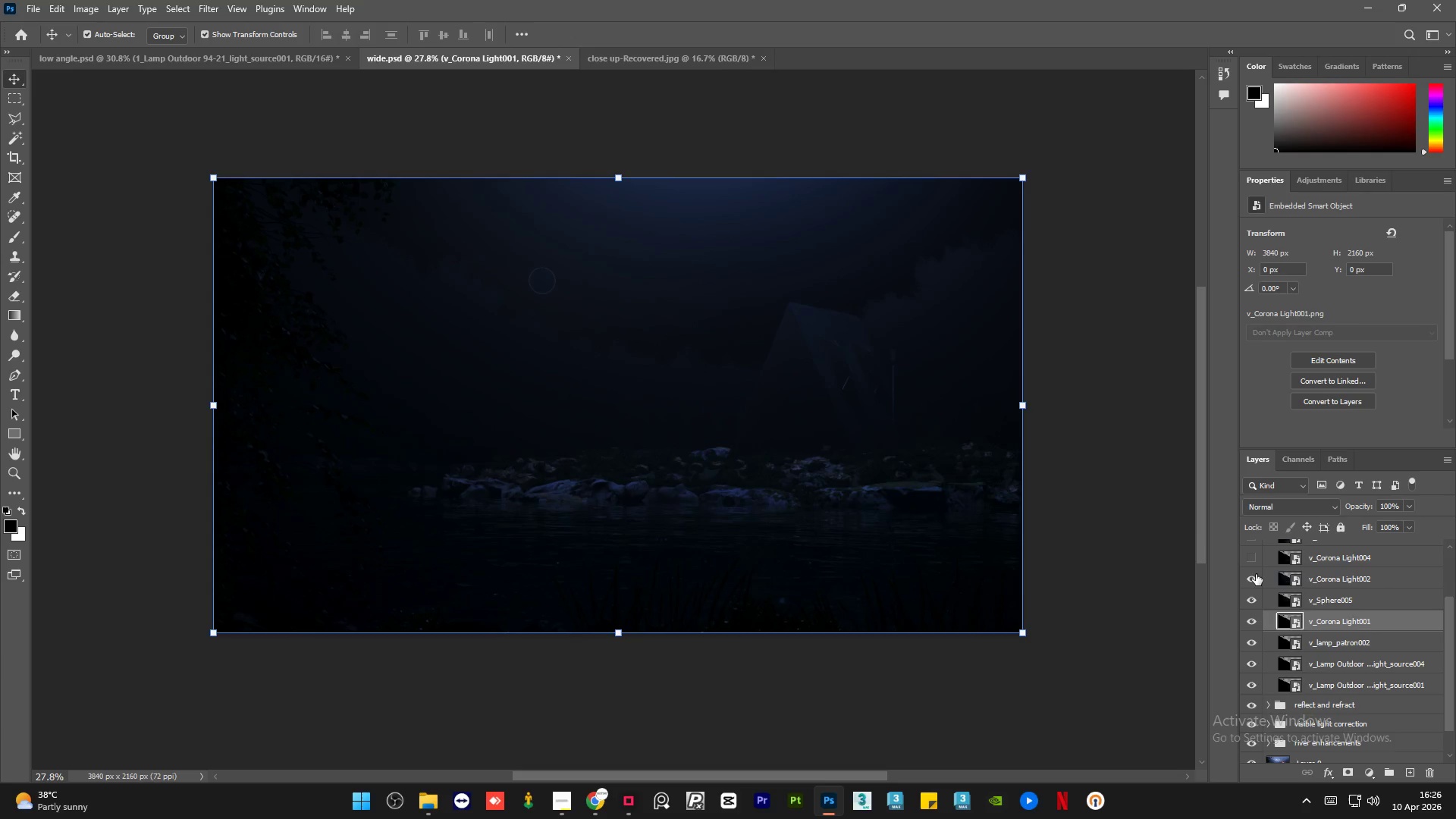 
left_click([1256, 574])
 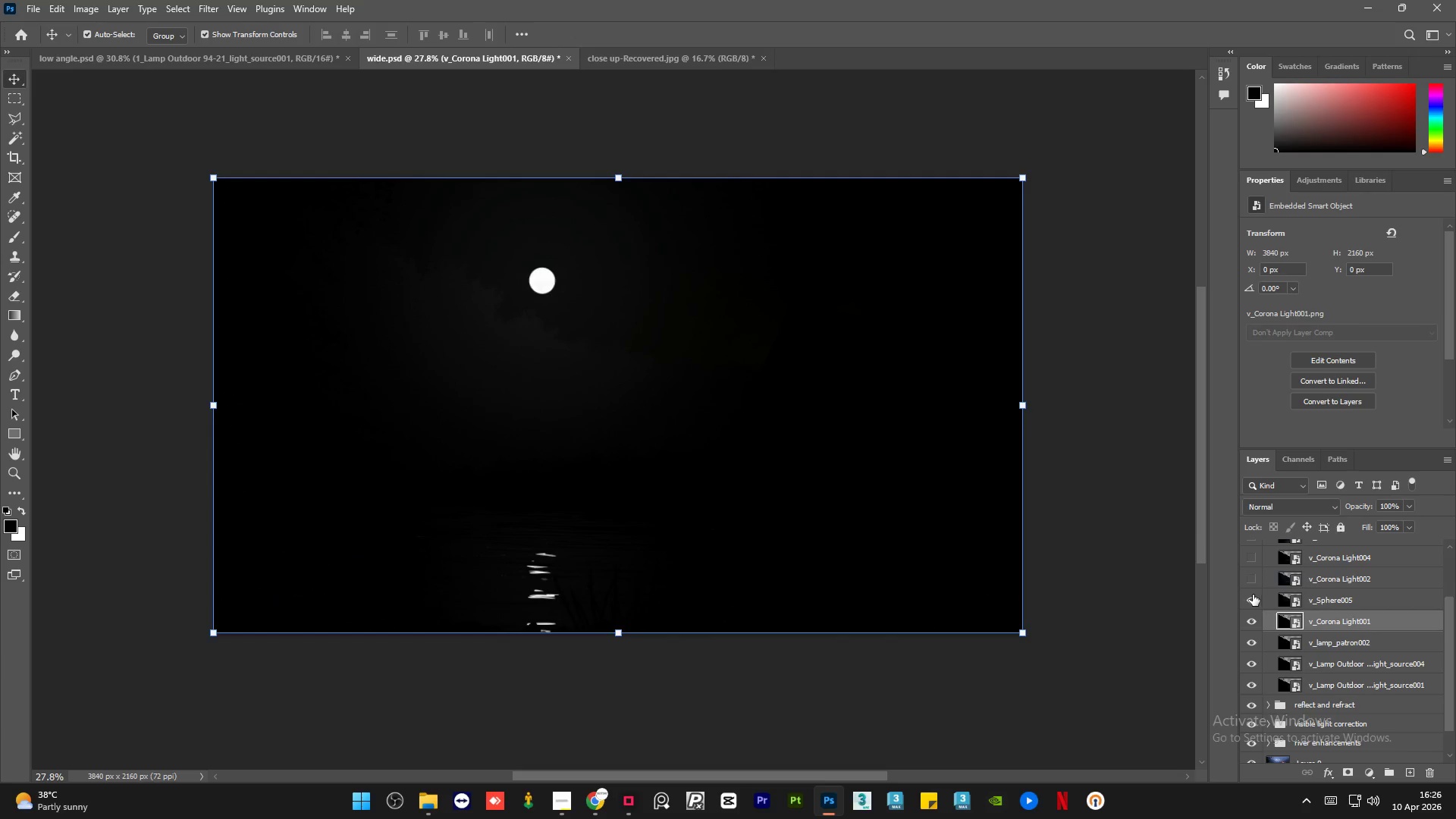 
left_click([1253, 595])
 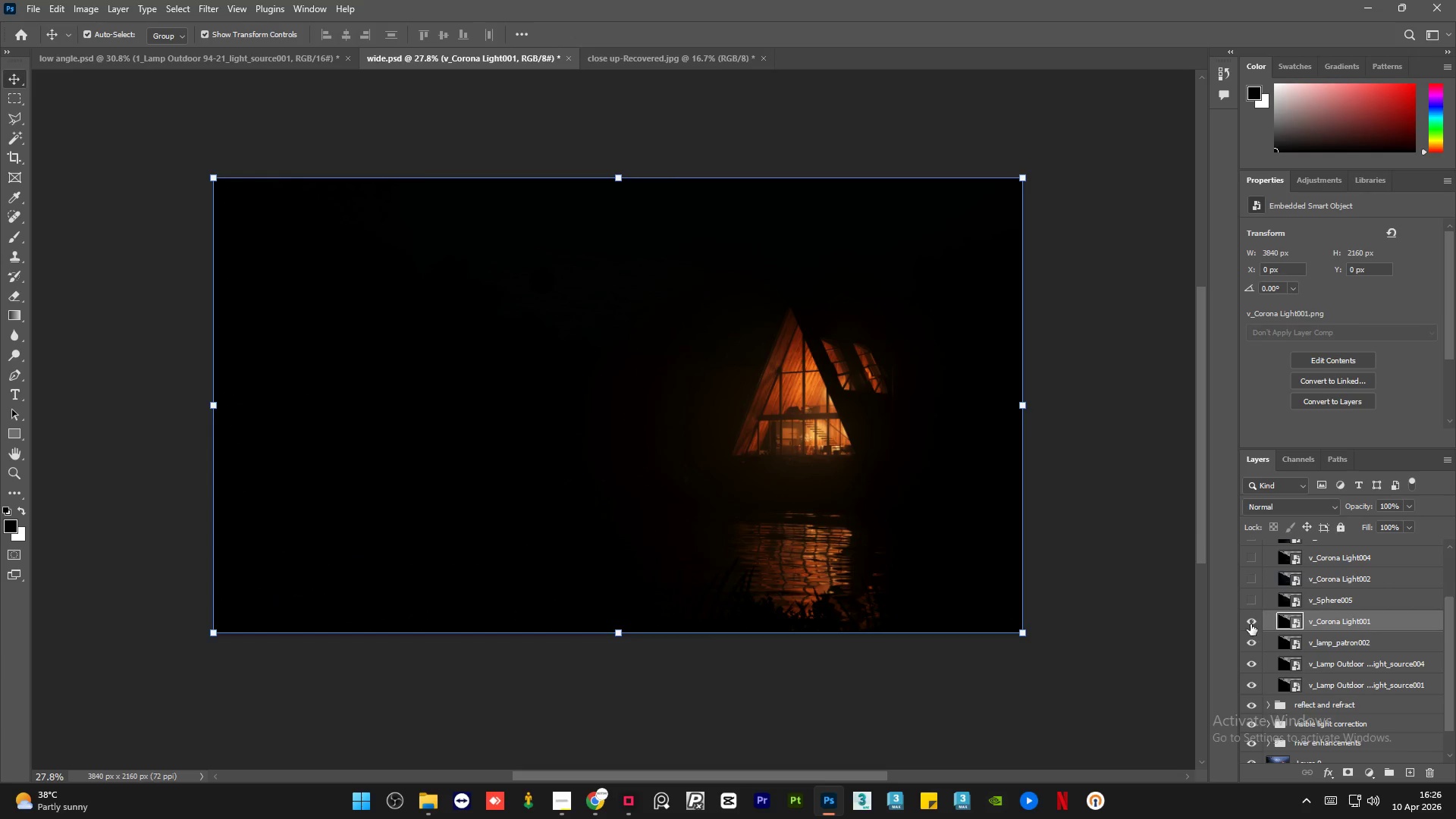 
left_click([1250, 622])
 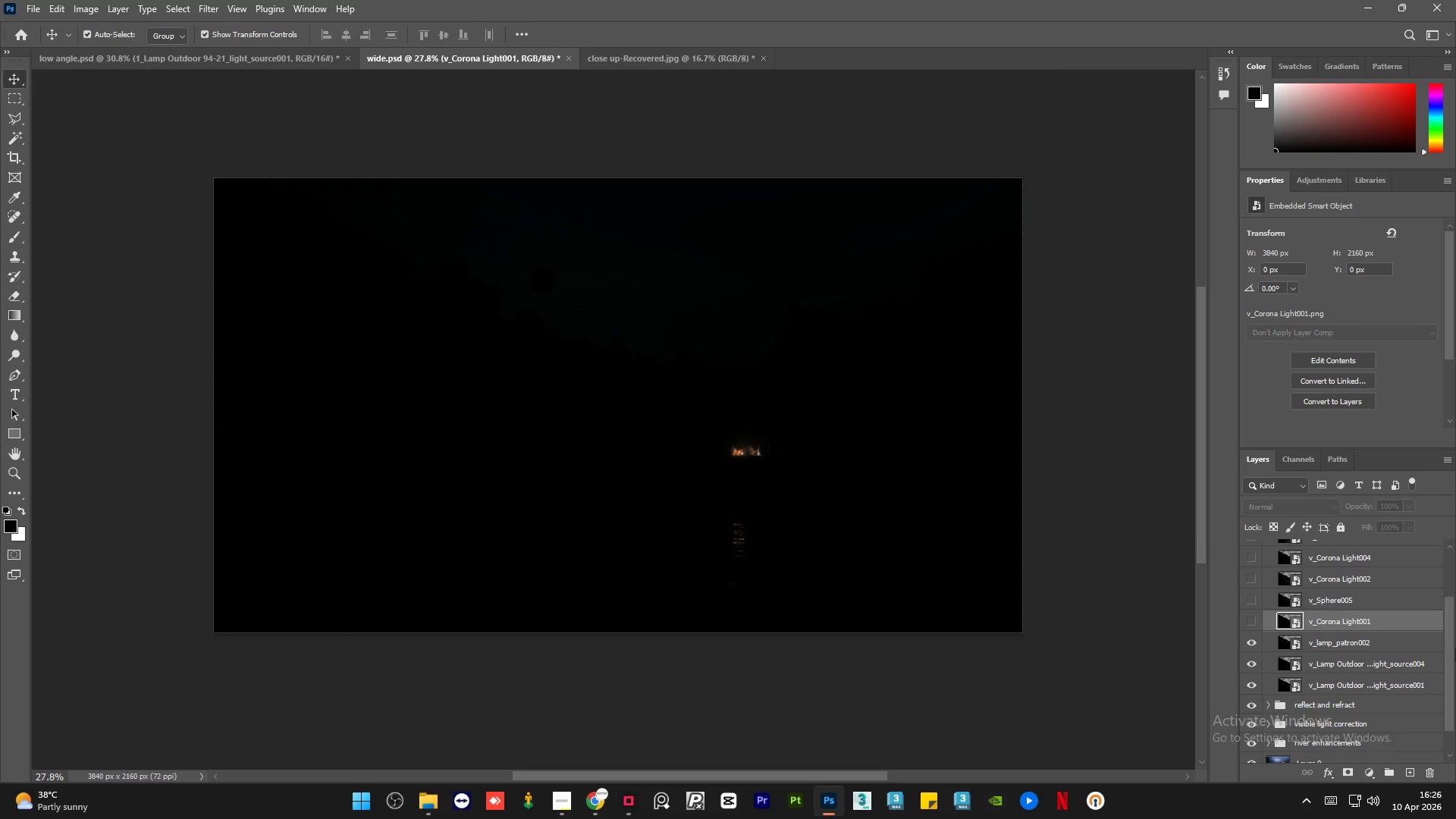 
left_click_drag(start_coordinate=[1452, 648], to_coordinate=[1451, 669])
 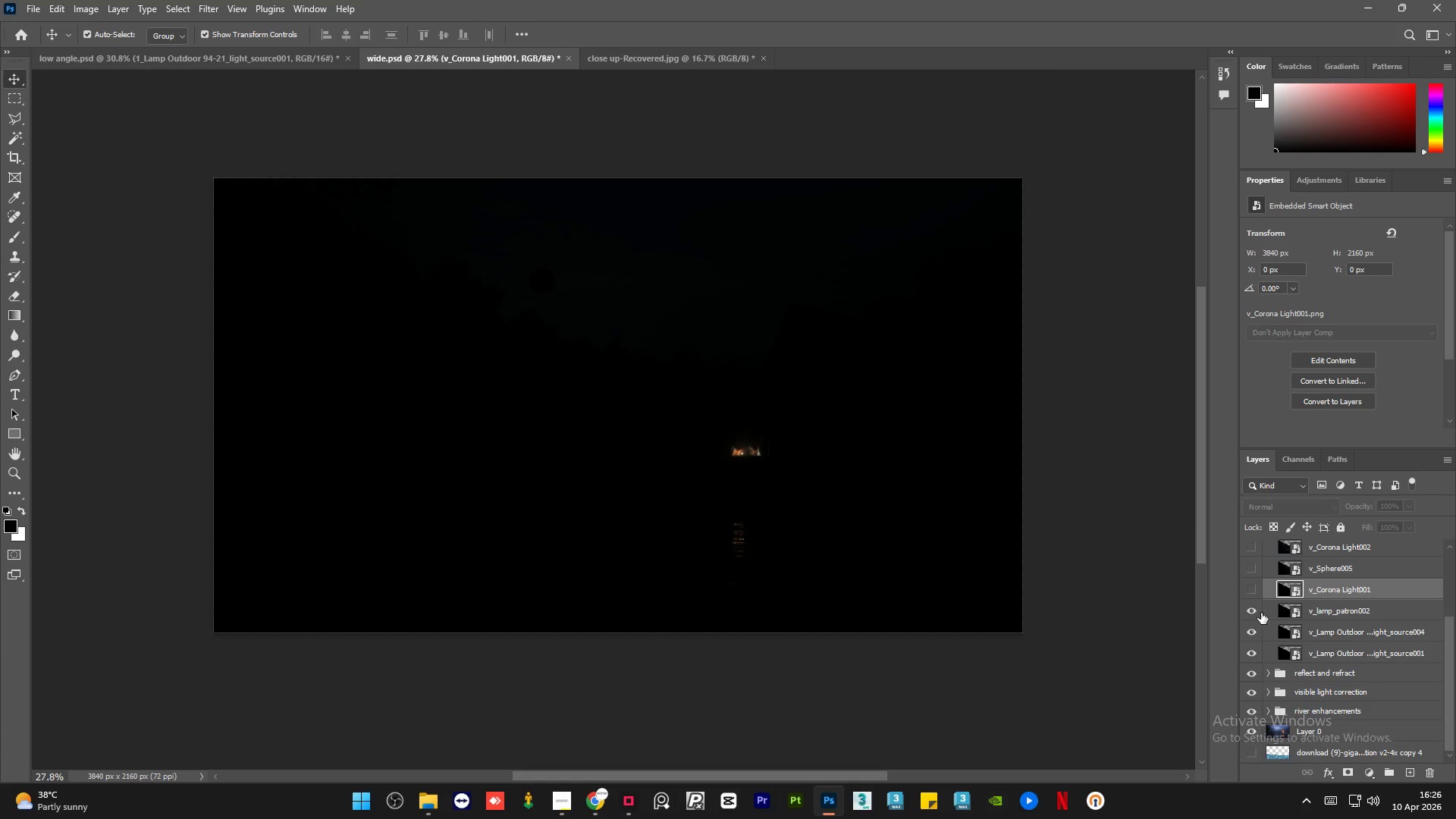 
left_click([1261, 613])
 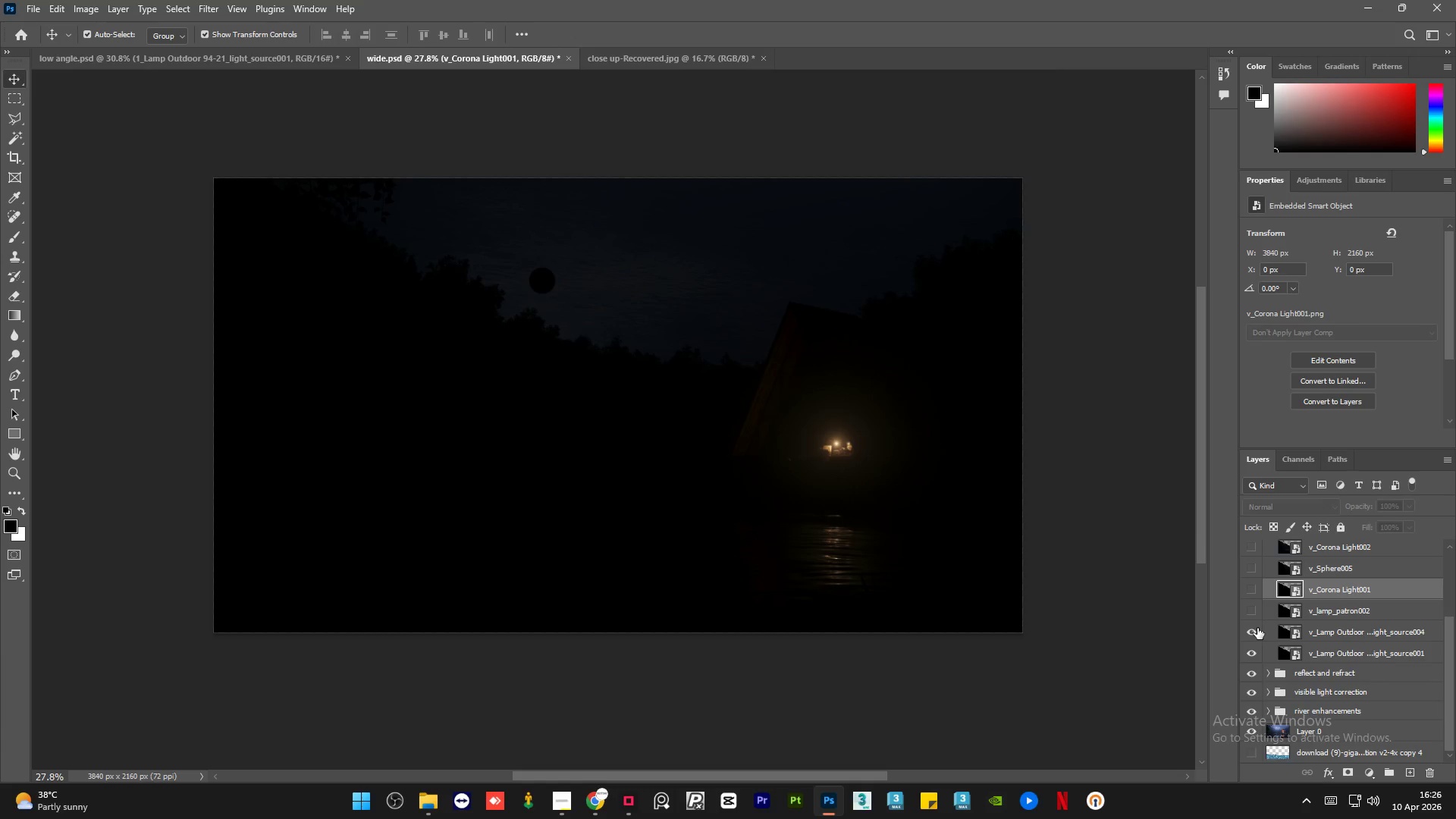 
left_click([1257, 628])
 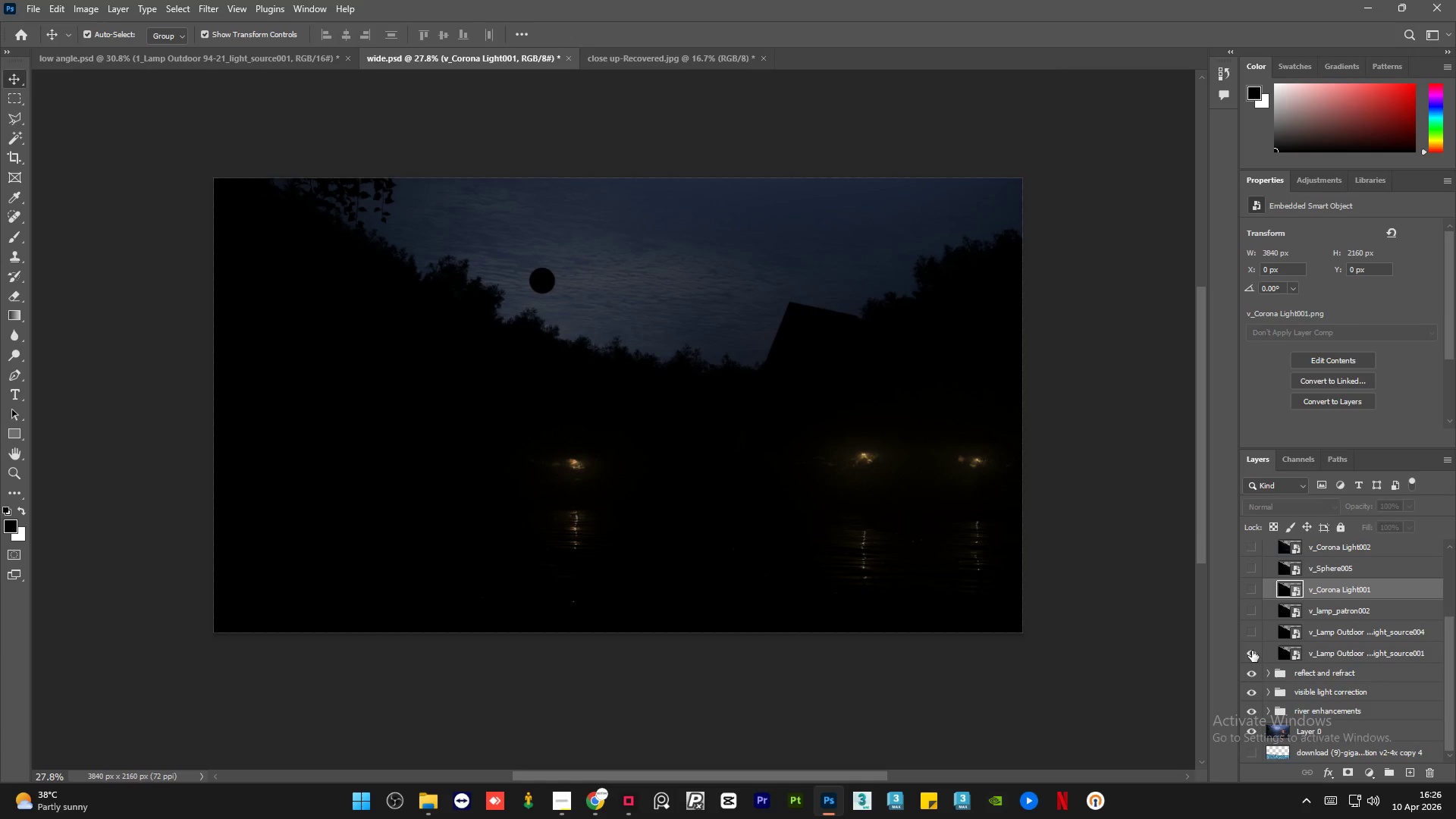 
left_click([1252, 651])
 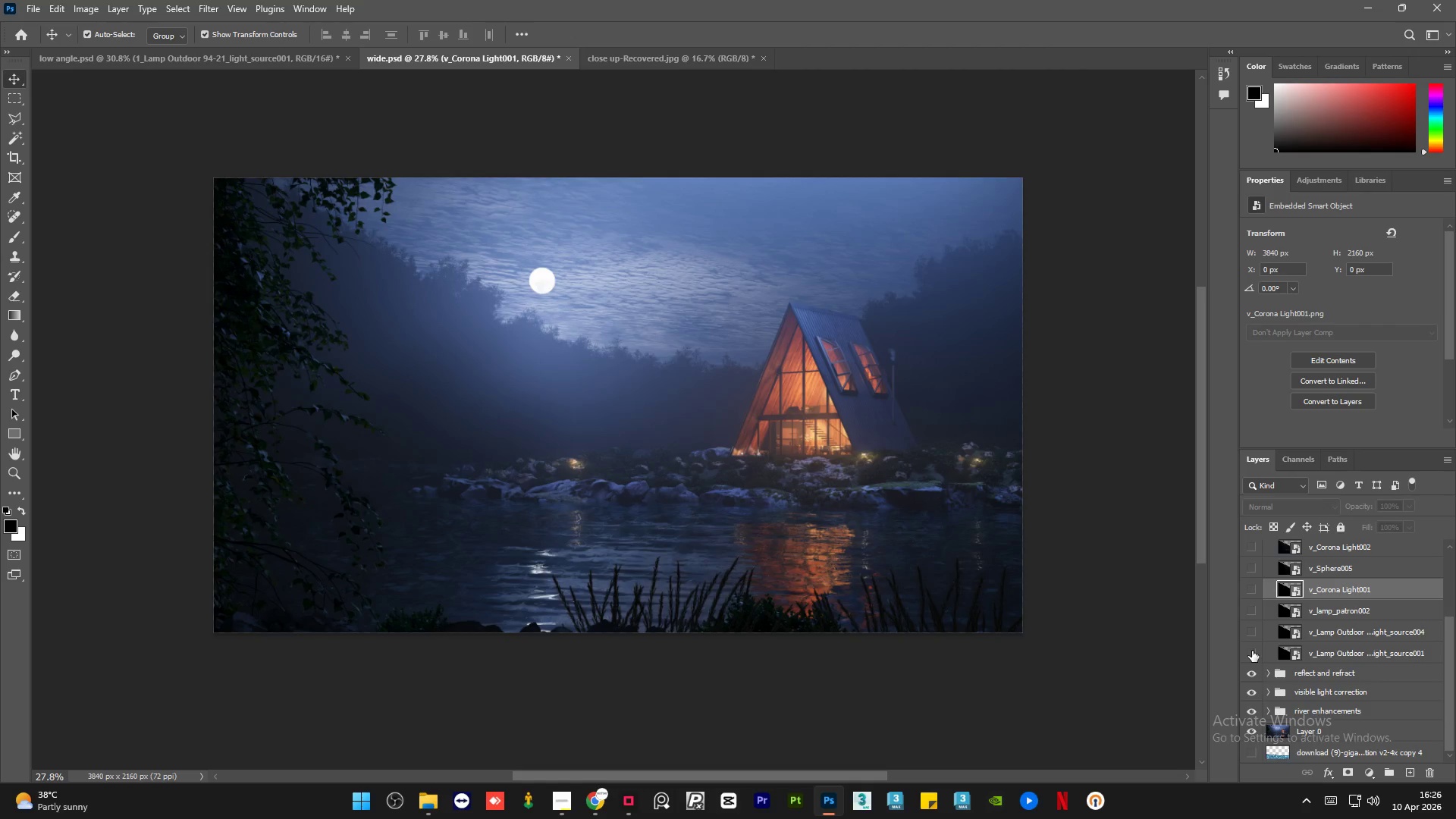 
left_click([1252, 651])
 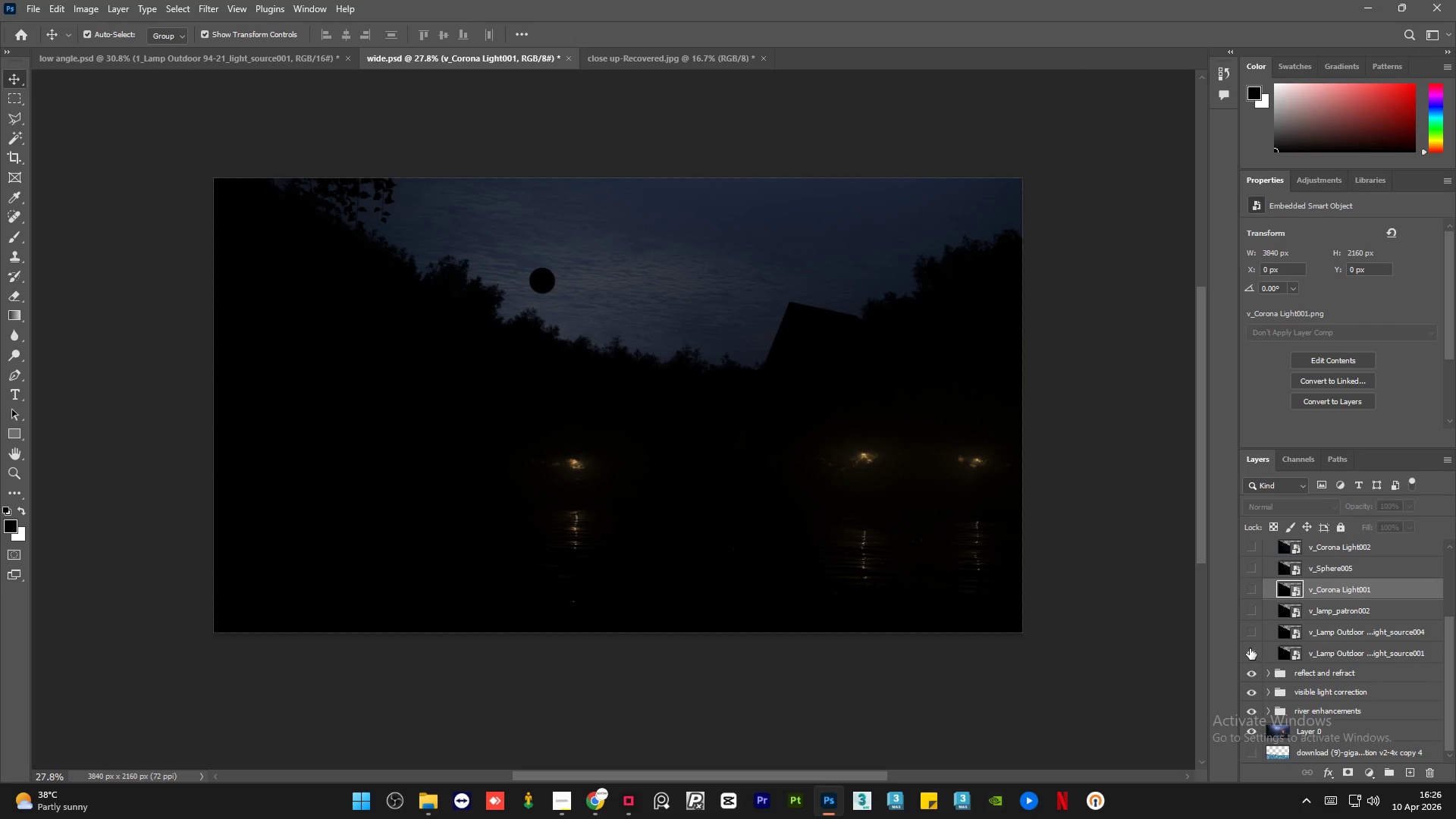 
left_click([1250, 648])
 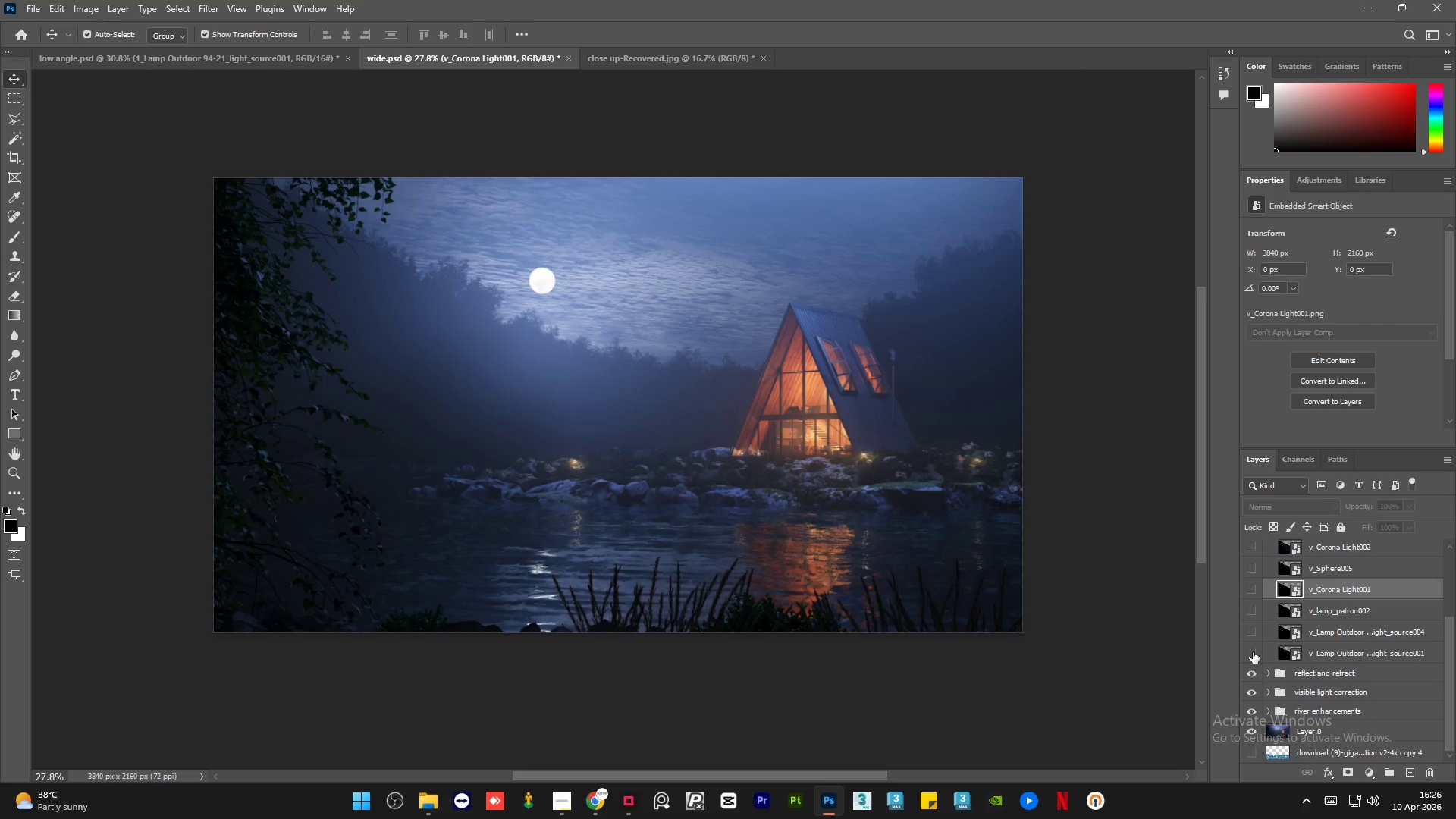 
wait(6.56)
 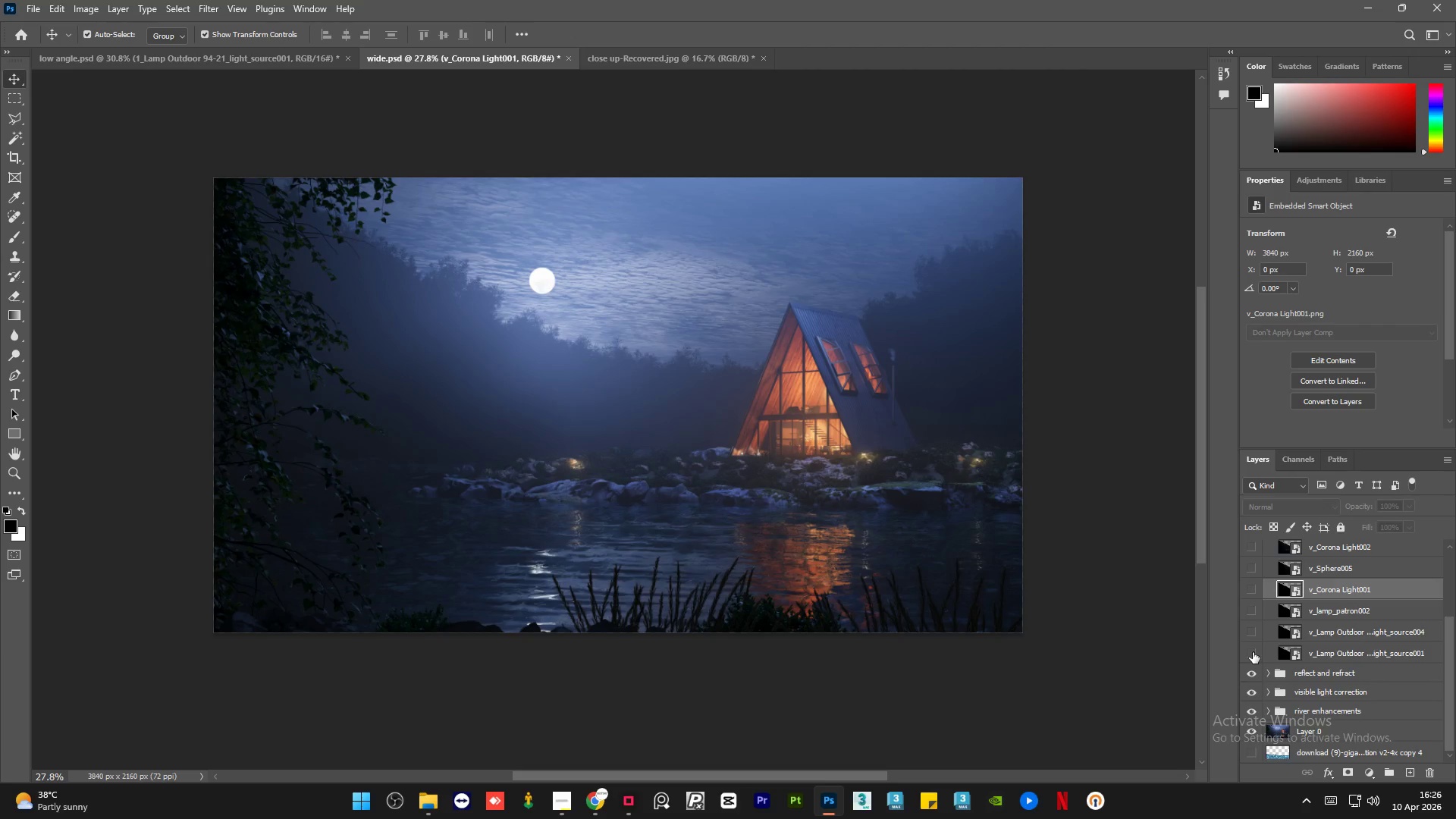 
left_click([1253, 652])
 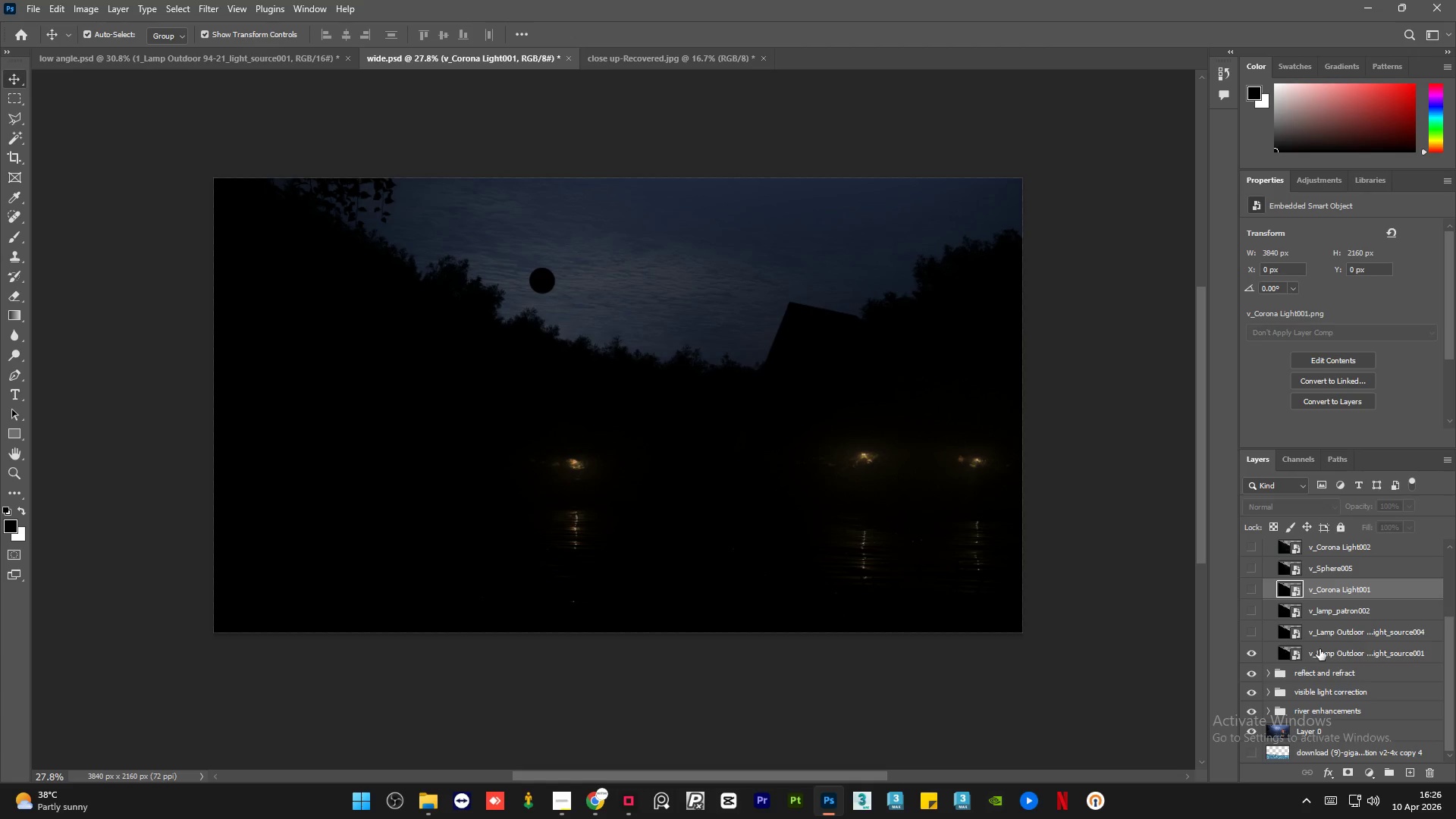 
left_click([1334, 651])
 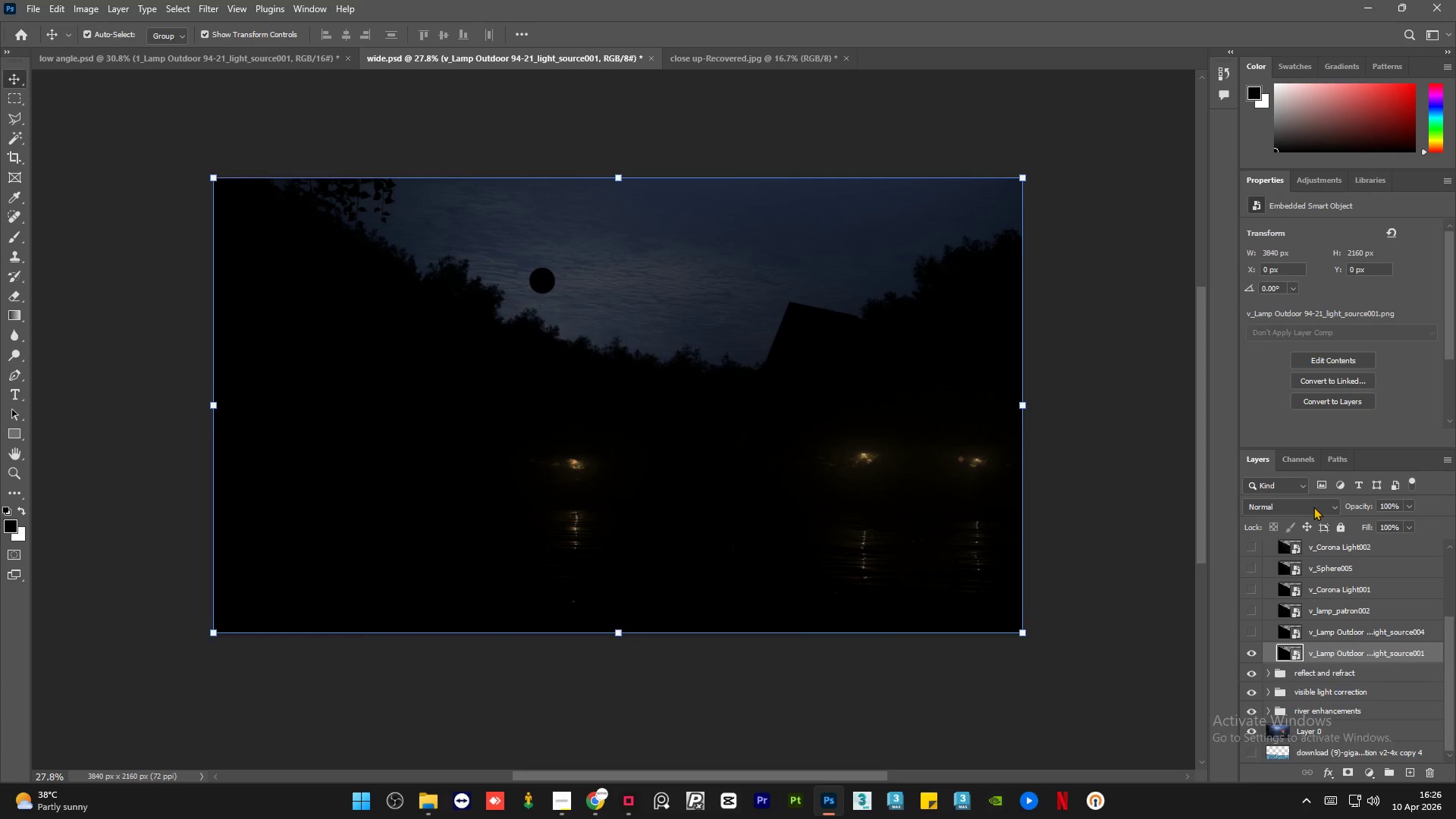 
left_click([1315, 506])
 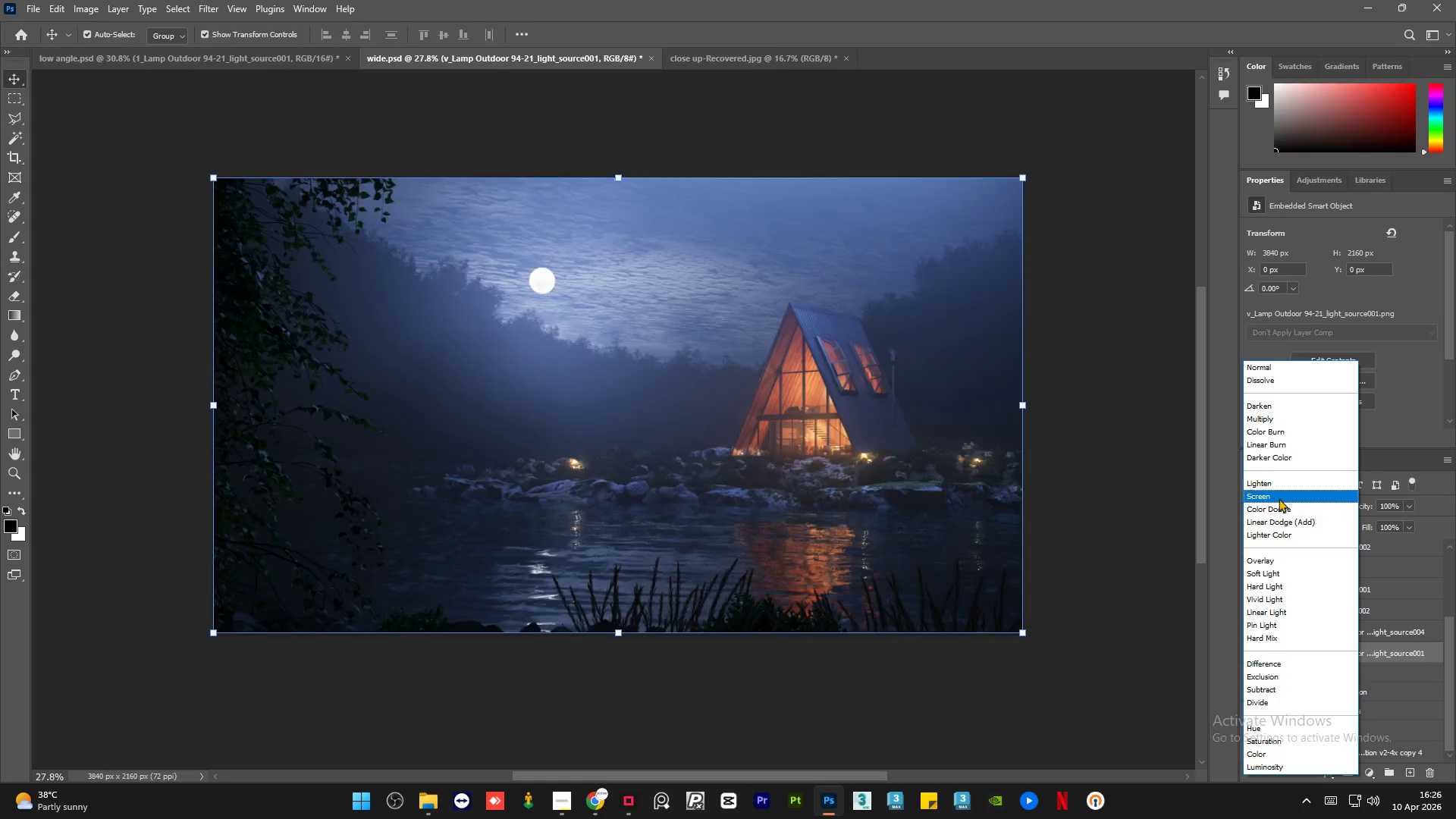 
left_click([1279, 497])
 